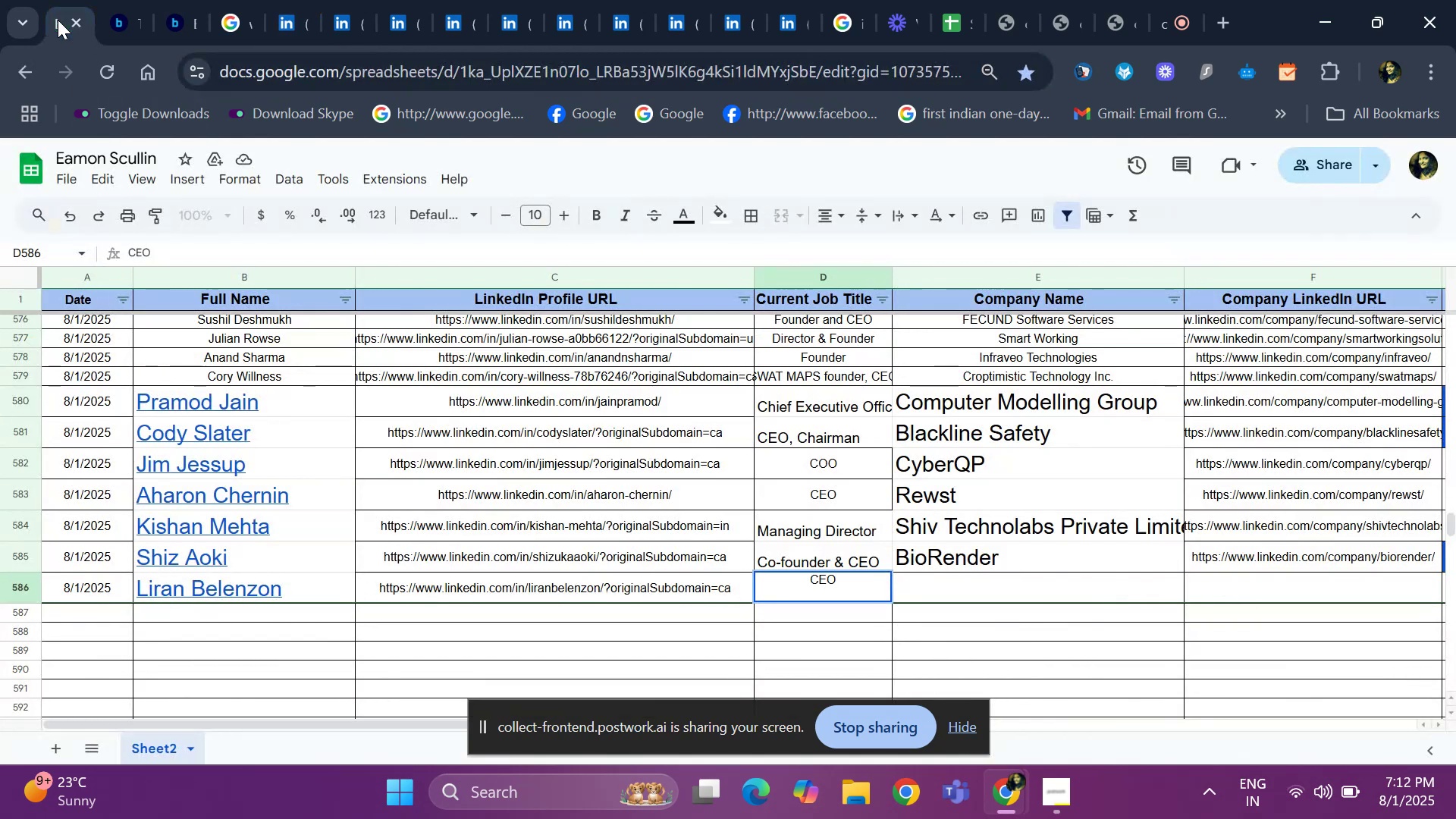 
key(ArrowRight)
 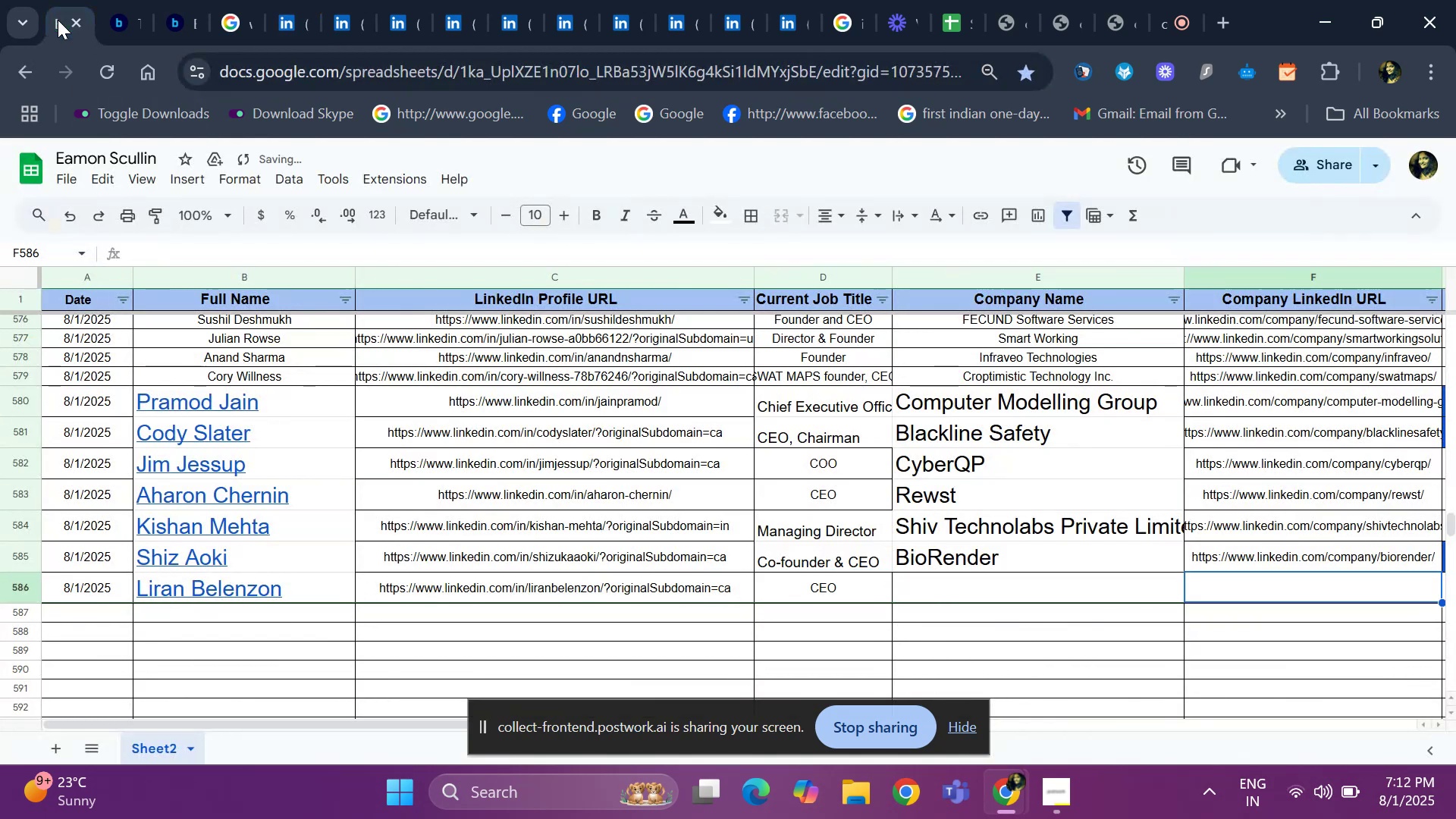 
key(ArrowLeft)
 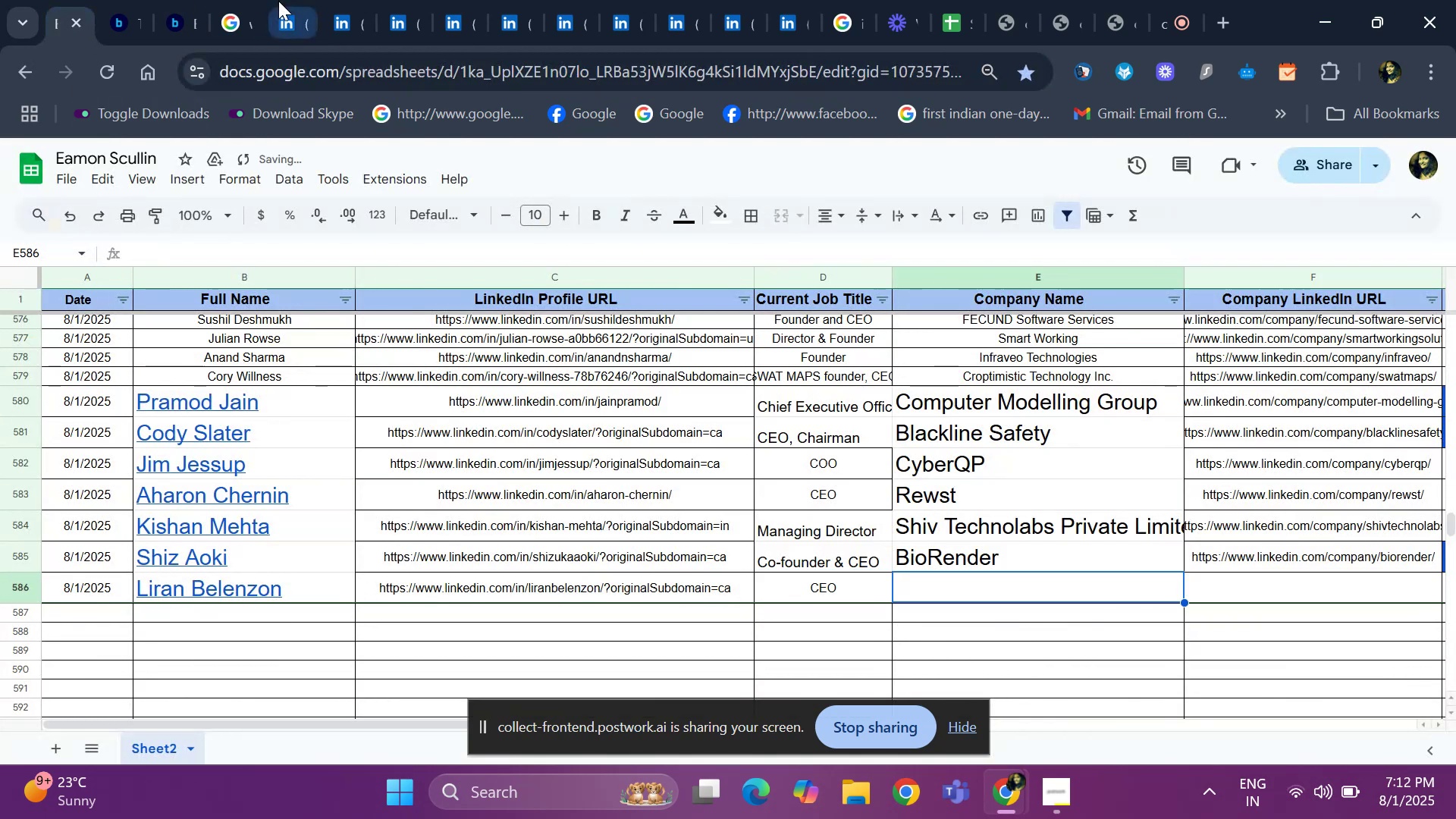 
left_click([339, 11])
 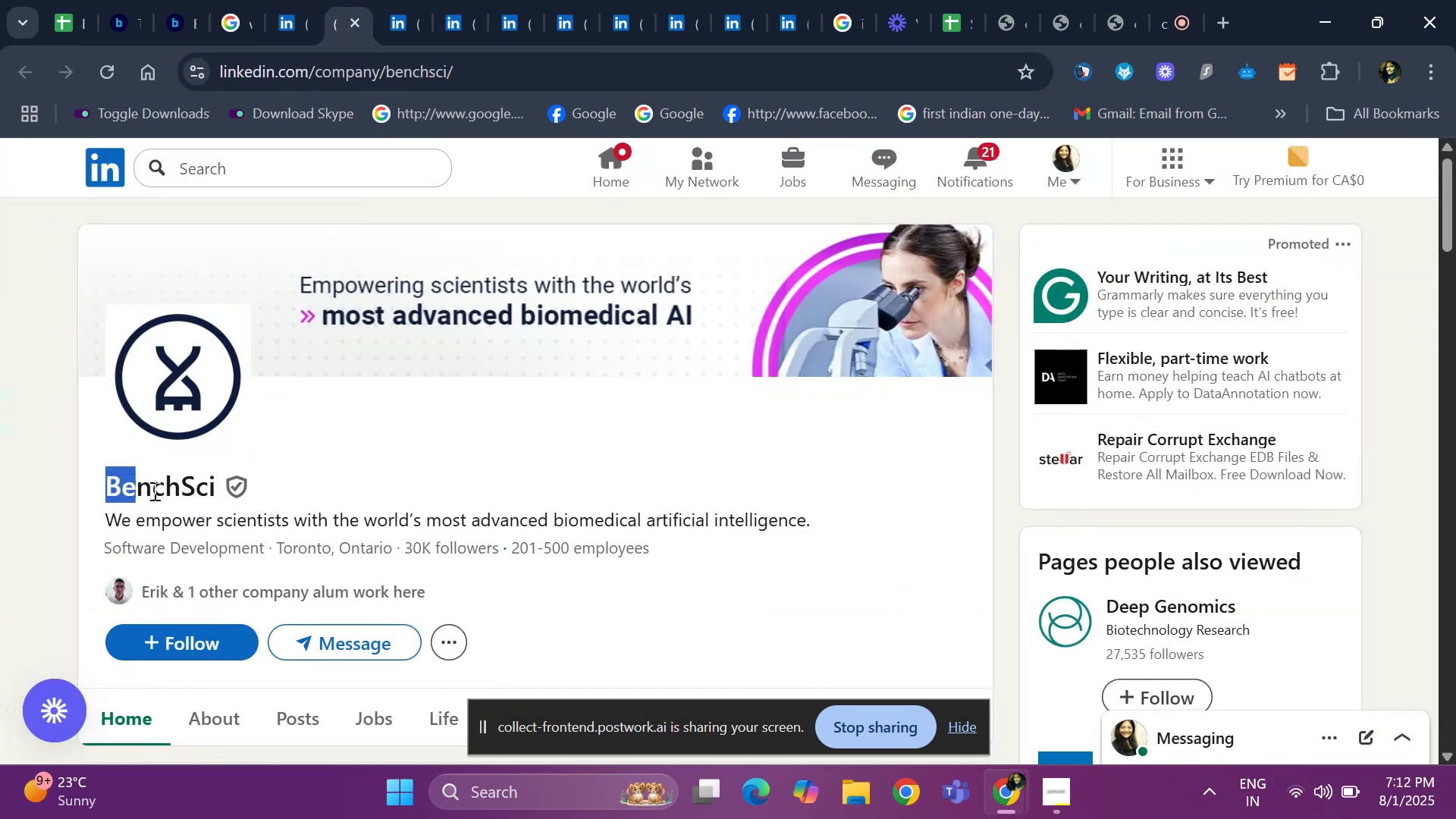 
key(Control+ControlLeft)
 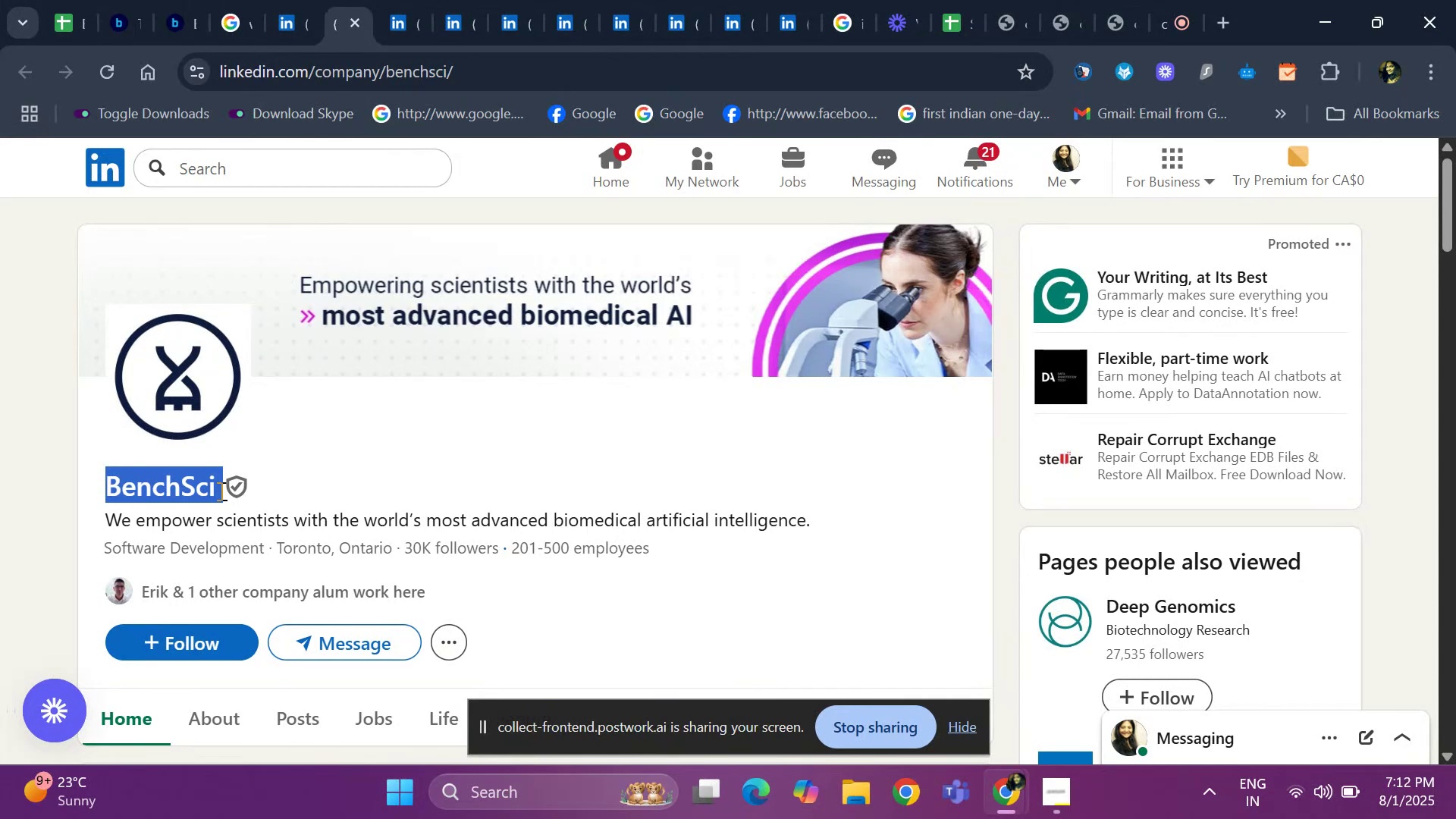 
key(Control+C)
 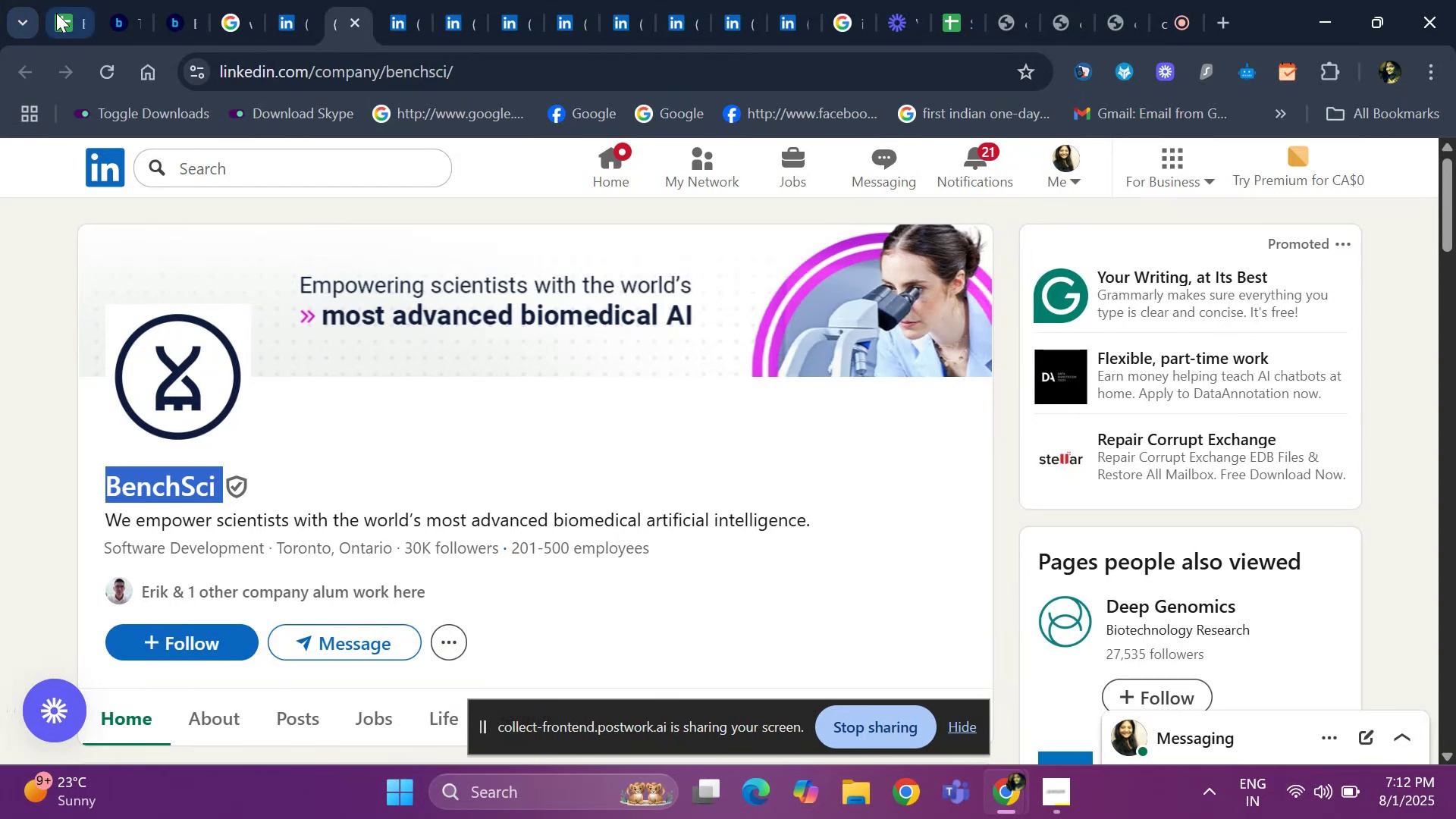 
left_click([67, 21])
 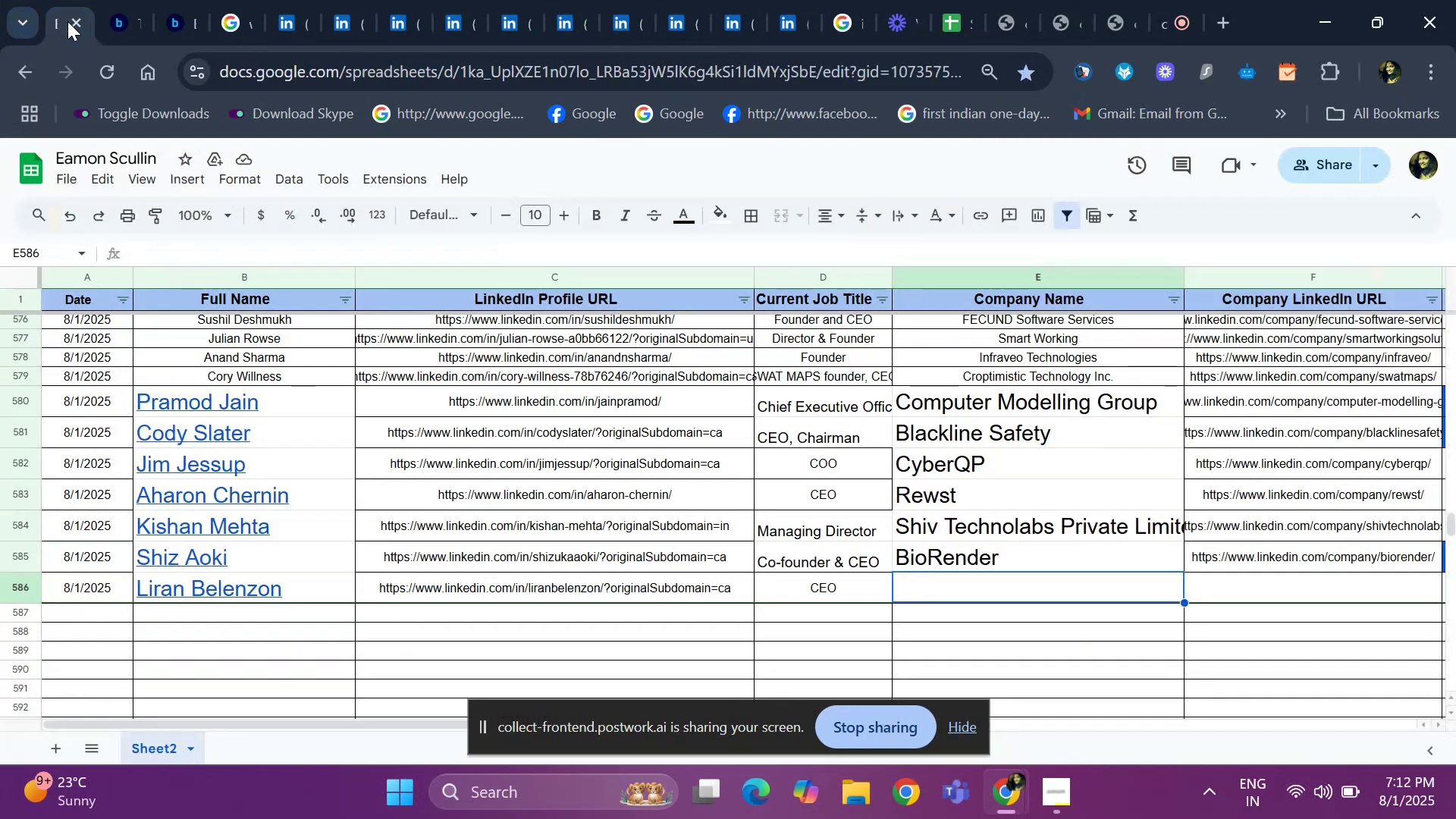 
key(Control+ControlLeft)
 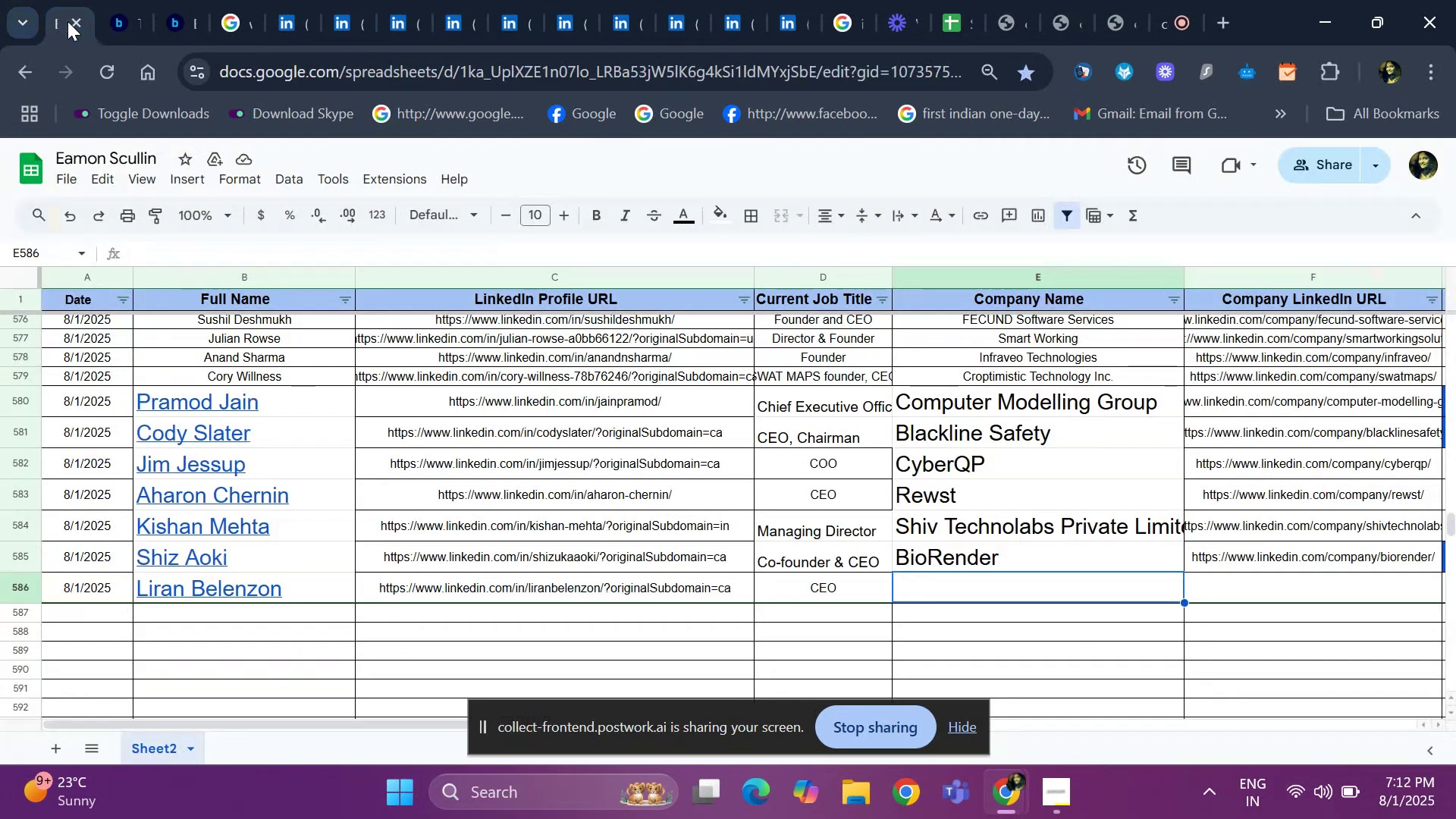 
key(Control+V)
 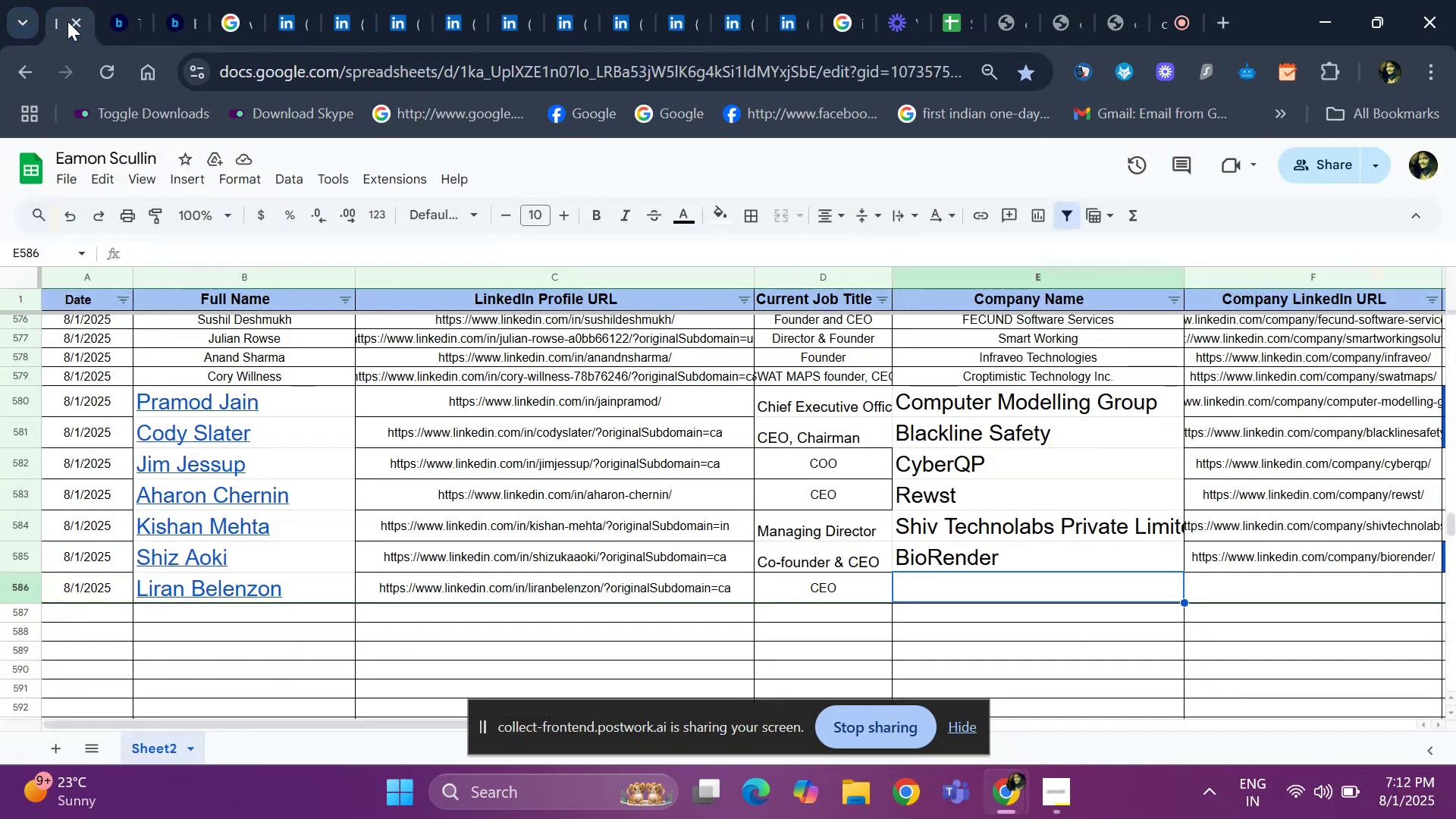 
key(ArrowRight)
 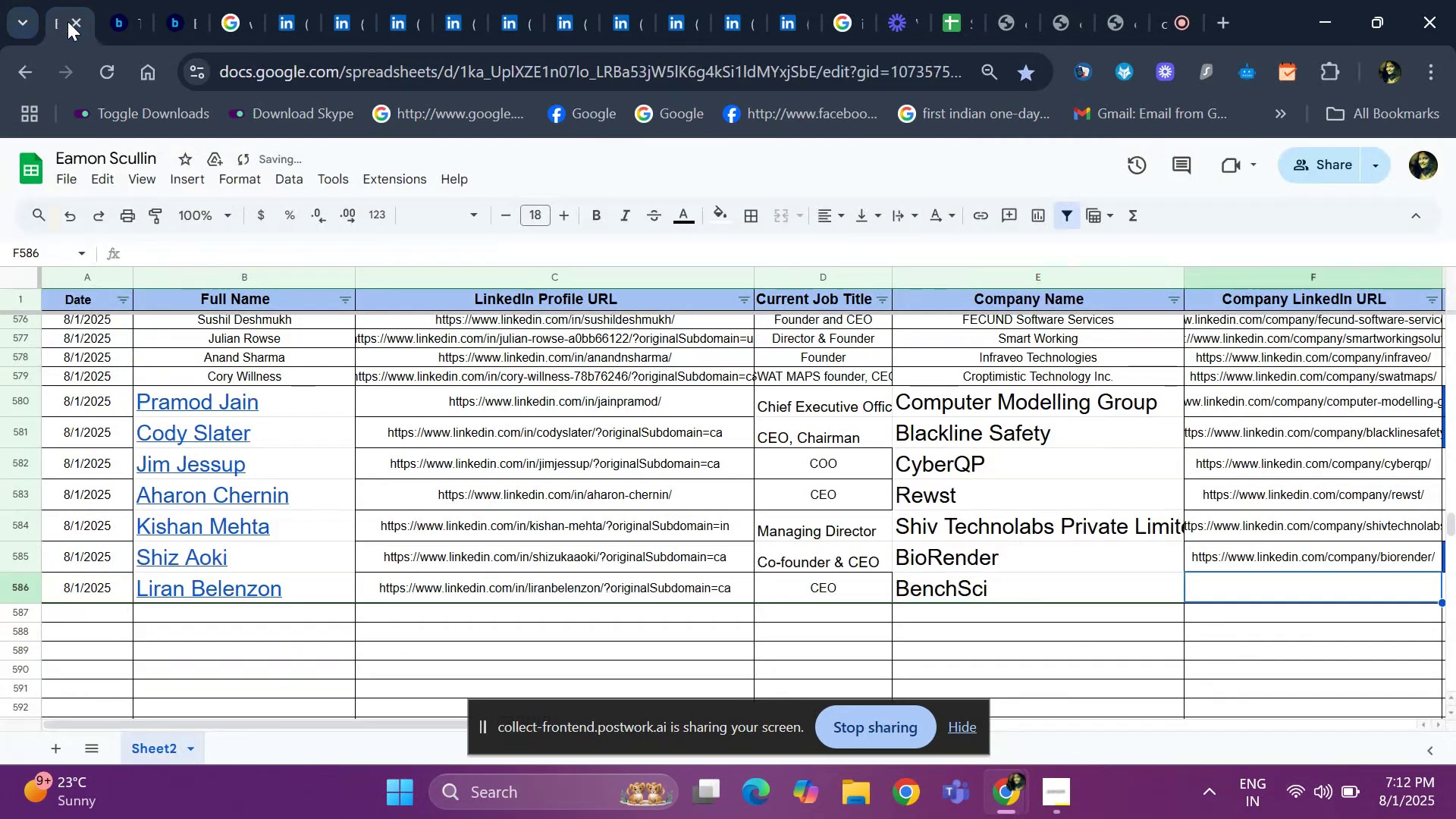 
key(ArrowRight)
 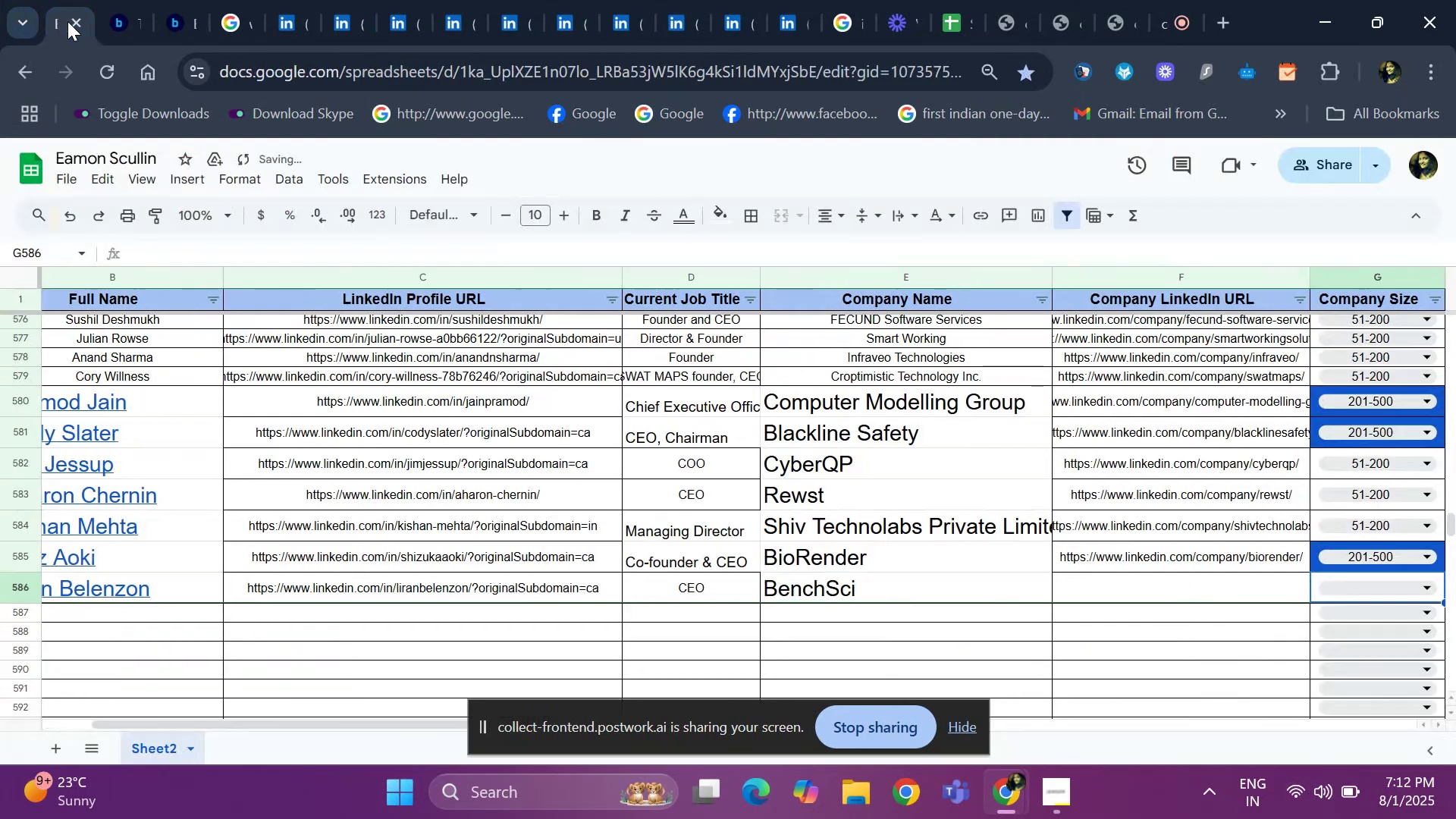 
key(ArrowRight)
 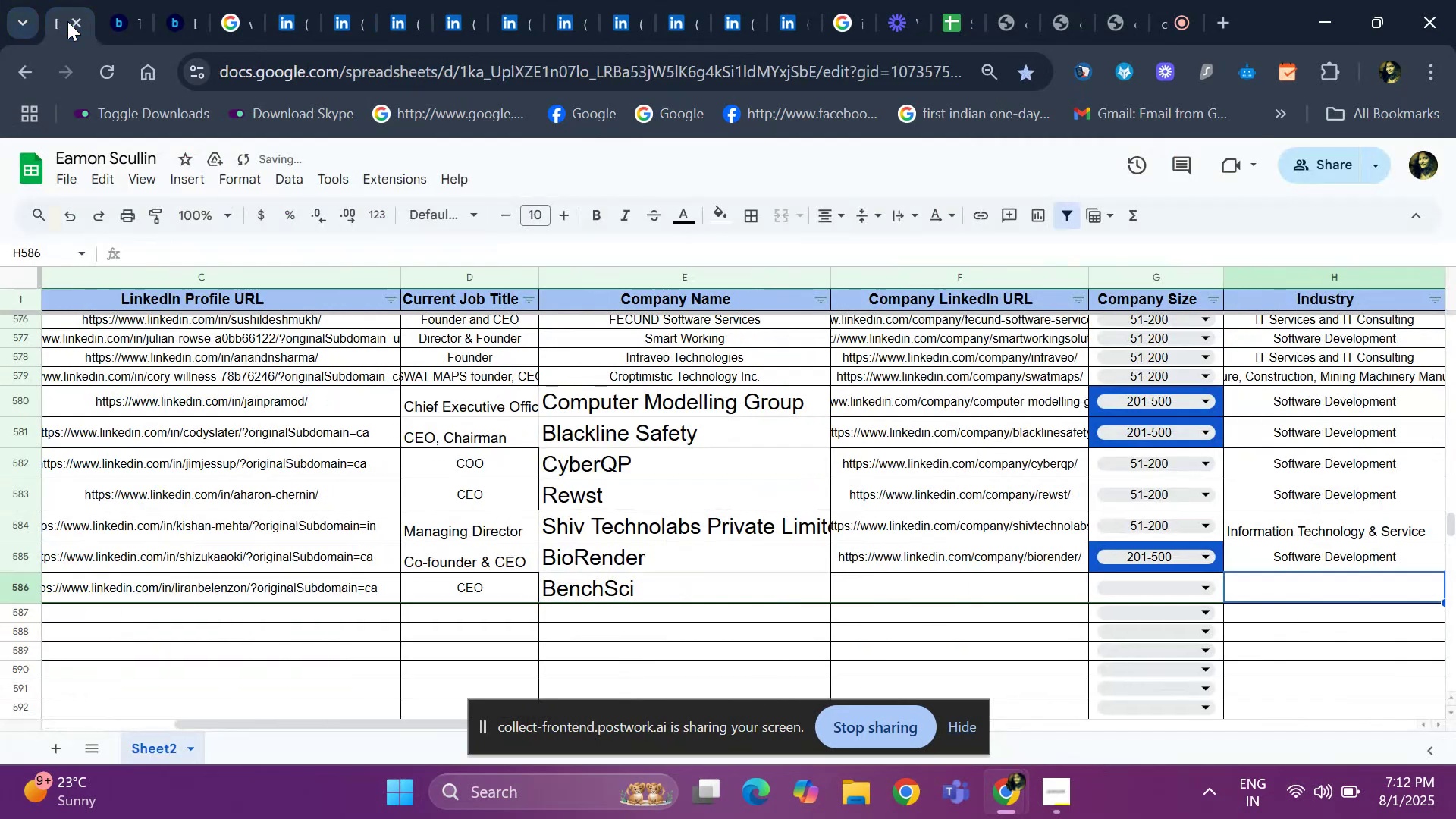 
key(ArrowLeft)
 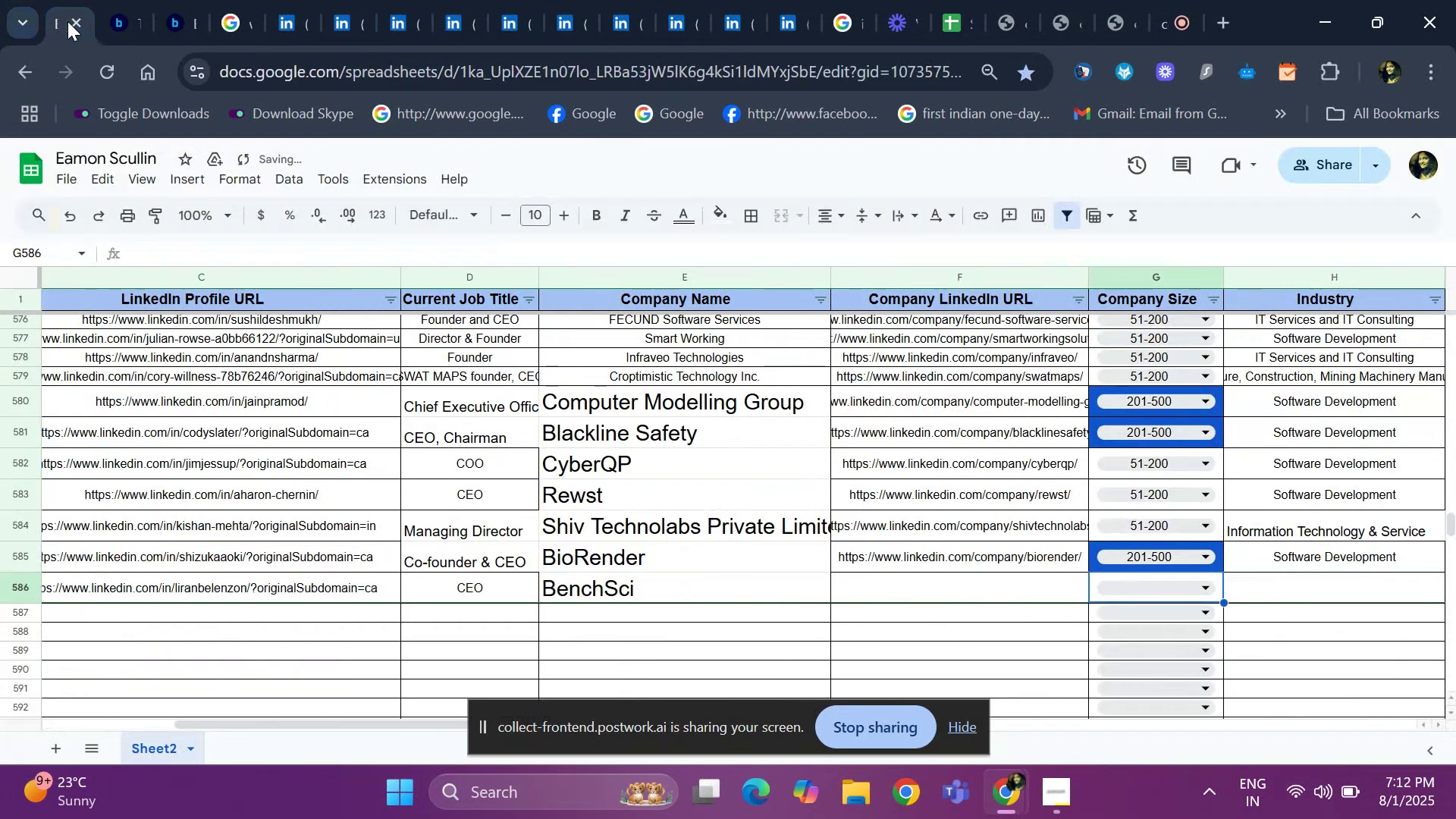 
key(ArrowLeft)
 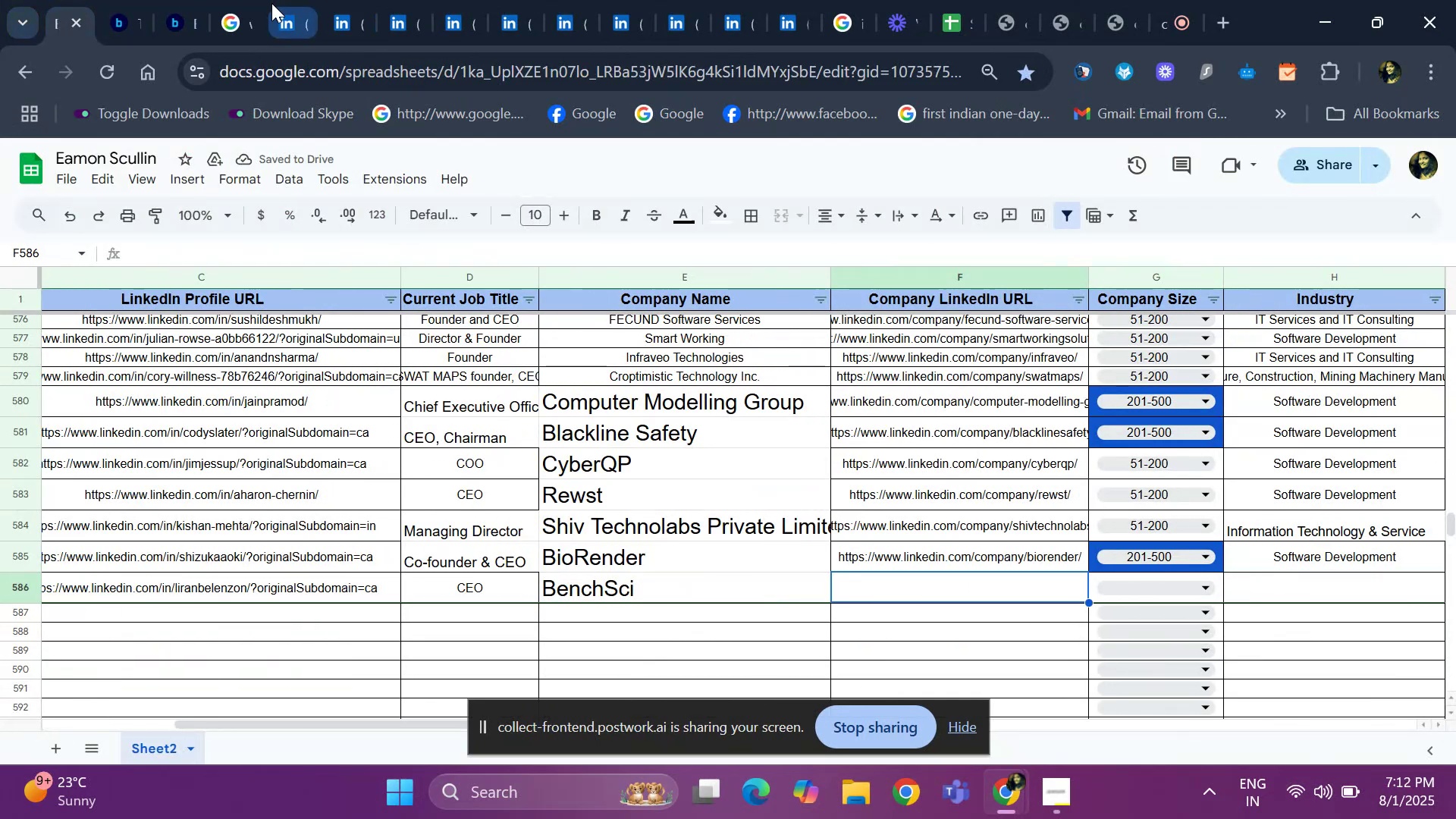 
left_click([347, 32])
 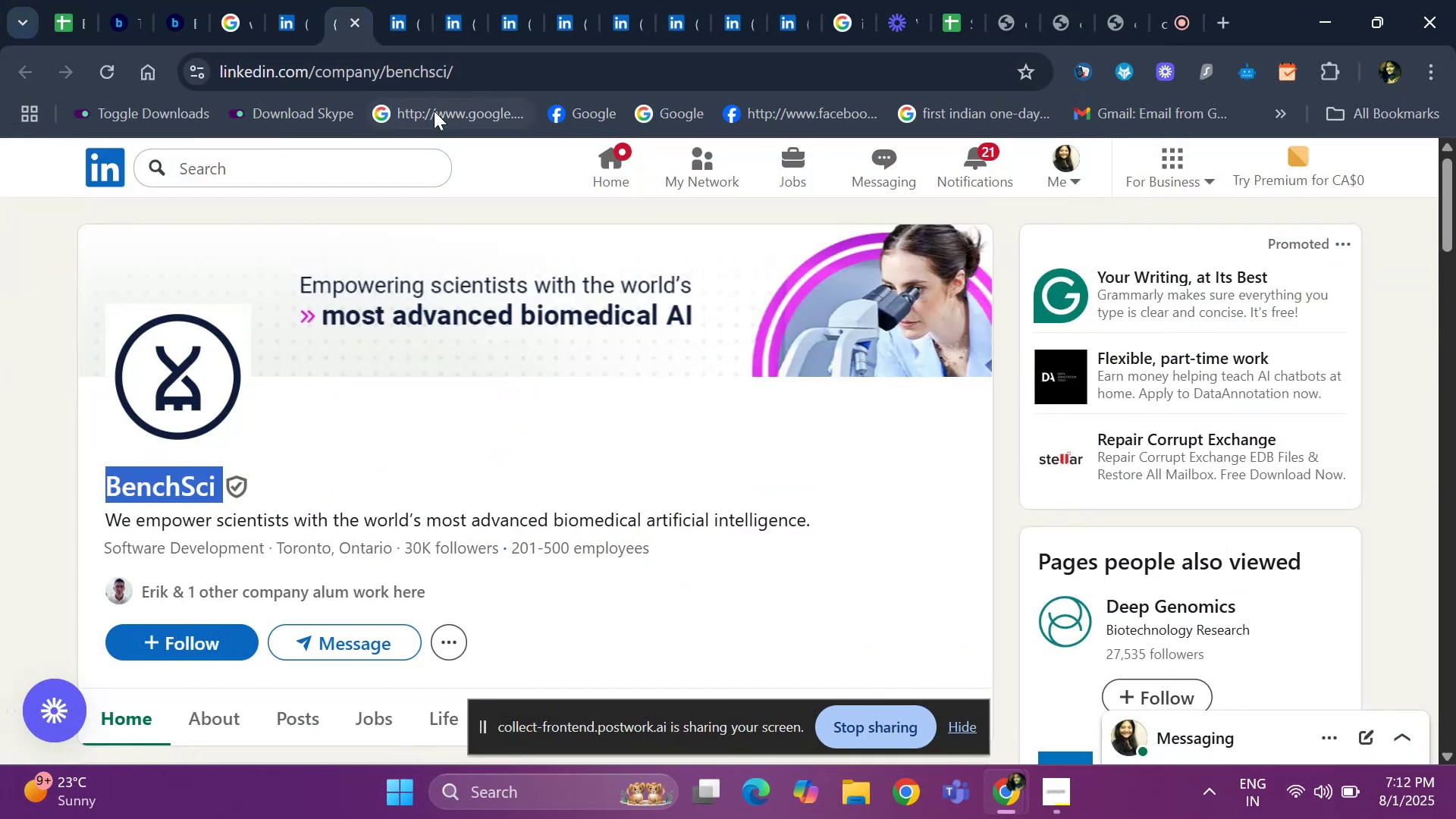 
left_click([472, 77])
 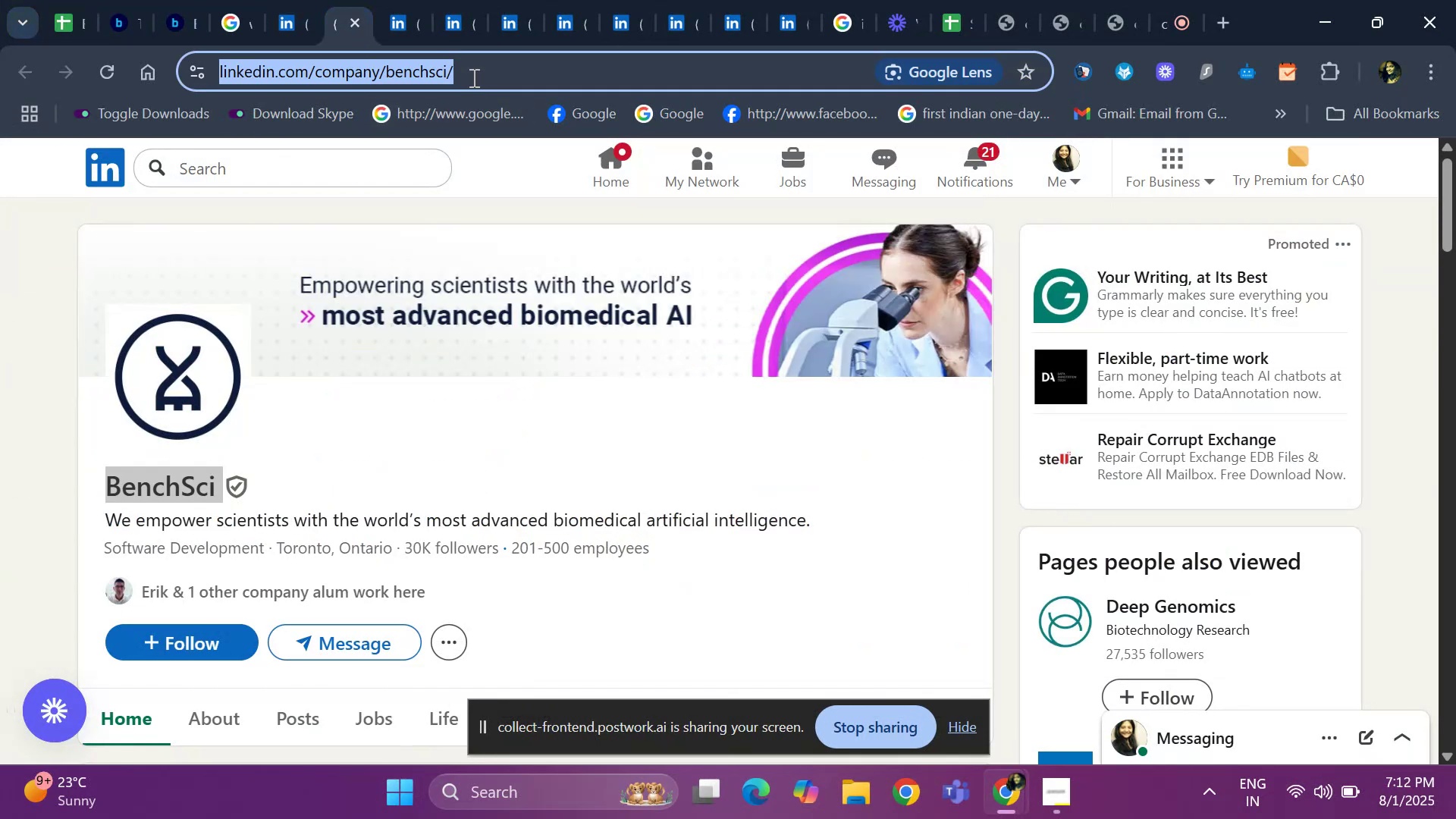 
key(Control+C)
 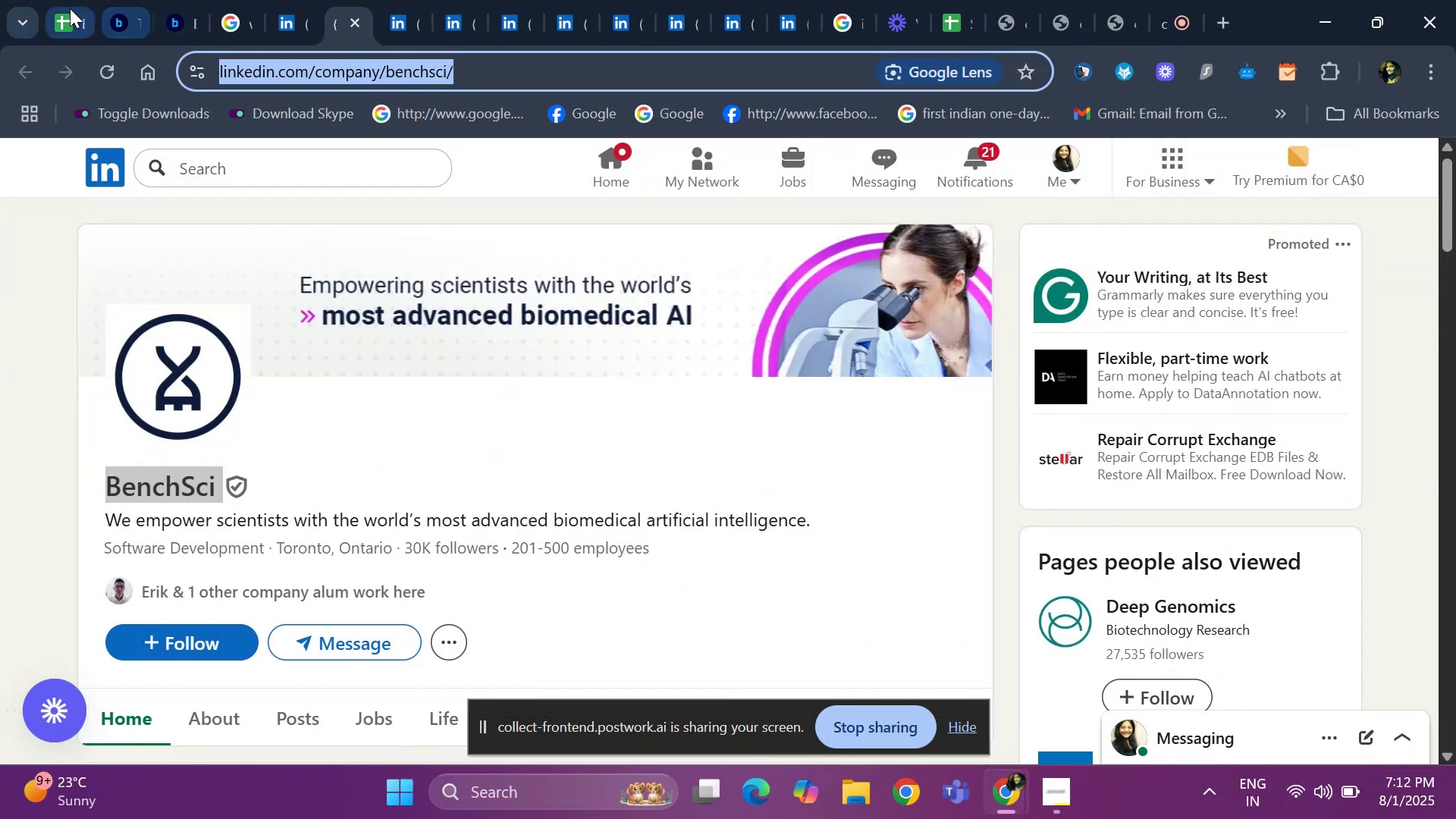 
left_click([69, 9])
 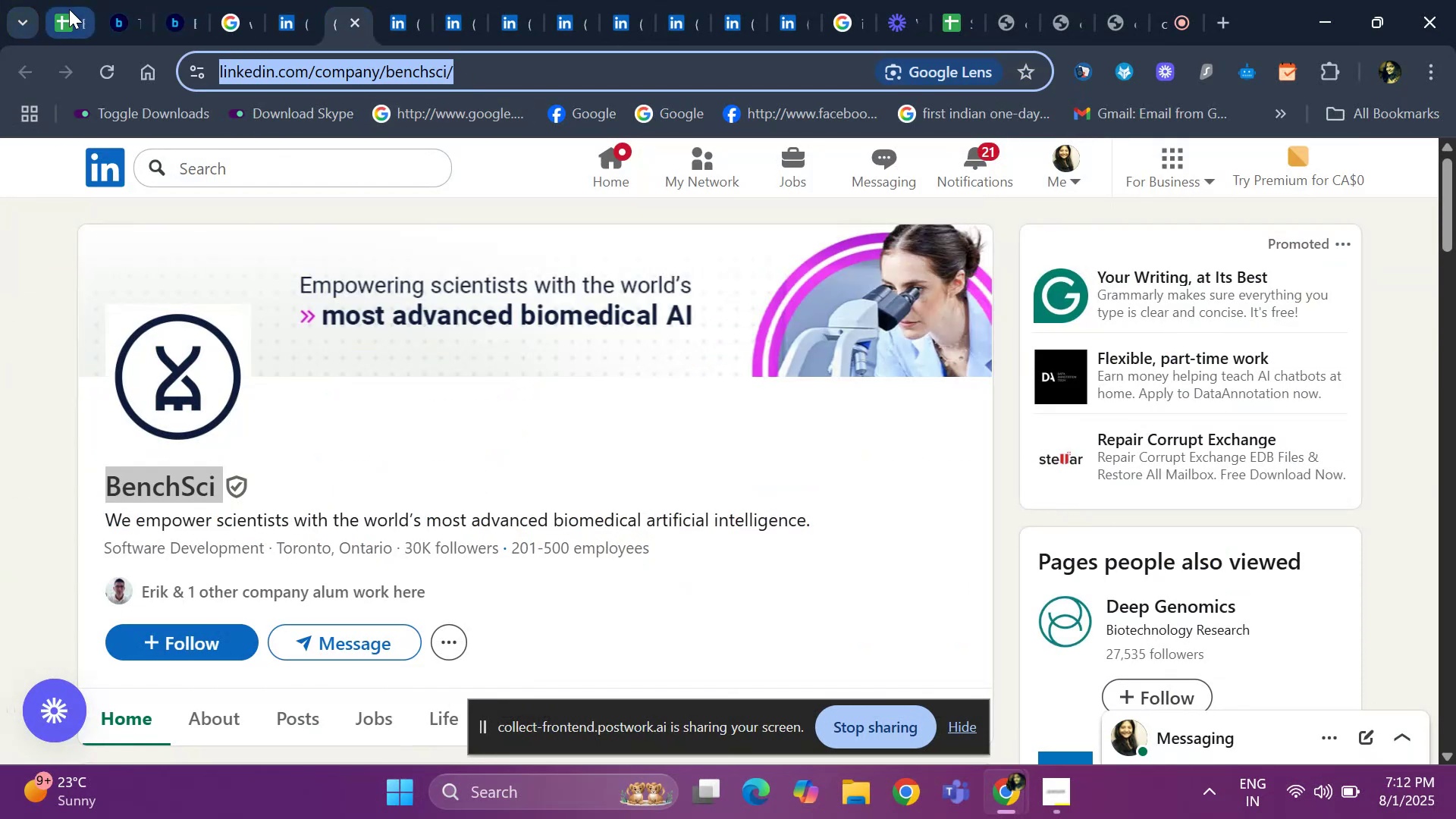 
key(Control+V)
 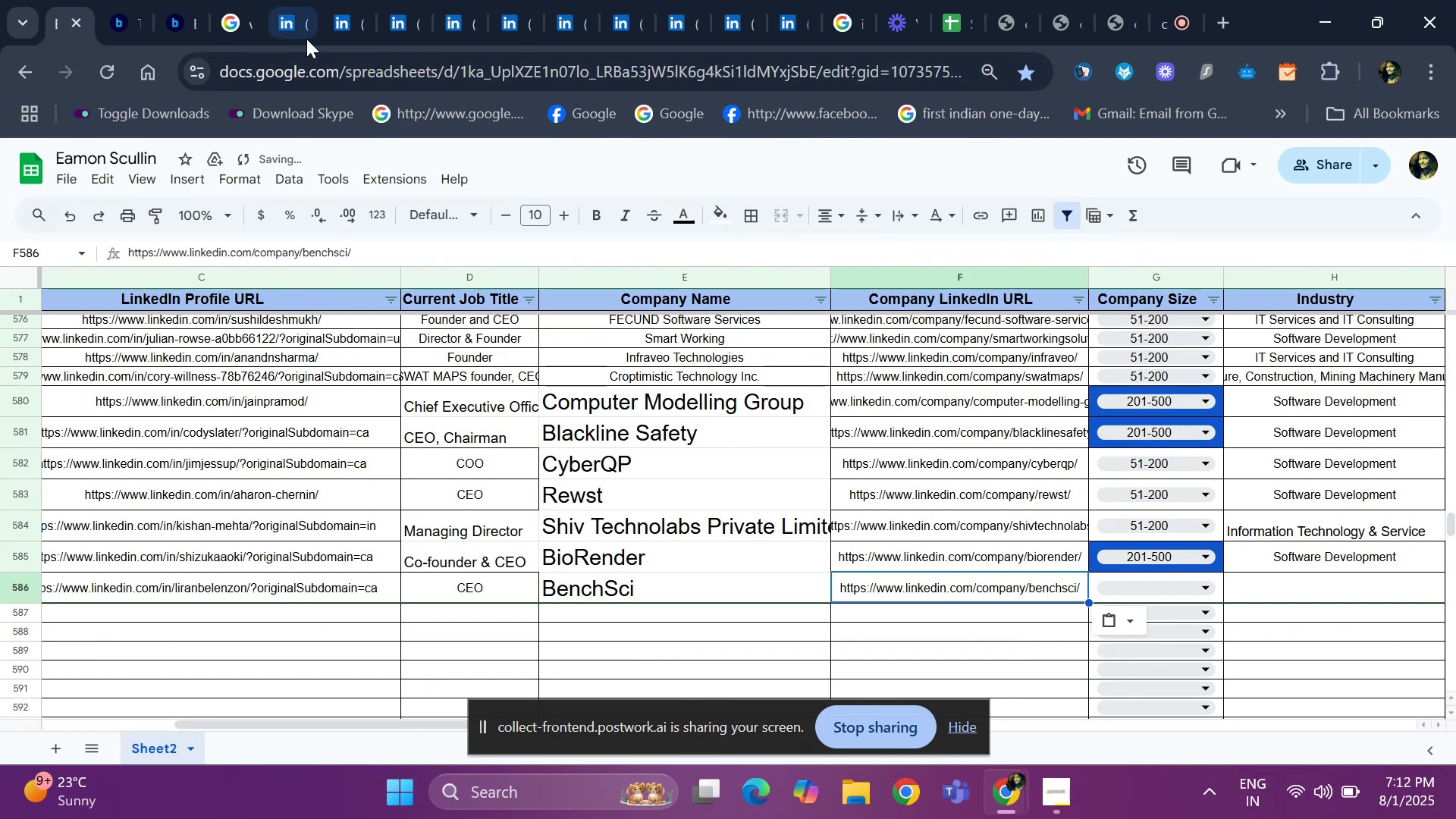 
left_click([332, 29])
 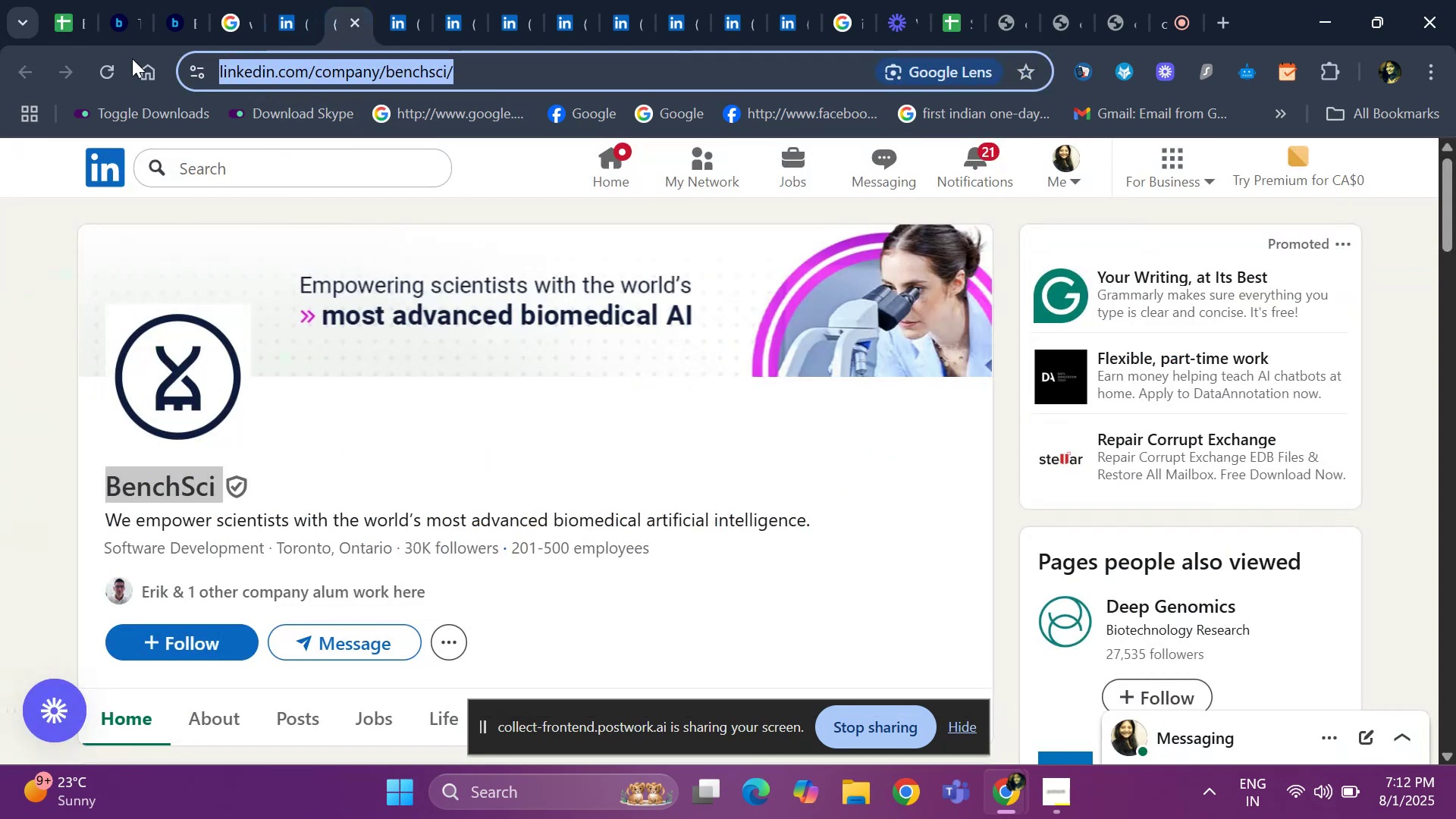 
left_click([58, 29])
 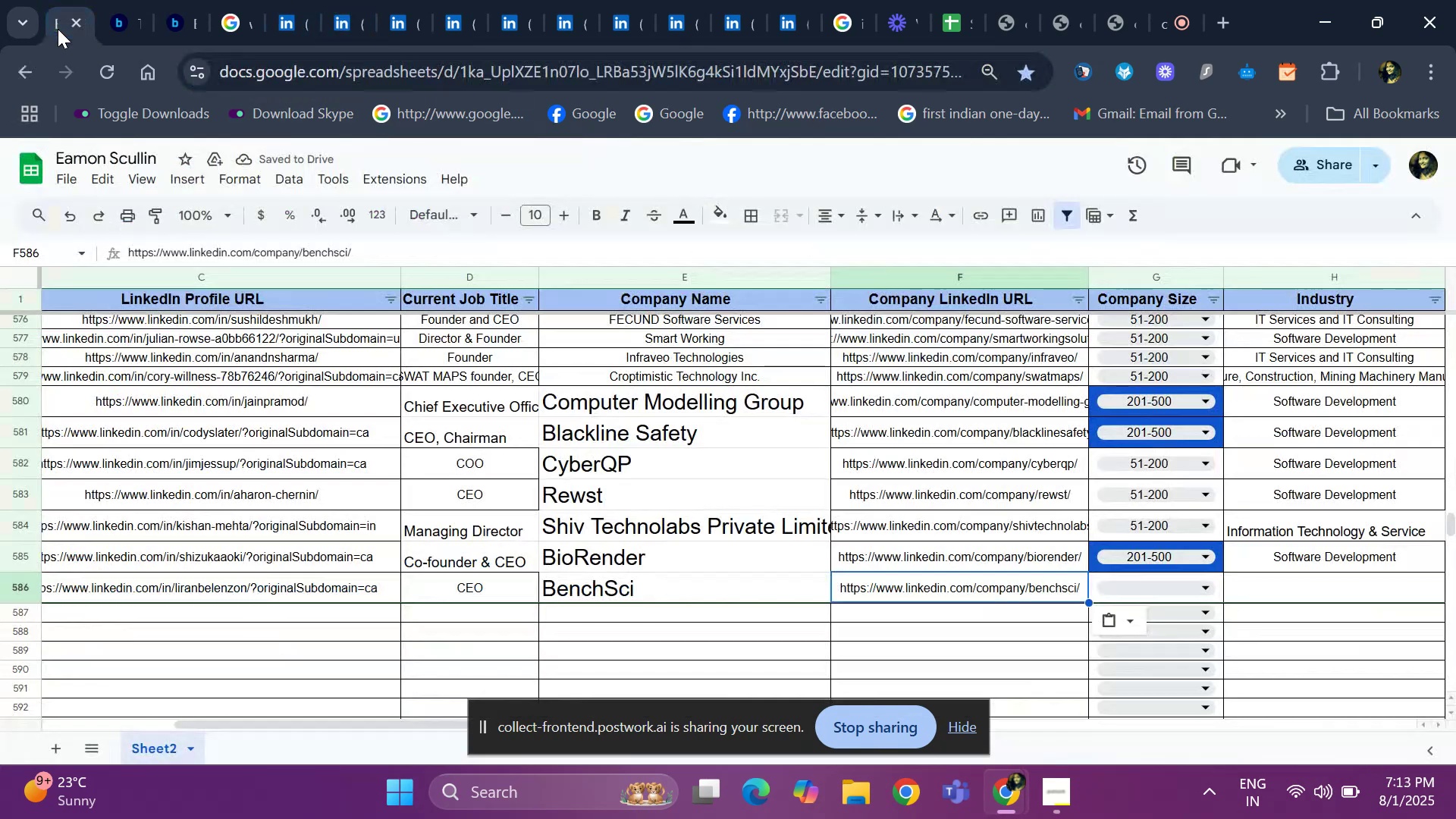 
key(ArrowRight)
 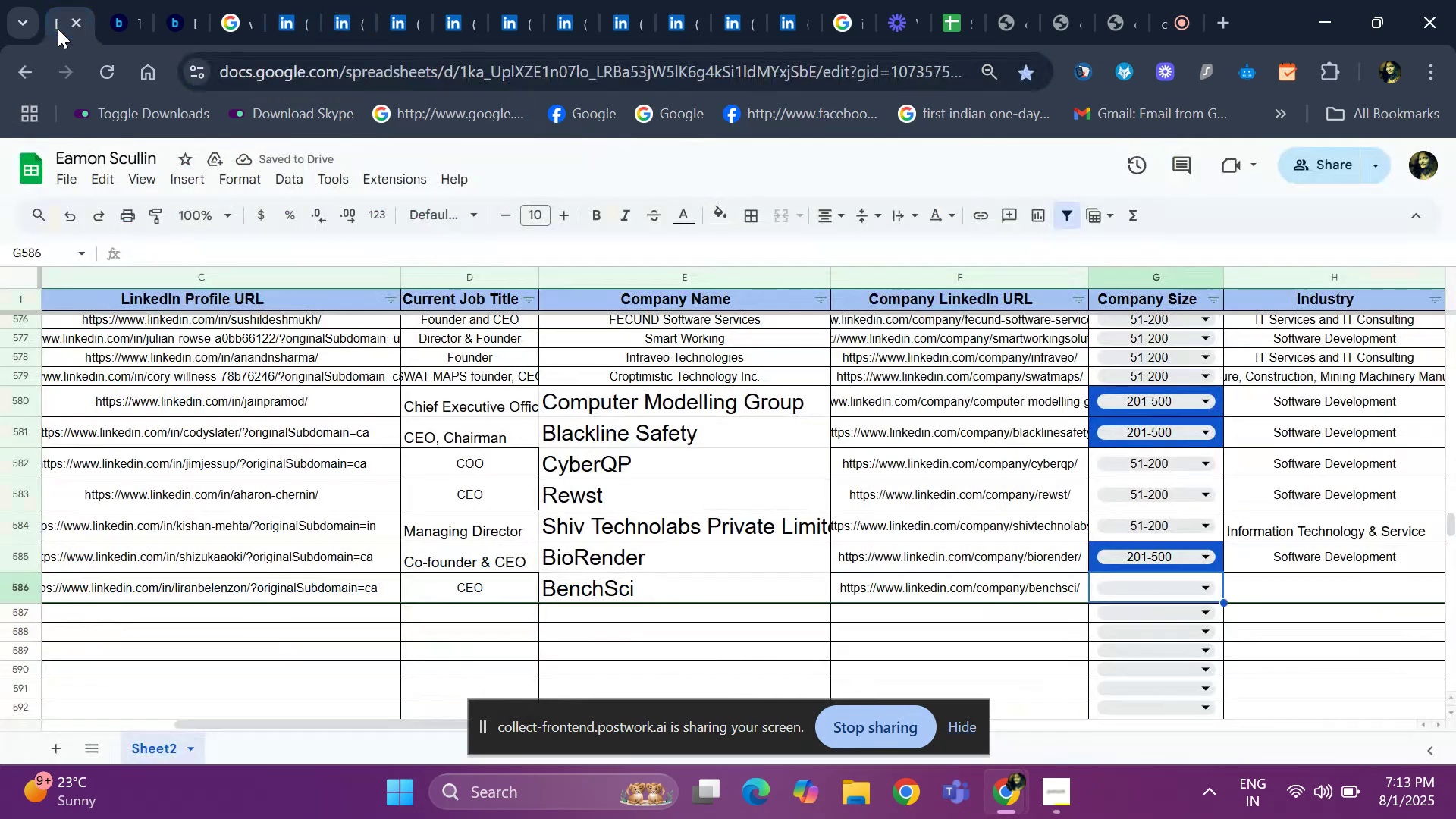 
key(Control+ControlLeft)
 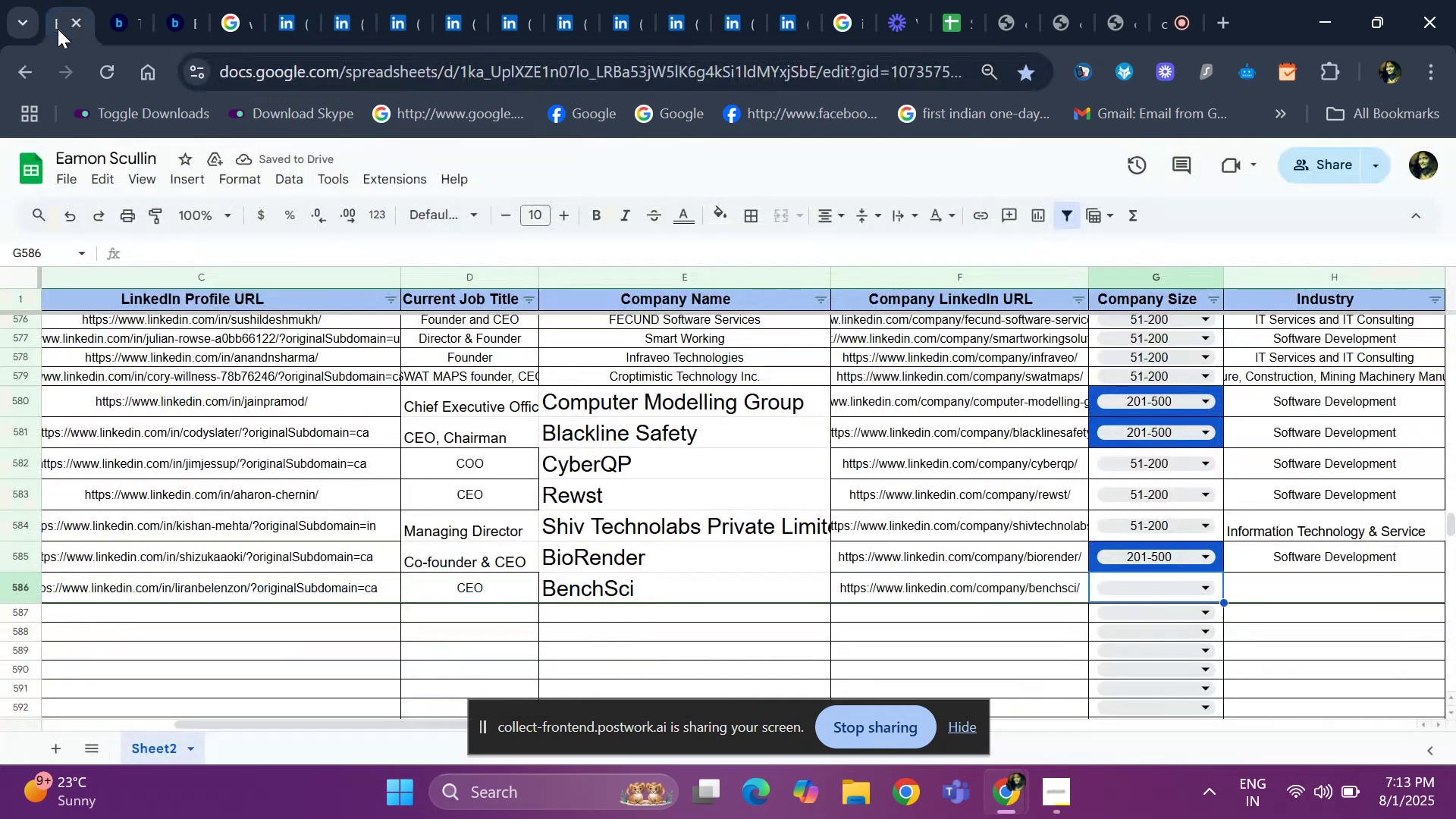 
key(Control+D)
 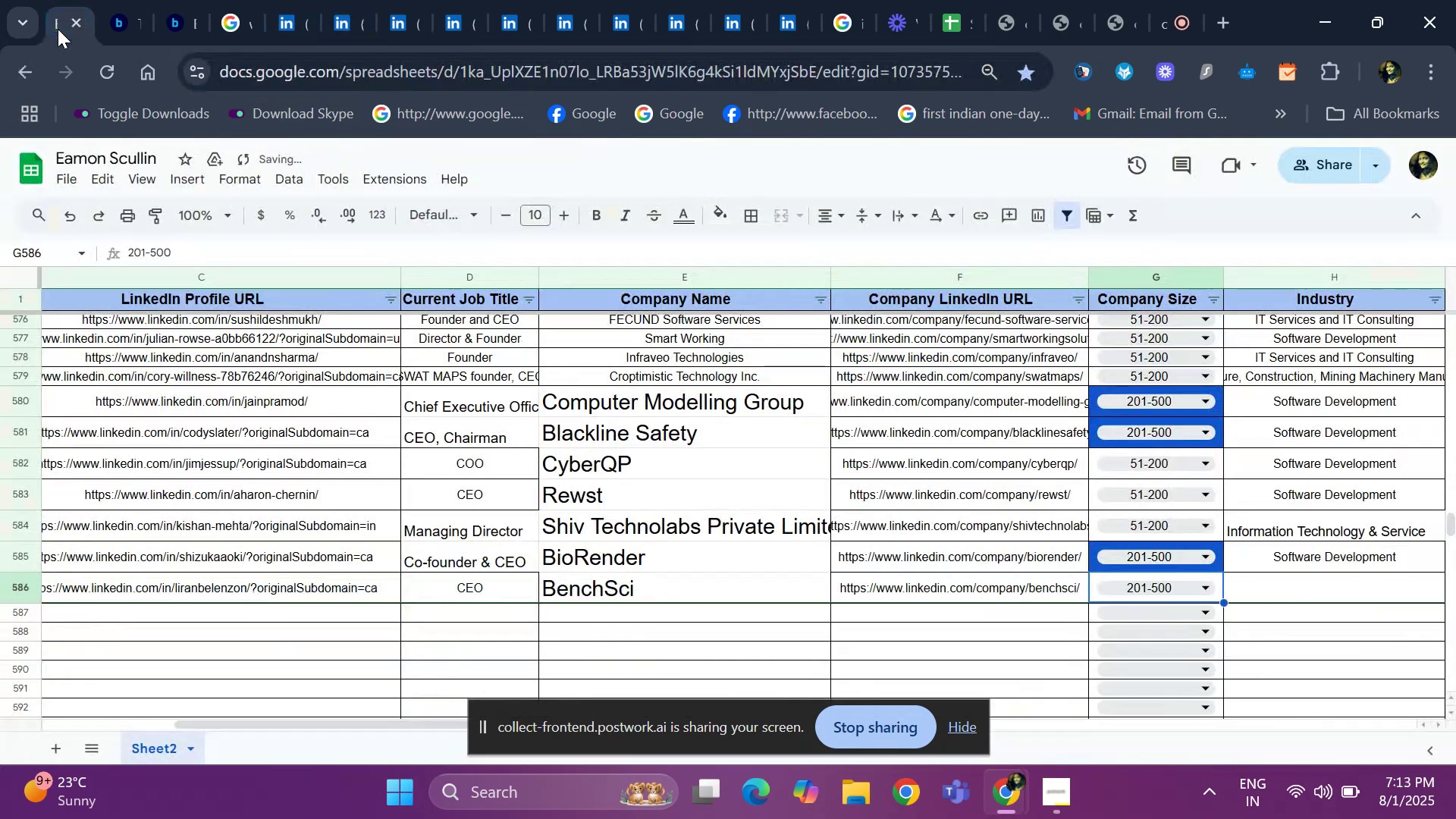 
key(ArrowRight)
 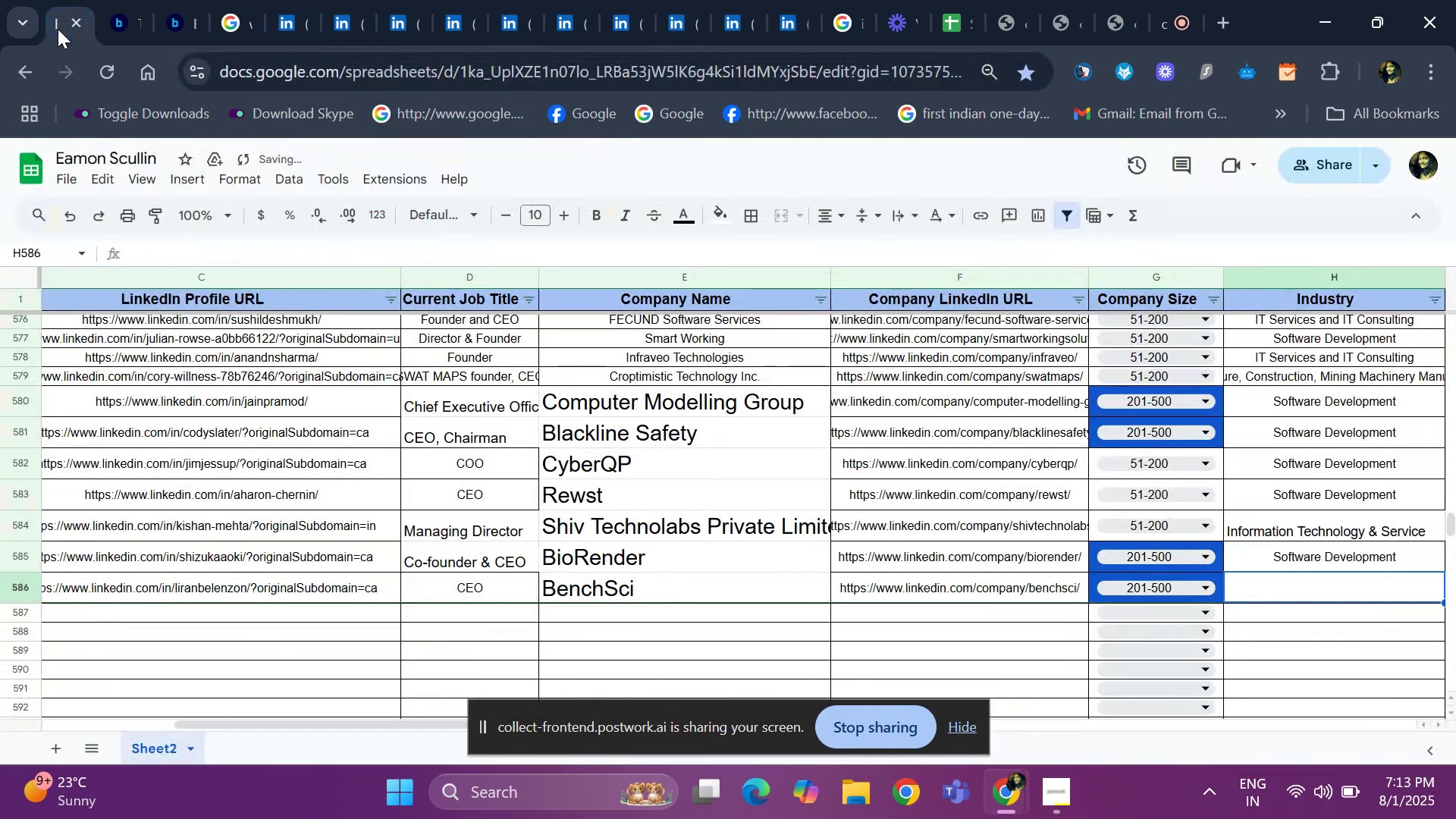 
key(ArrowRight)
 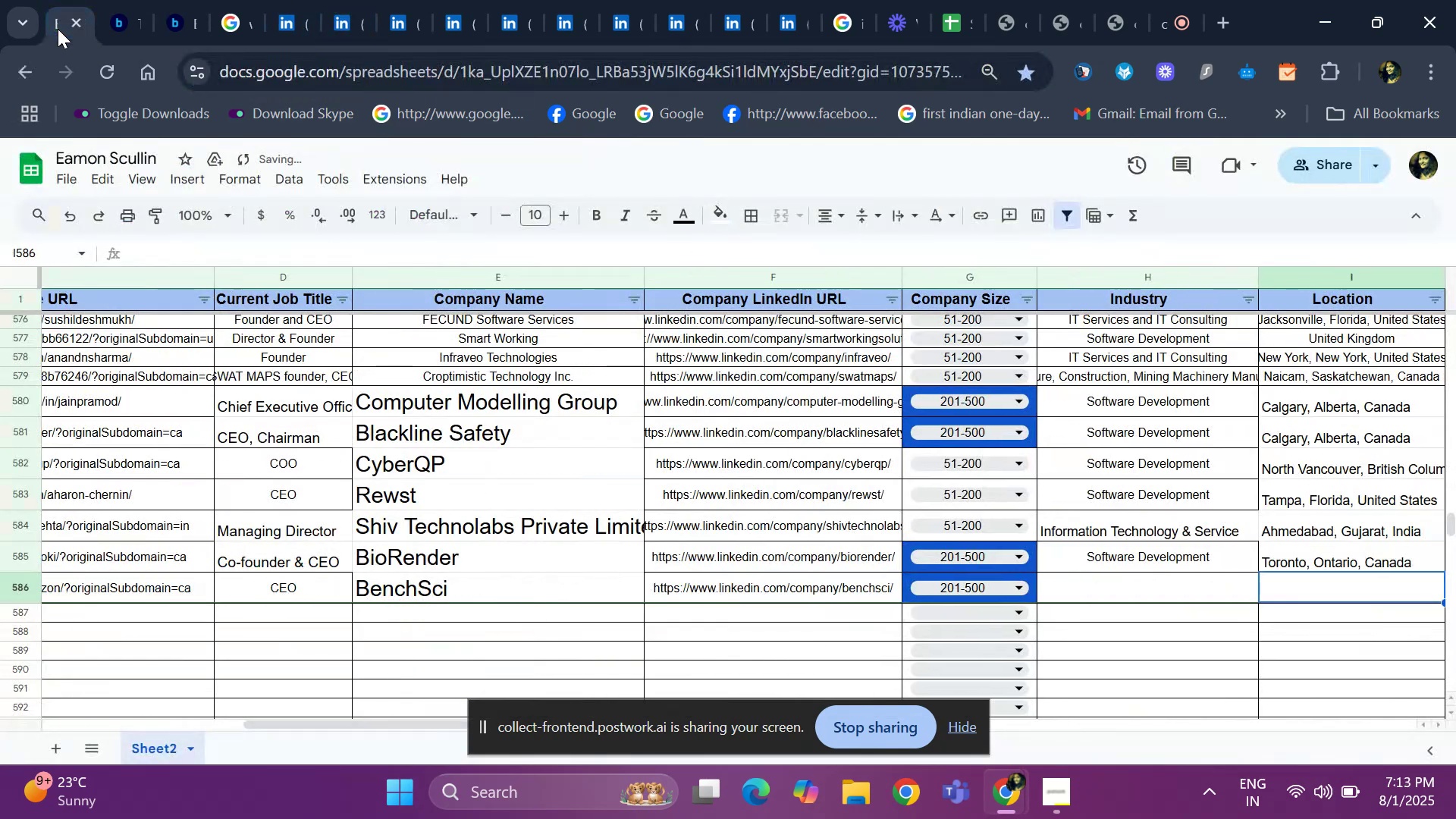 
key(ArrowLeft)
 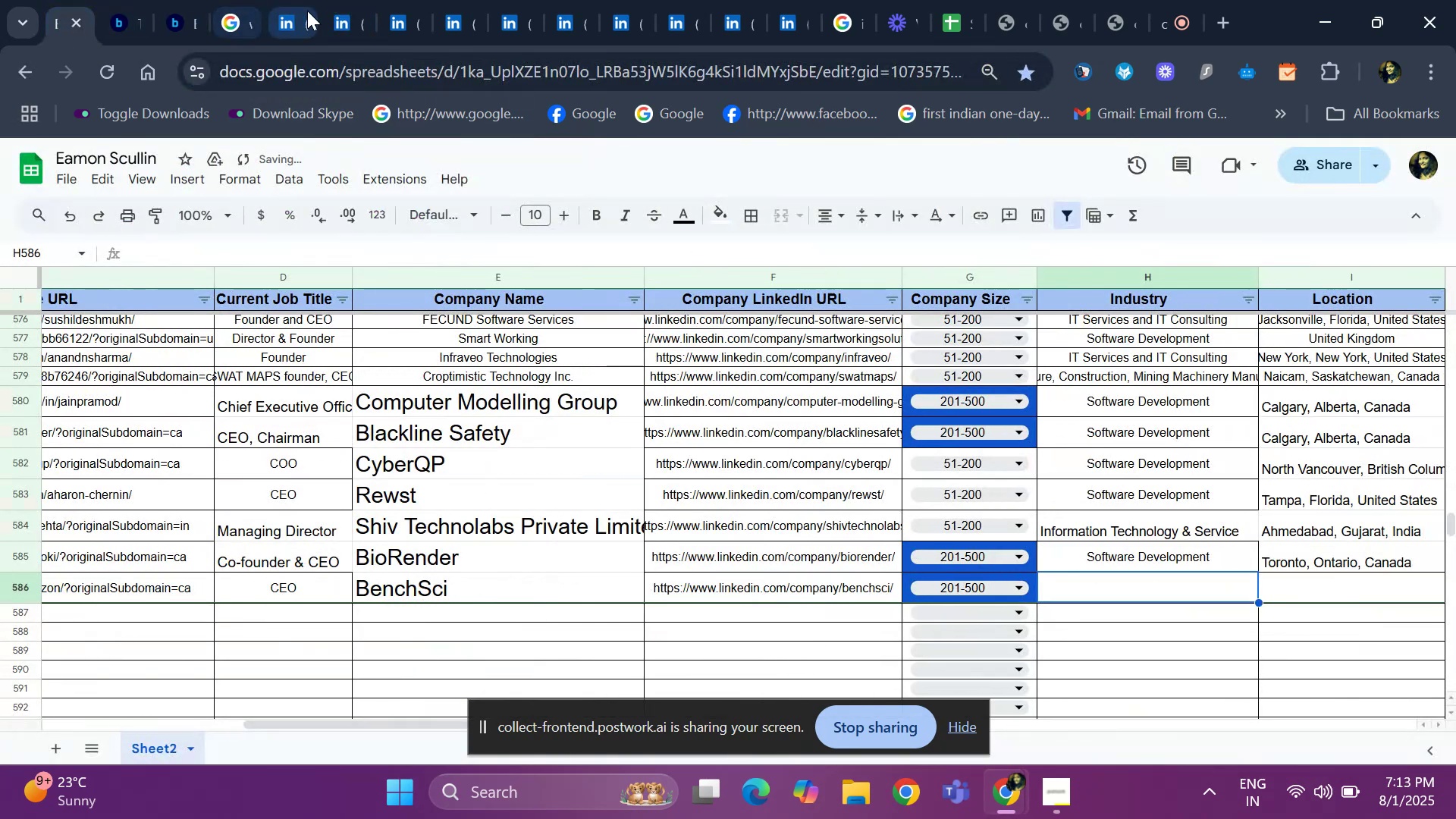 
left_click([342, 19])
 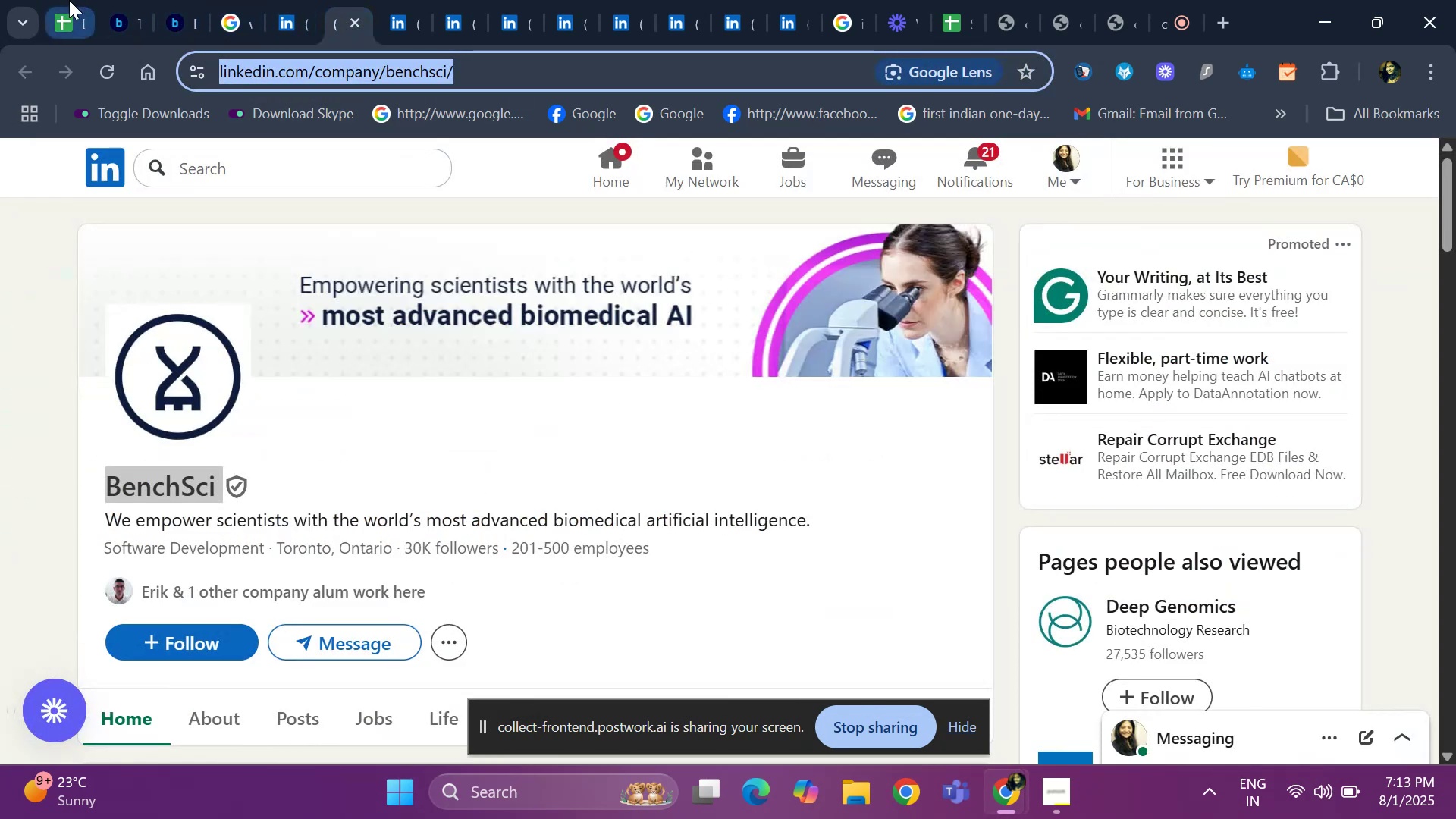 
left_click([64, 0])
 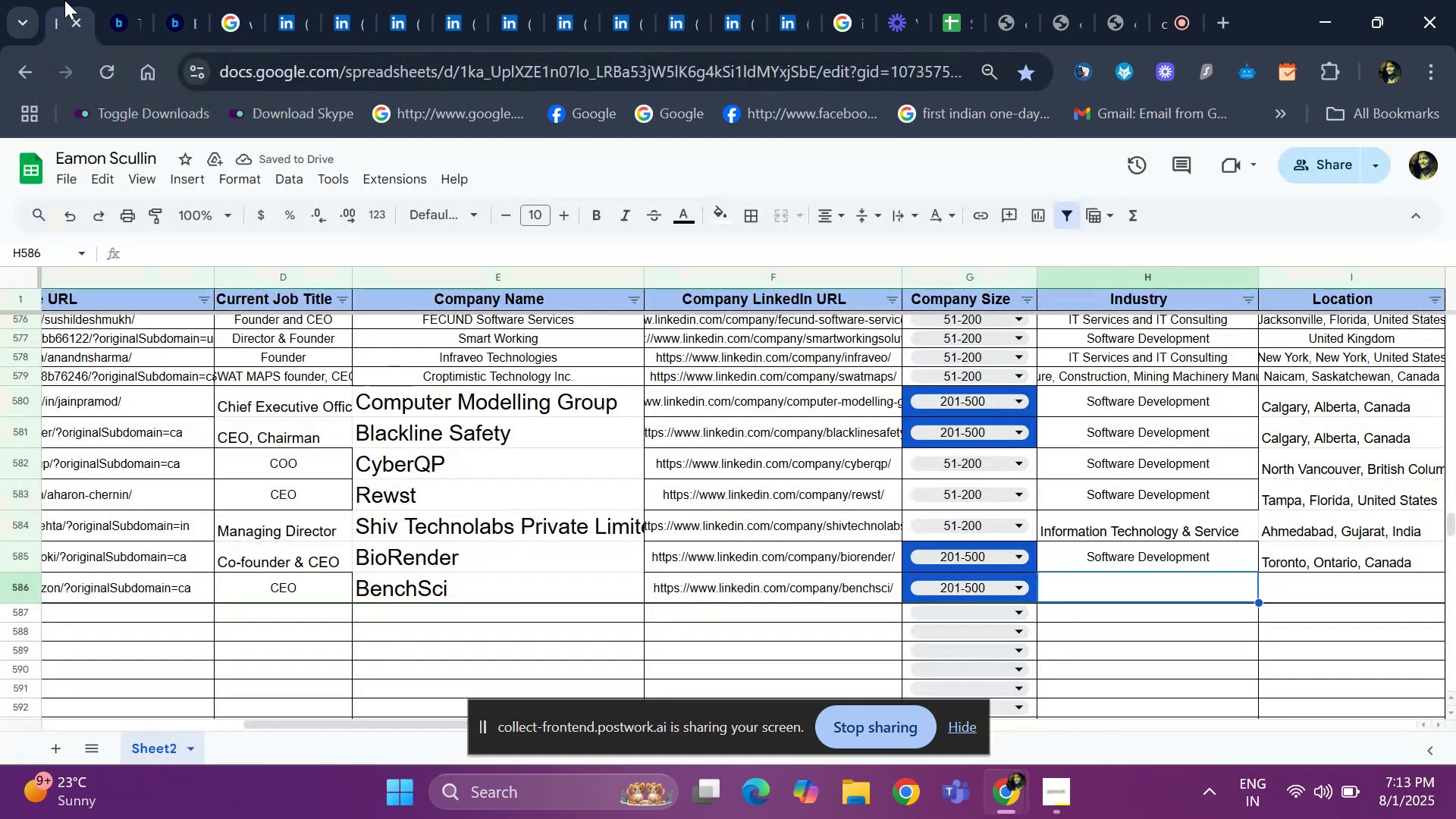 
key(Control+D)
 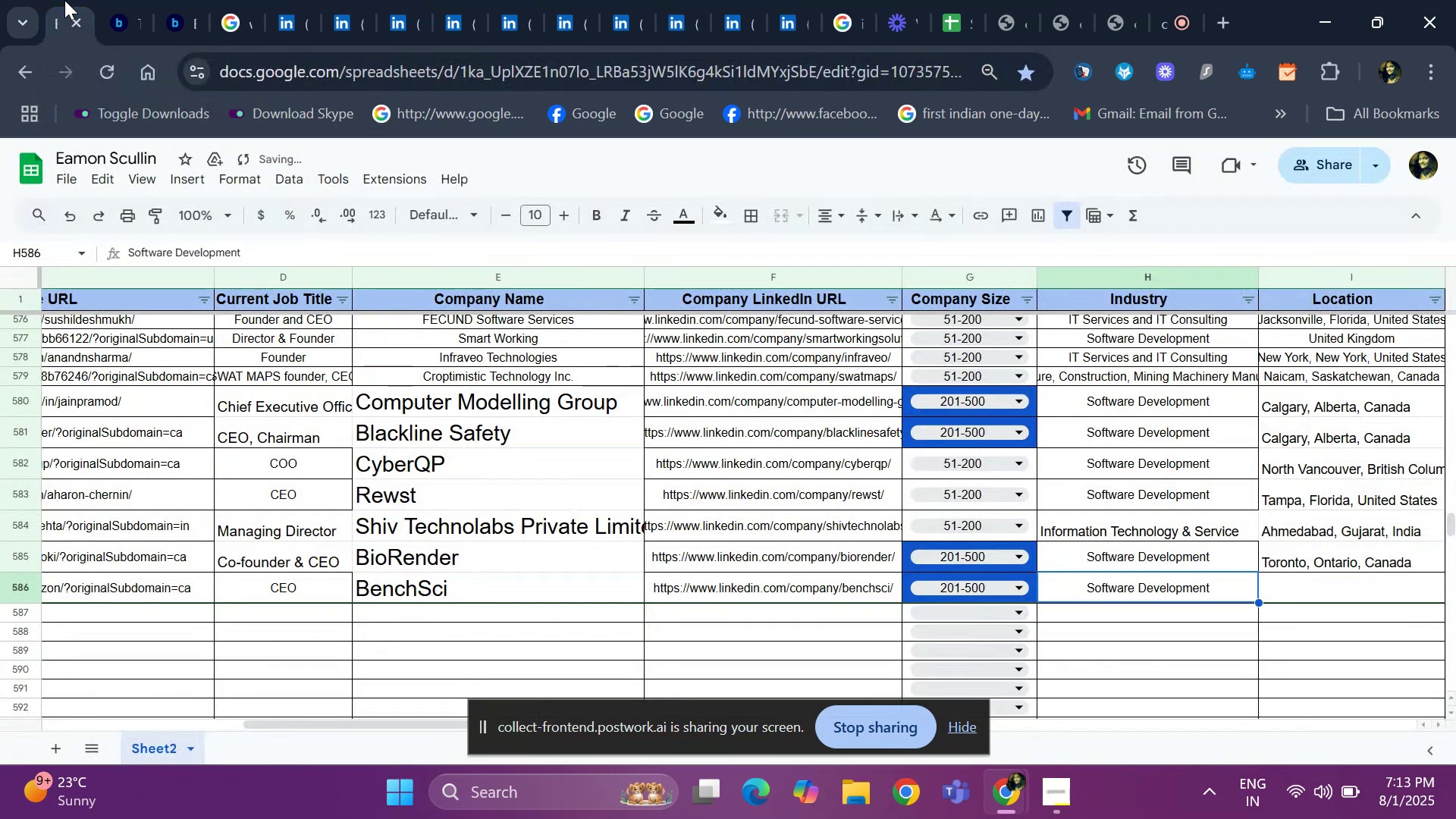 
key(ArrowRight)
 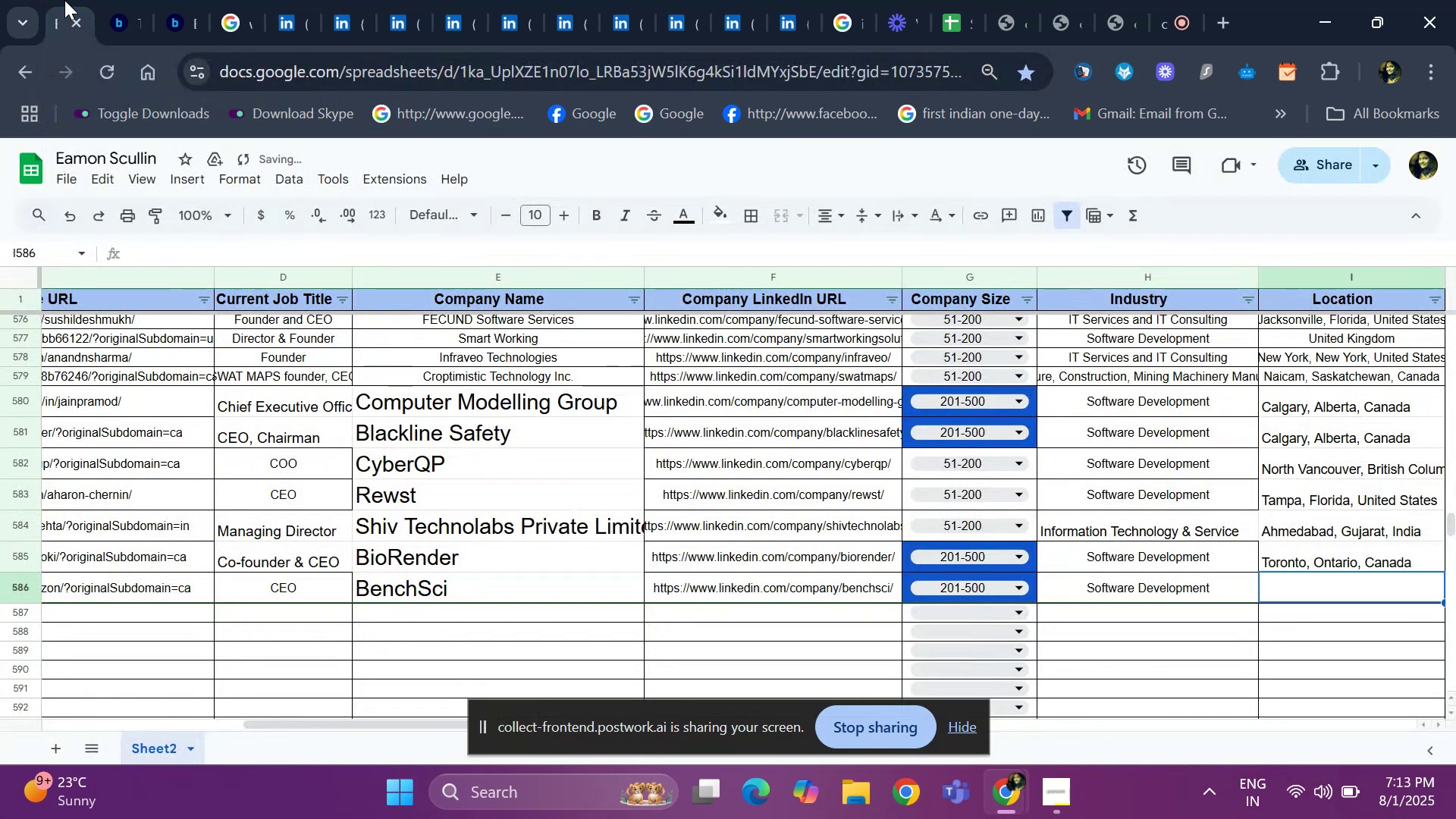 
key(ArrowLeft)
 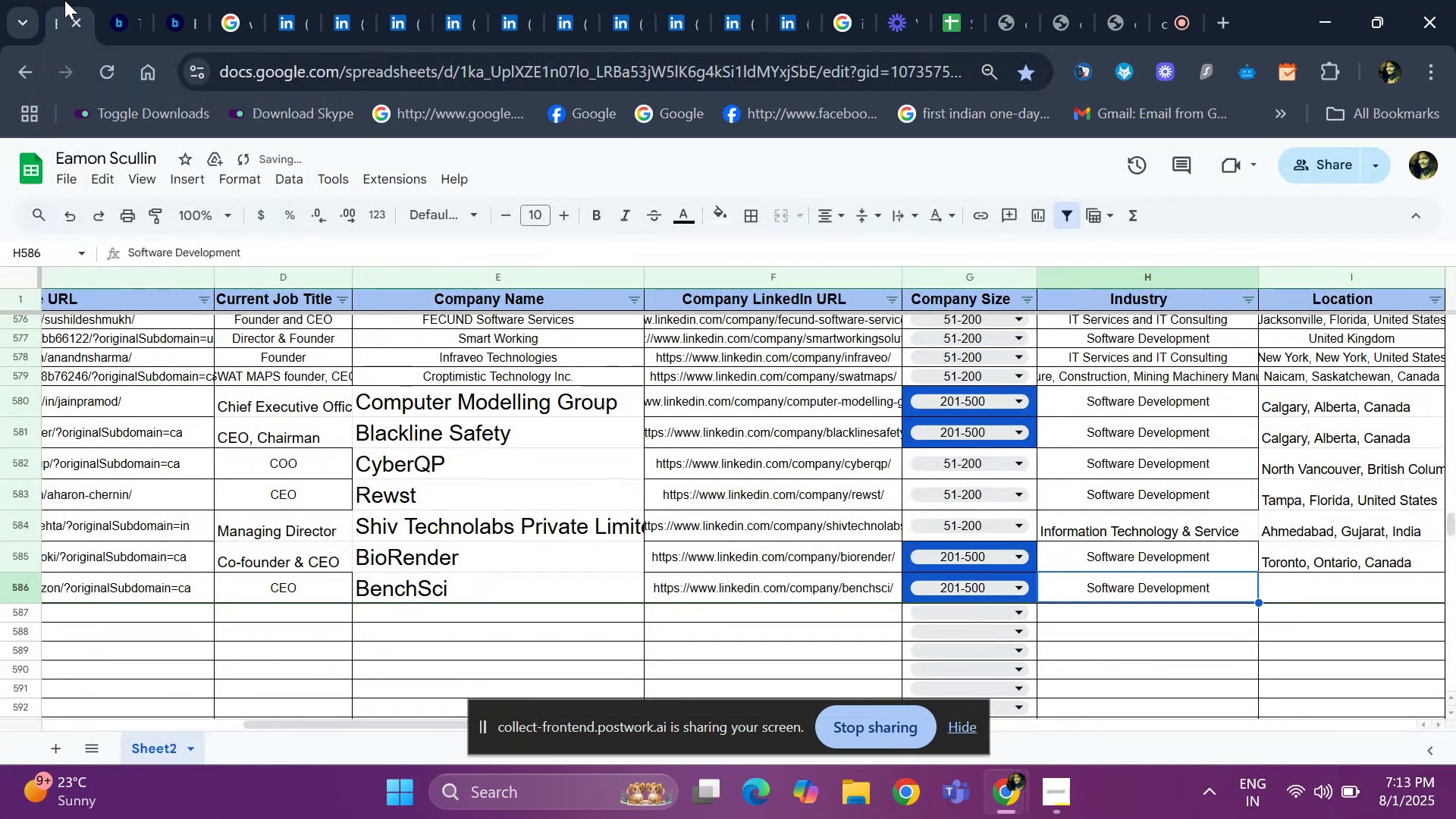 
key(ArrowLeft)
 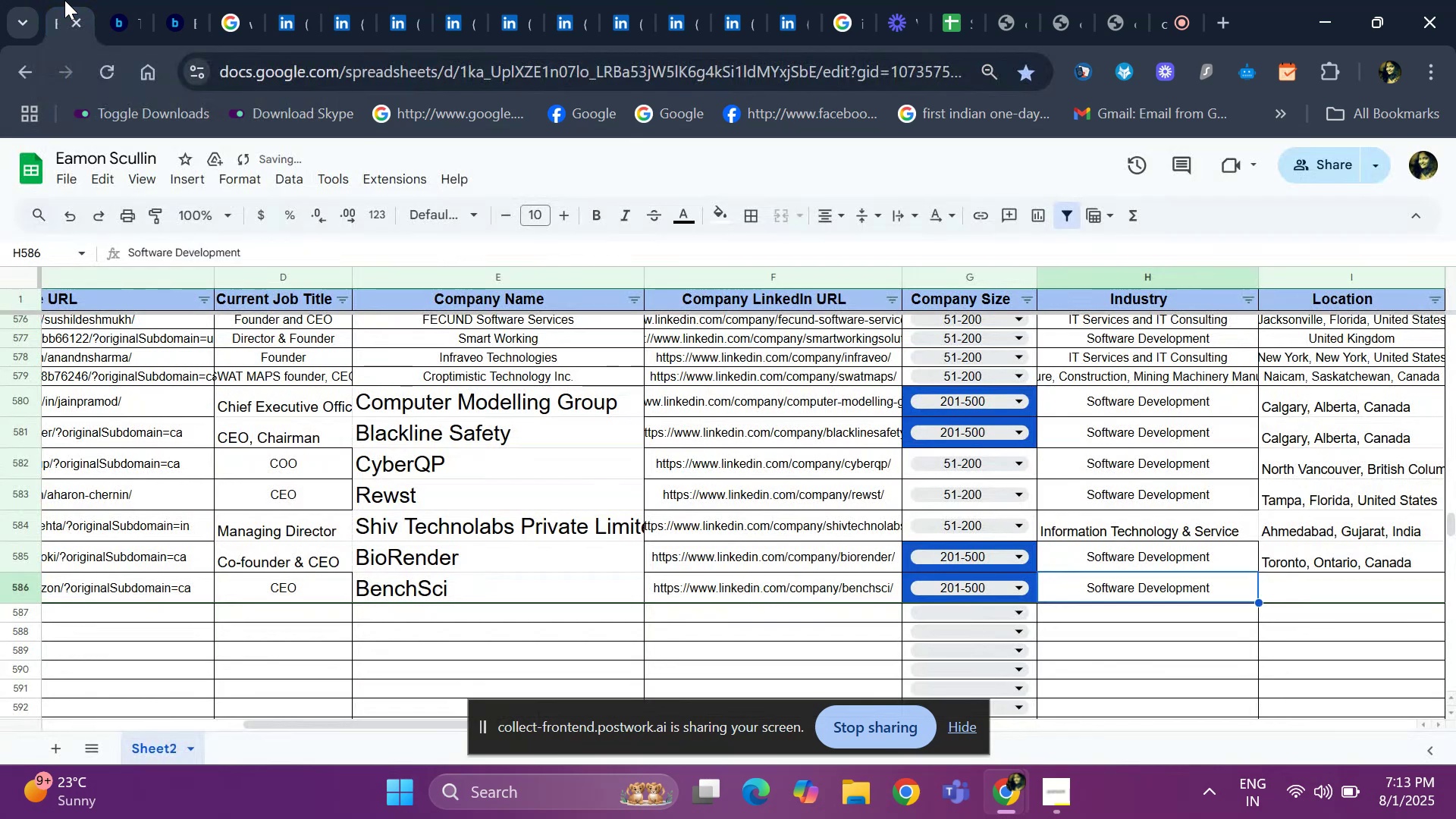 
key(ArrowLeft)
 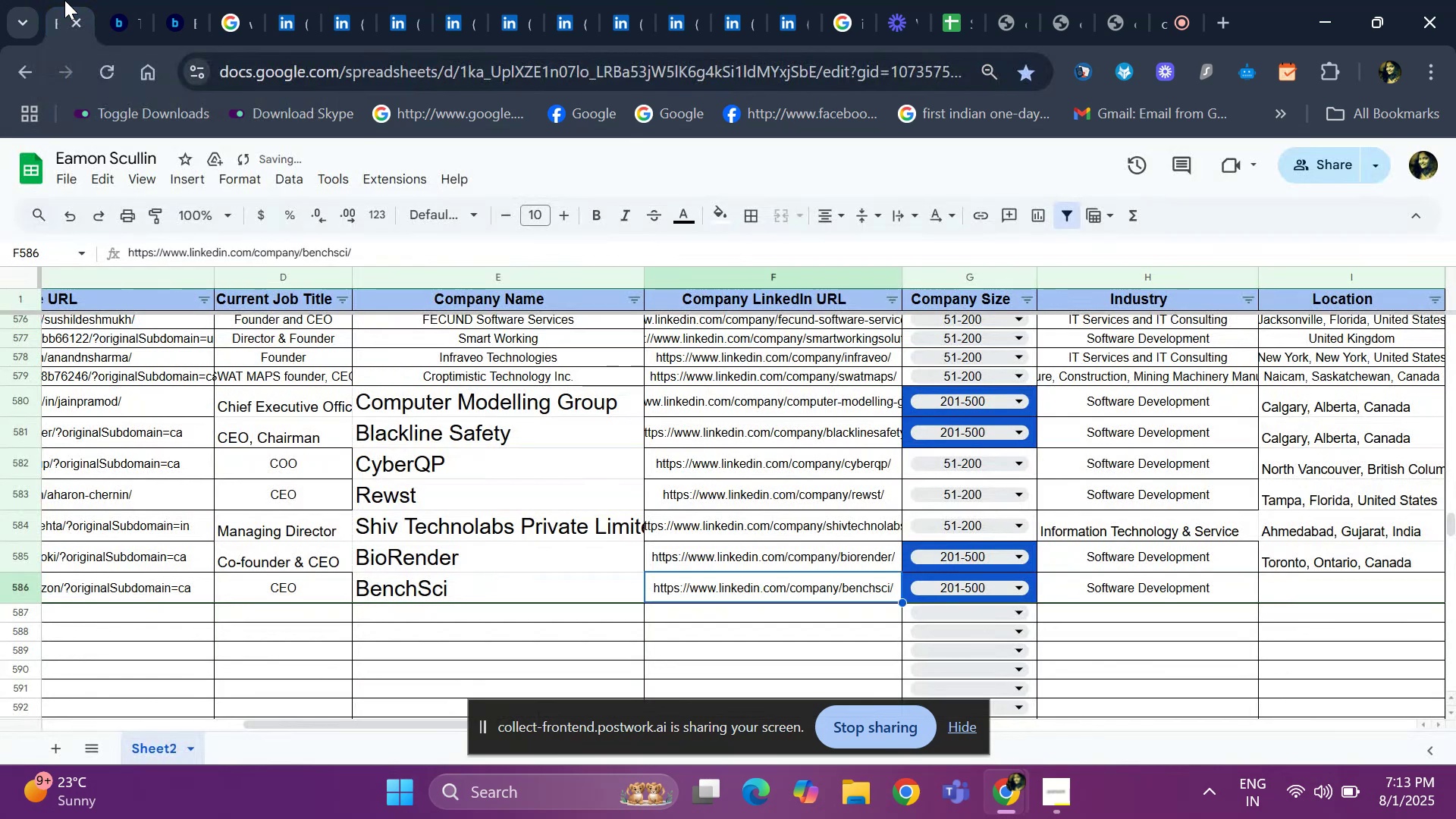 
key(ArrowLeft)
 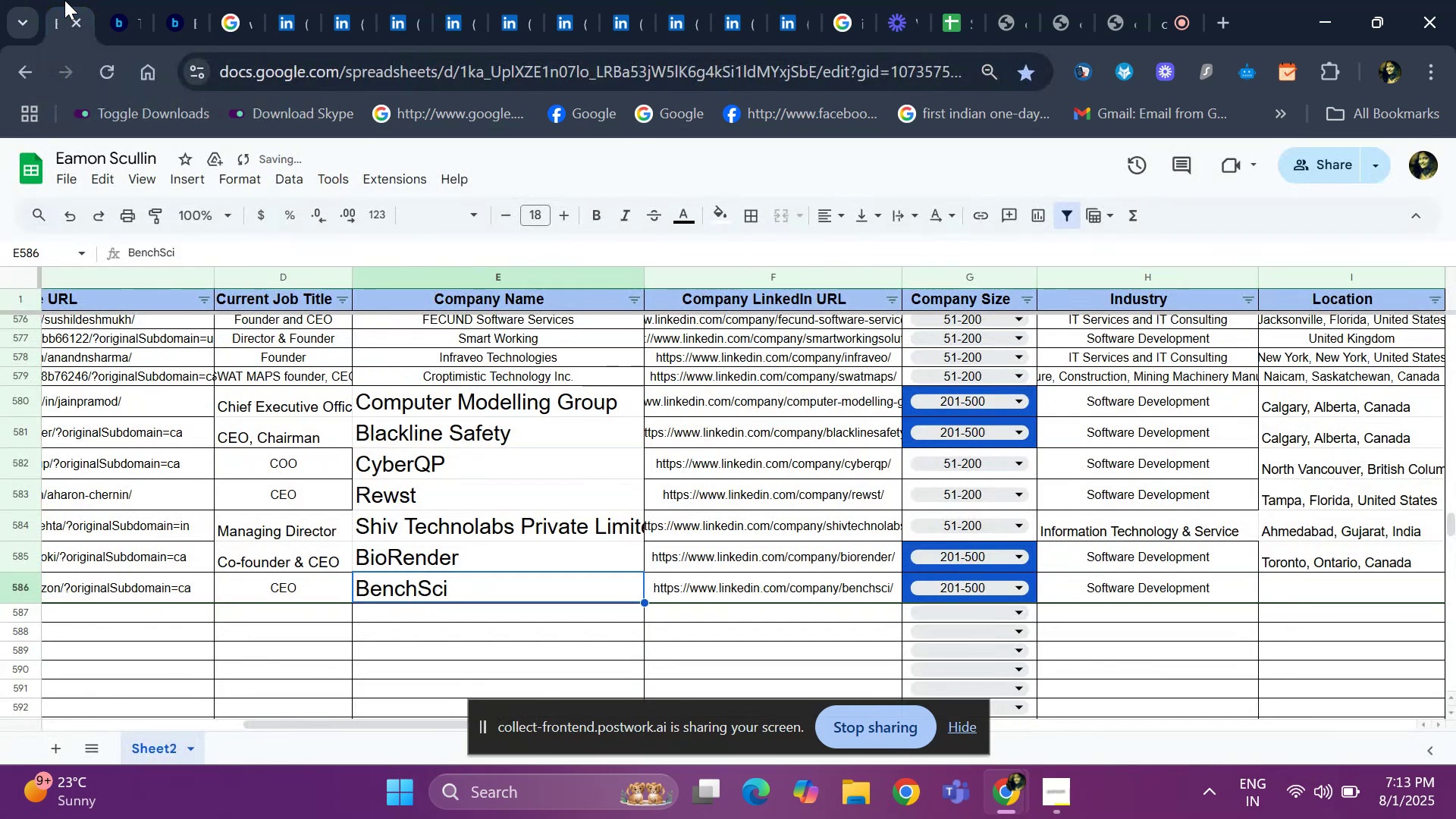 
key(ArrowRight)
 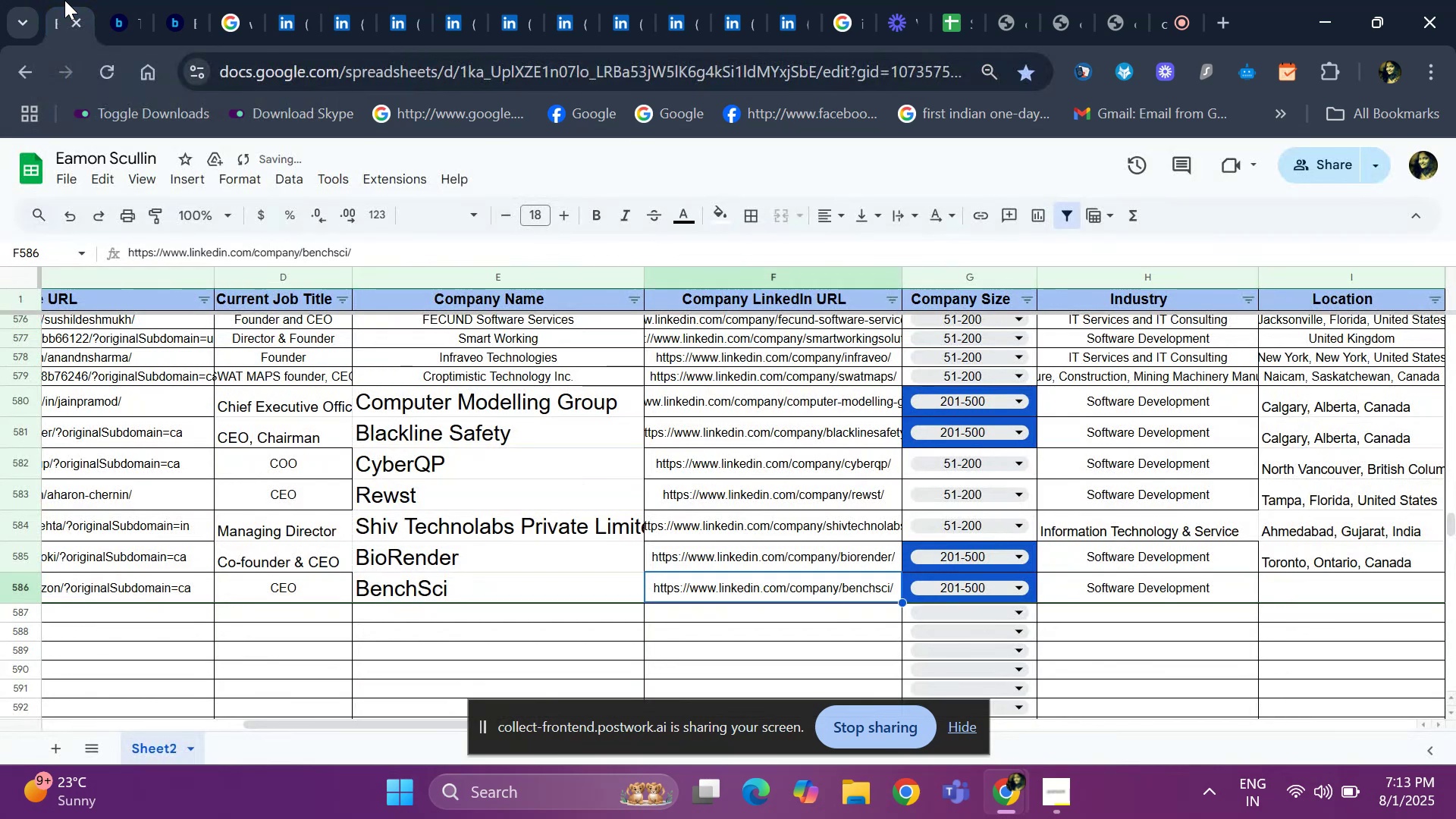 
key(ArrowRight)
 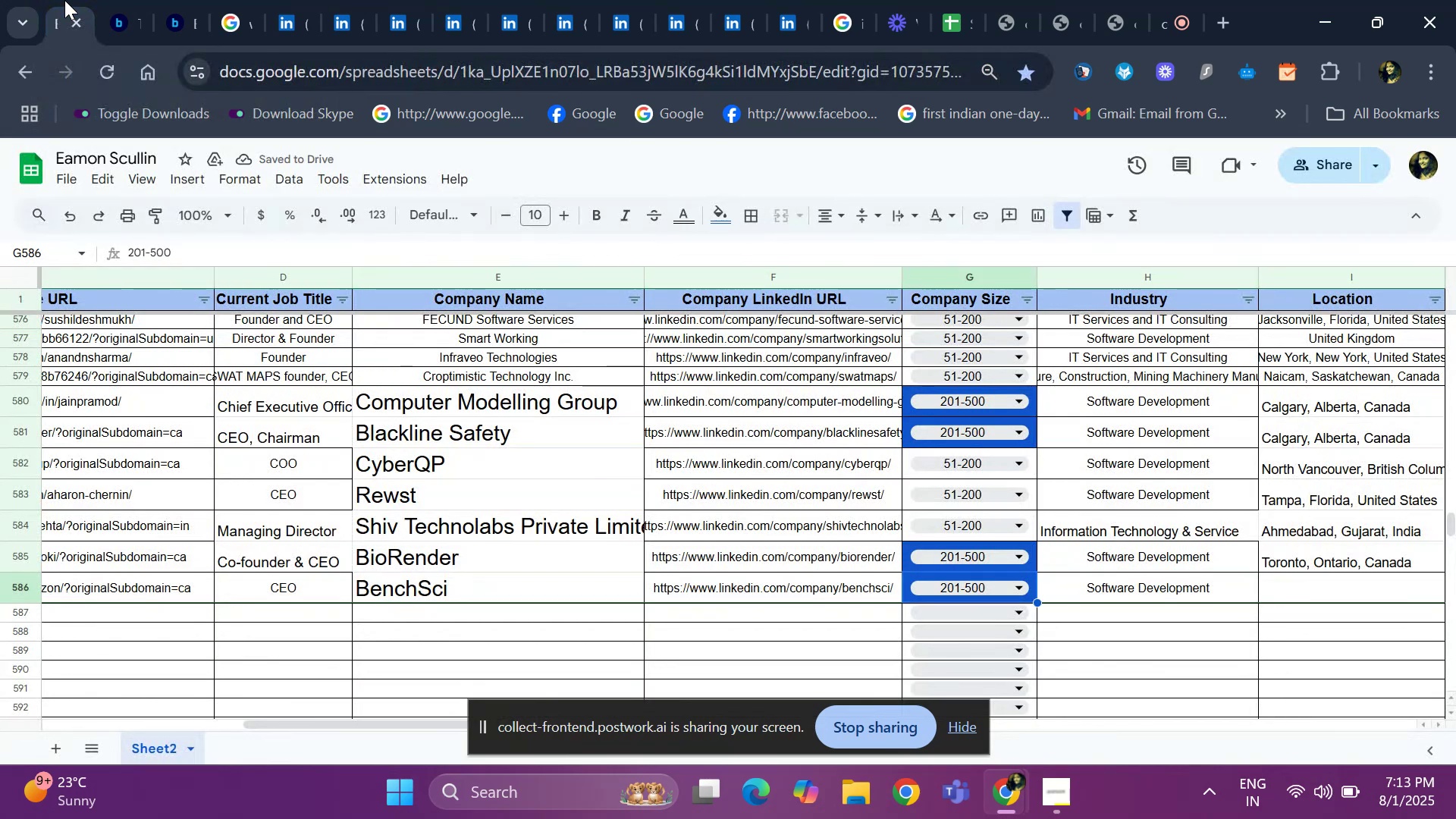 
key(ArrowRight)
 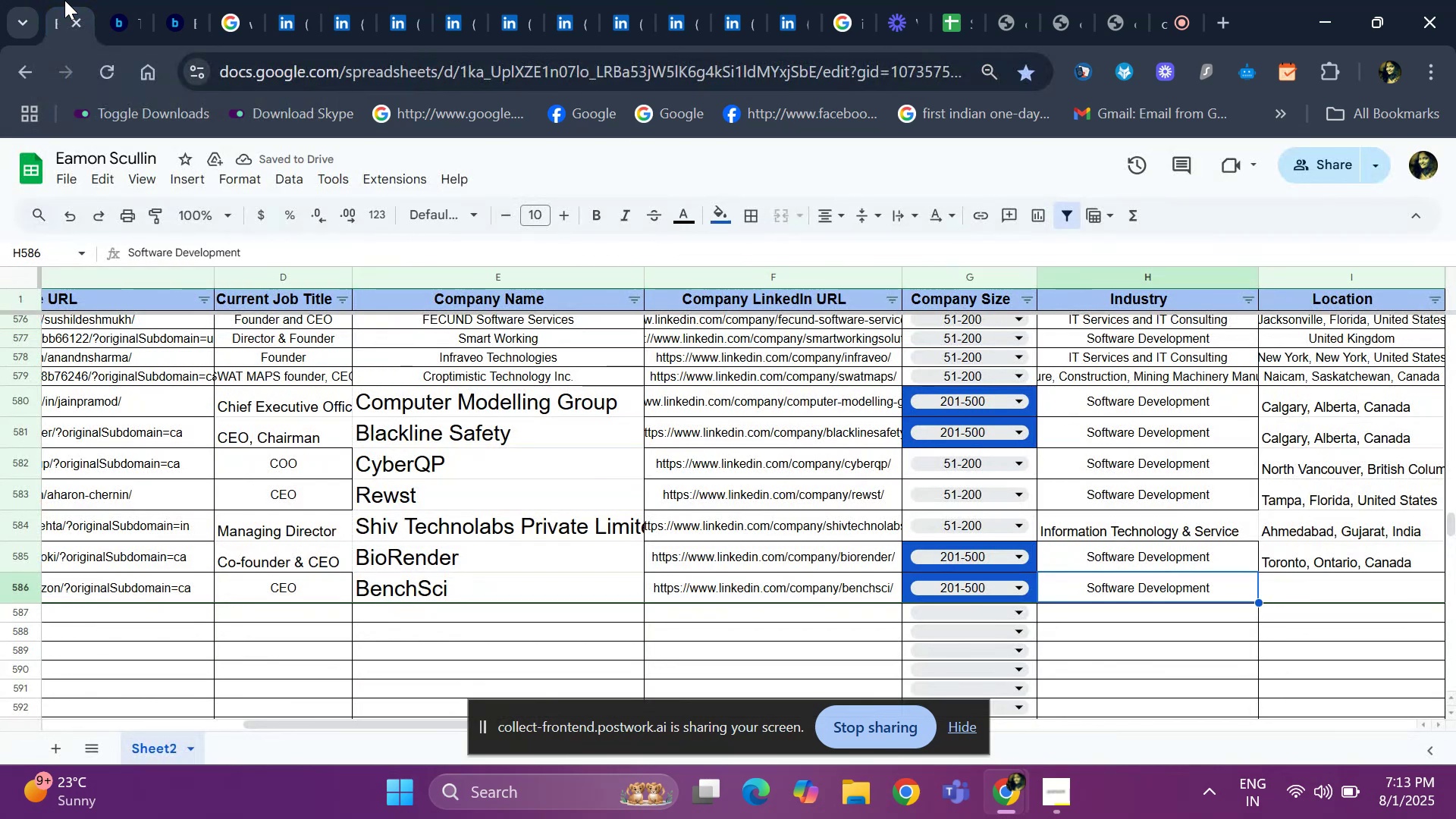 
key(ArrowRight)
 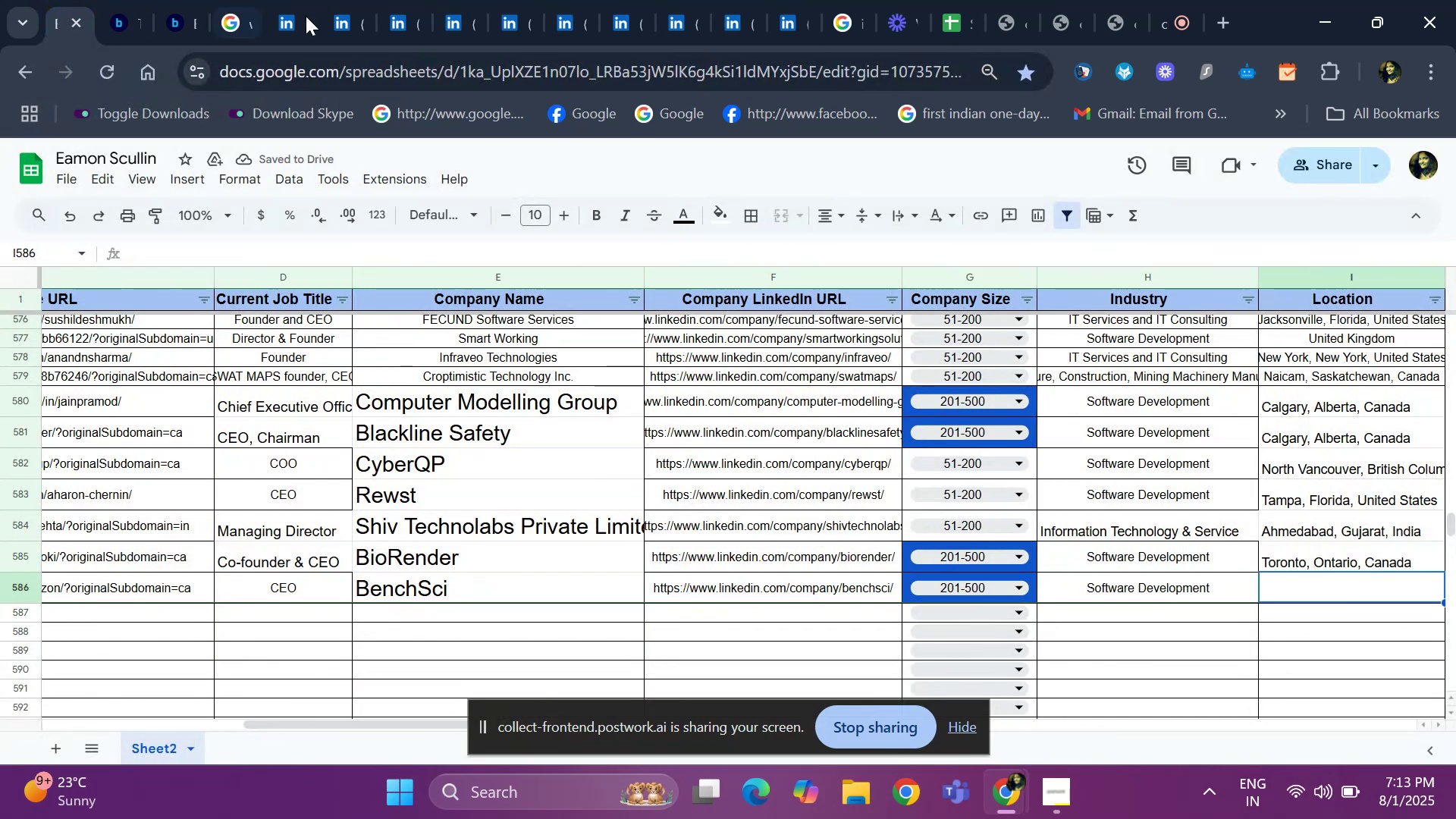 
left_click([284, 25])
 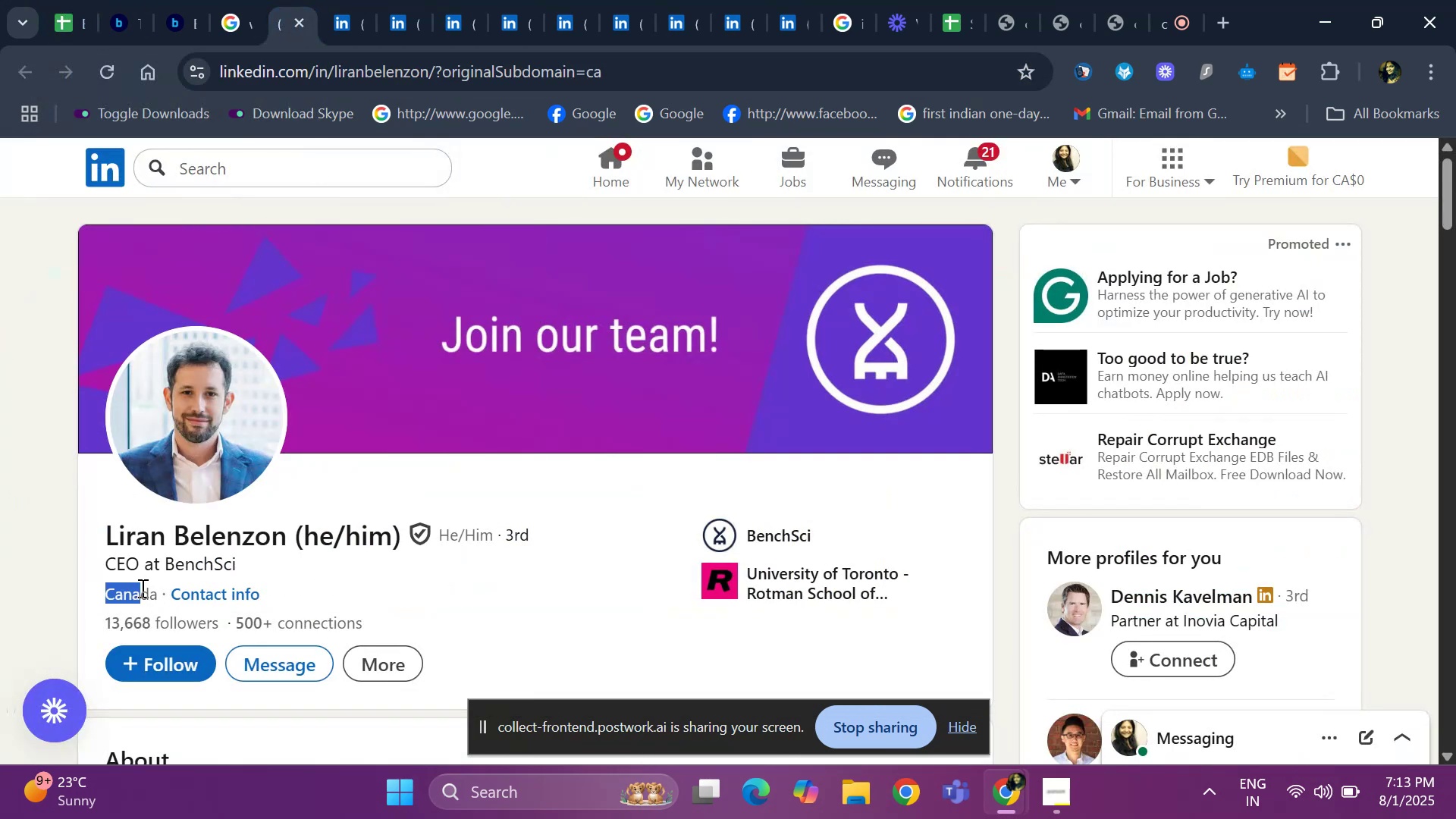 
key(Control+ControlLeft)
 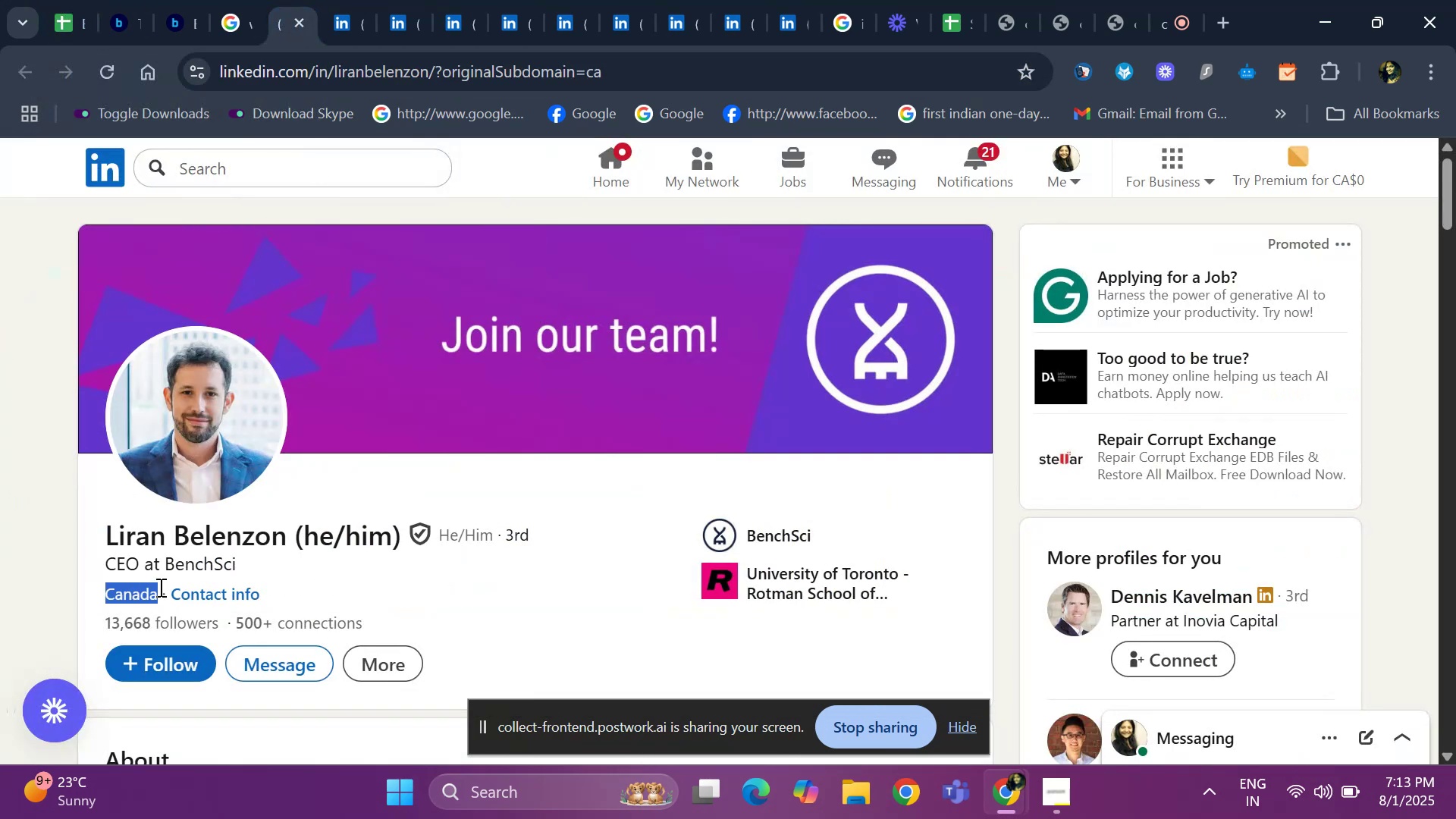 
key(Control+C)
 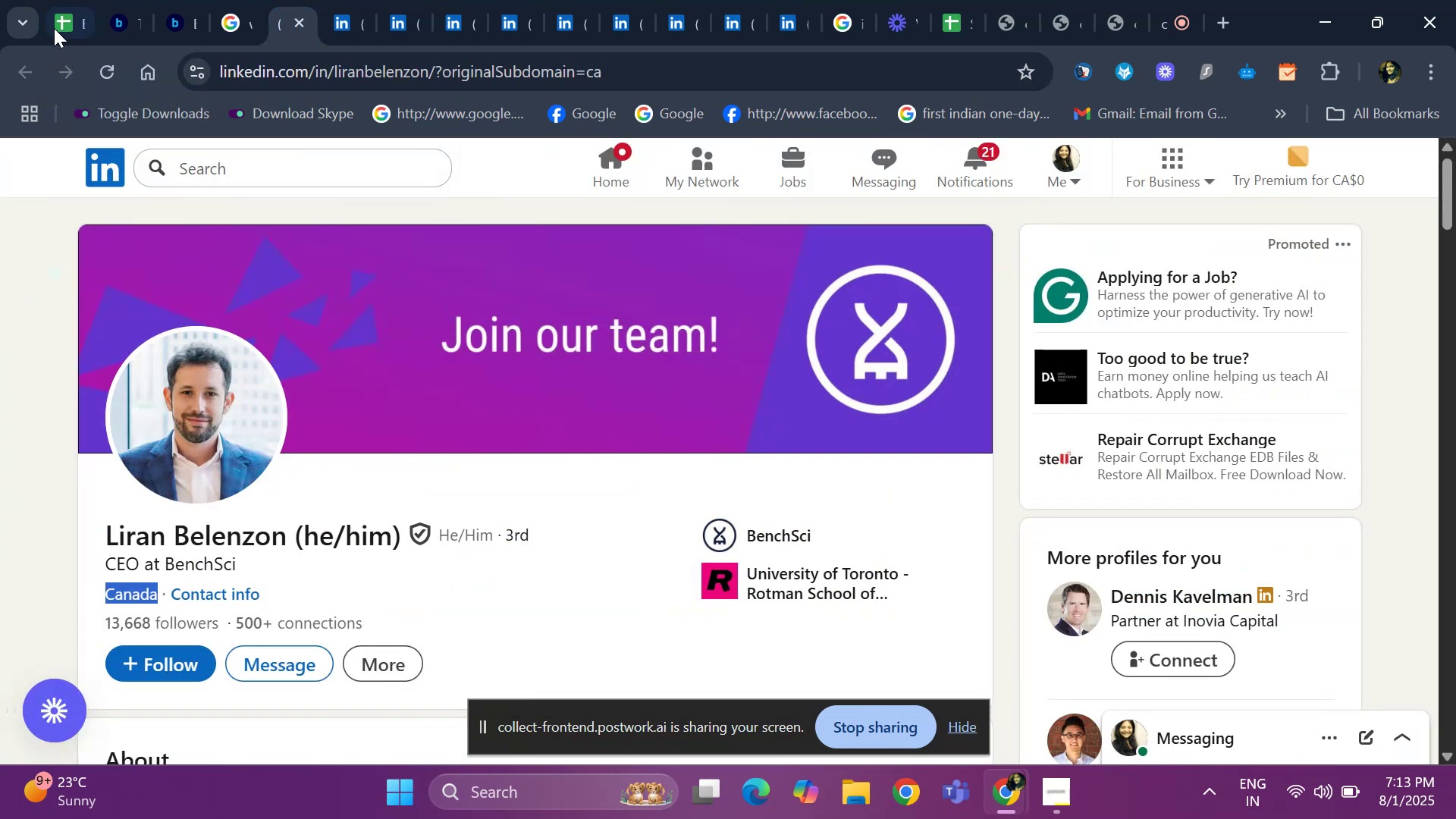 
left_click([55, 27])
 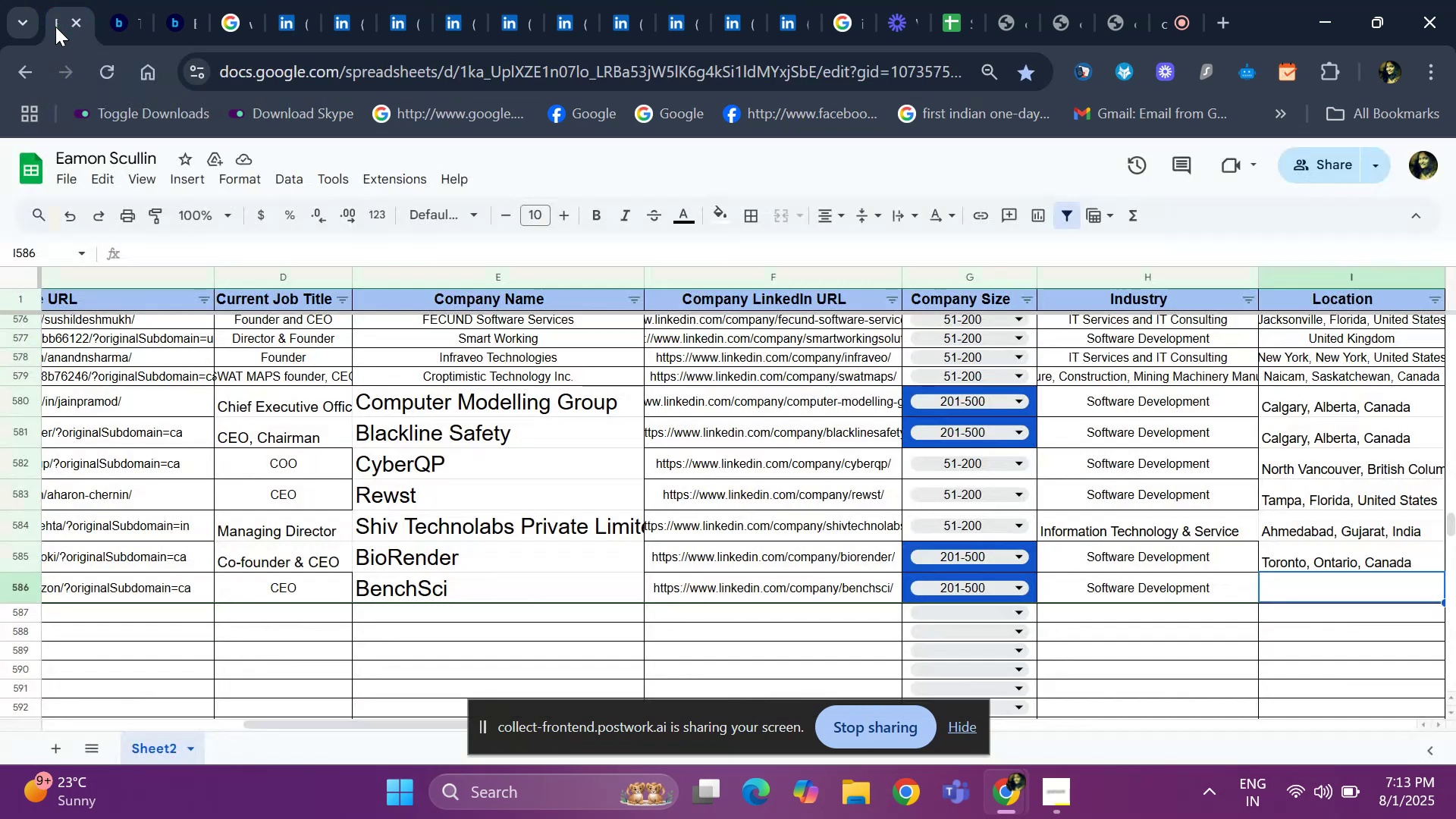 
key(Control+ControlLeft)
 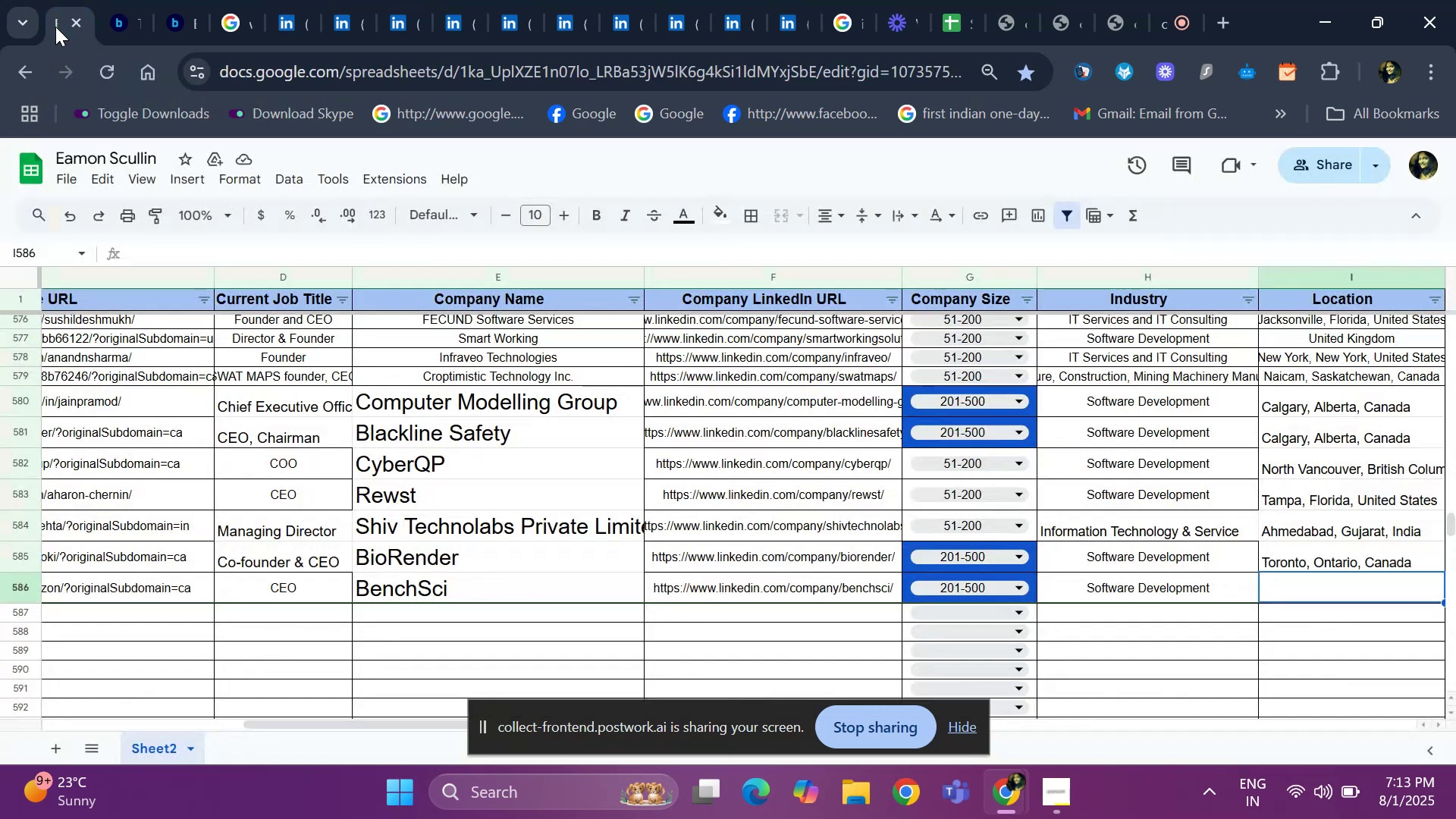 
key(Control+V)
 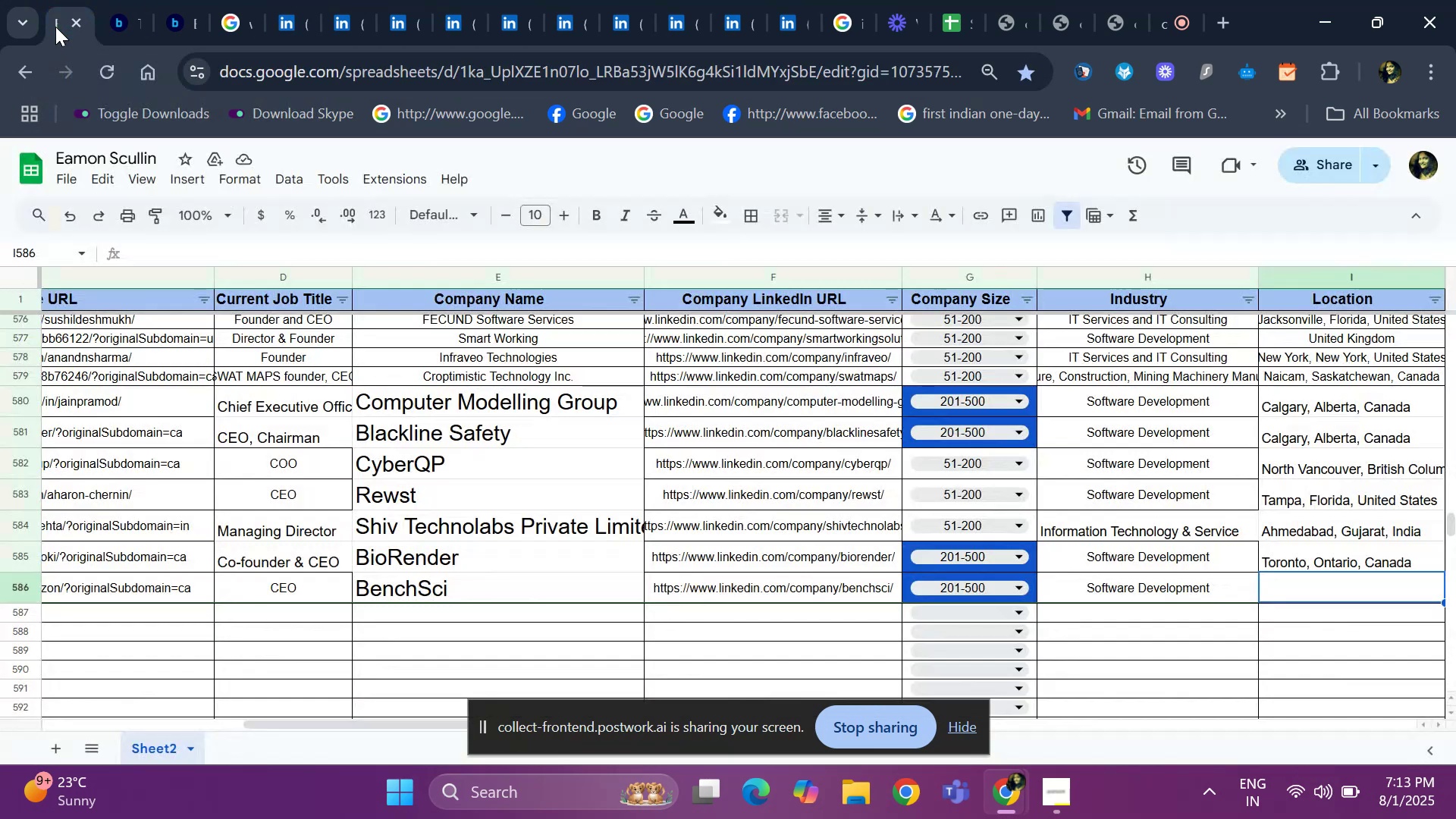 
key(ArrowRight)
 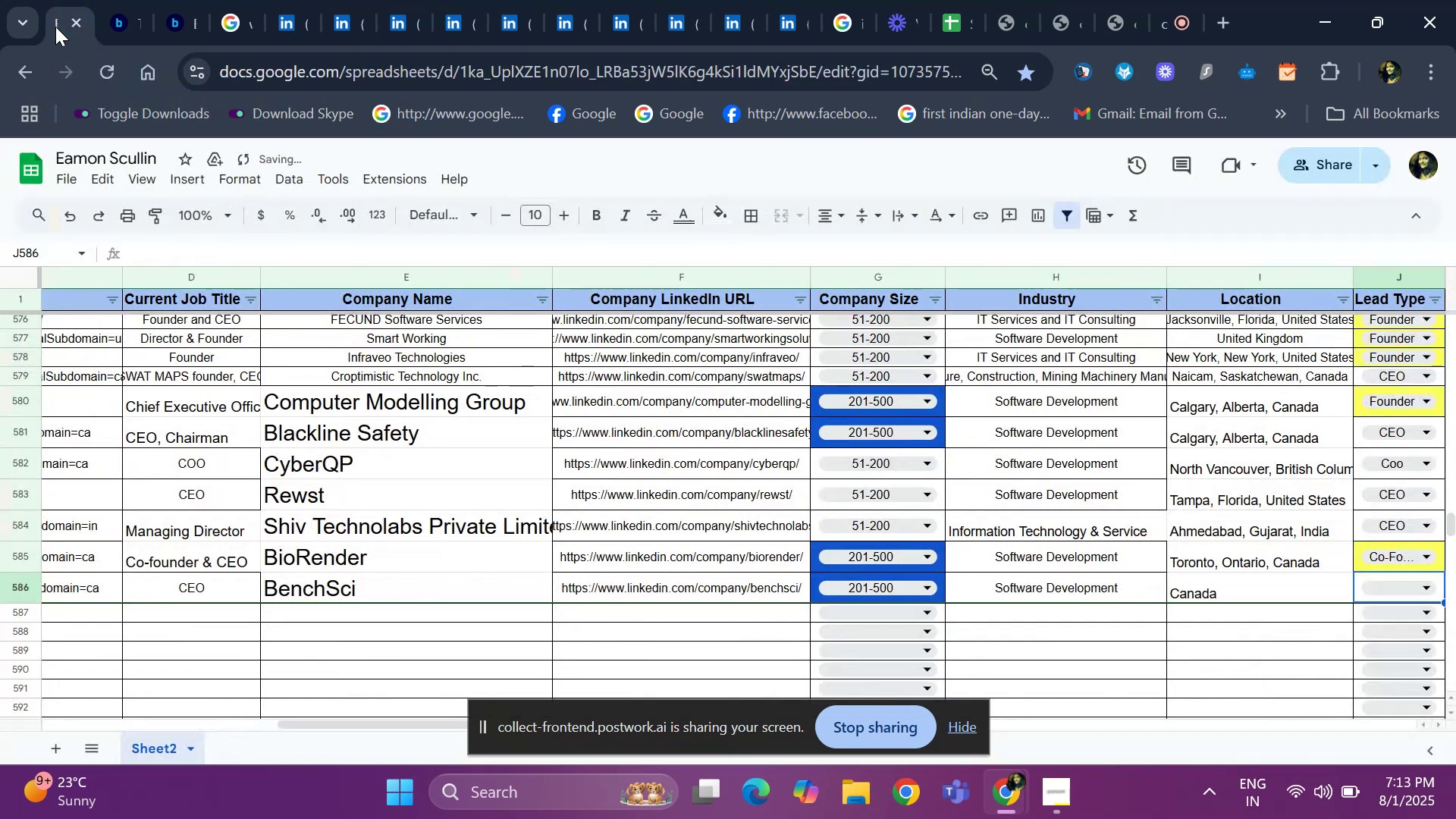 
key(ArrowRight)
 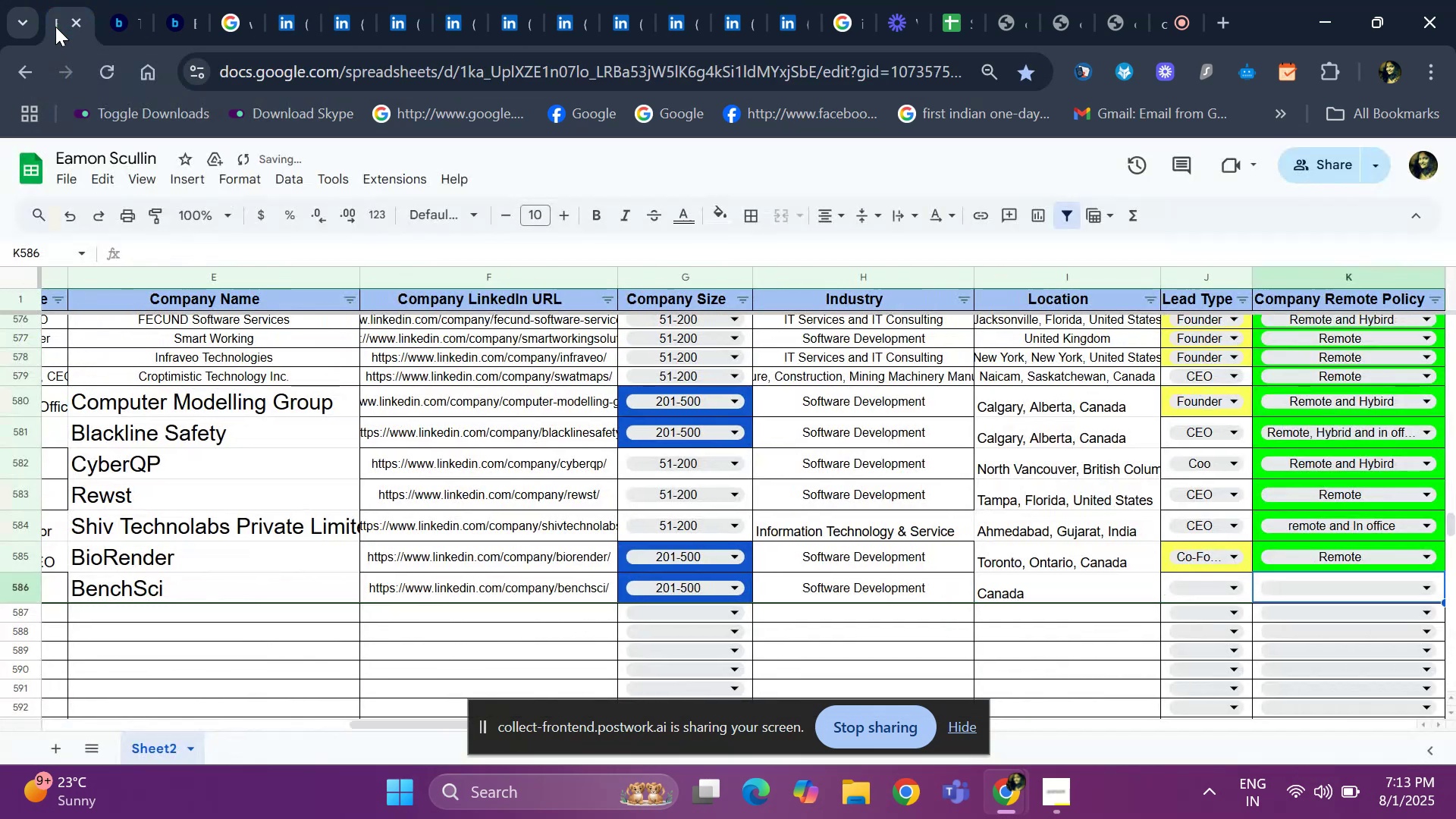 
key(ArrowRight)
 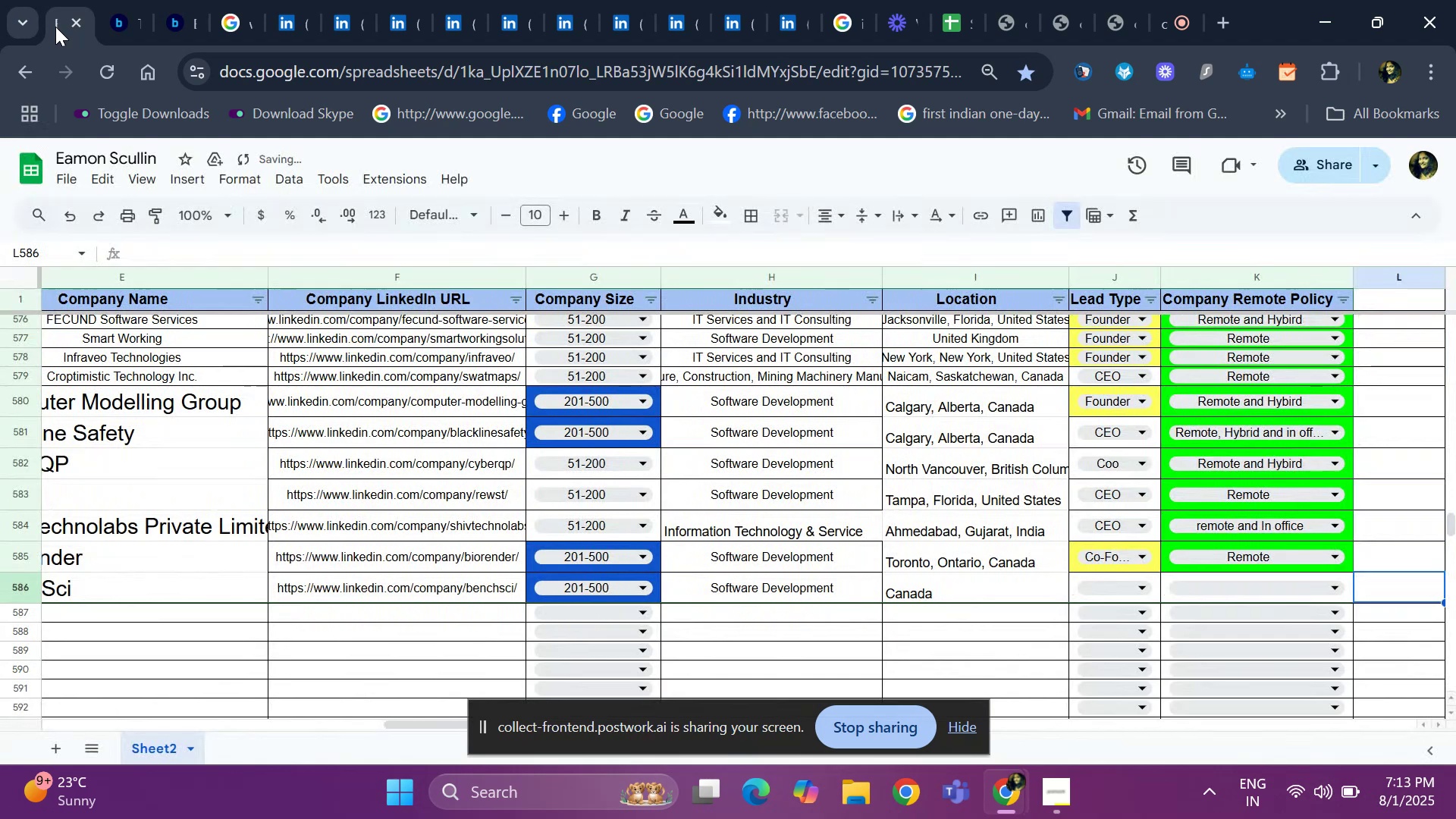 
key(ArrowLeft)
 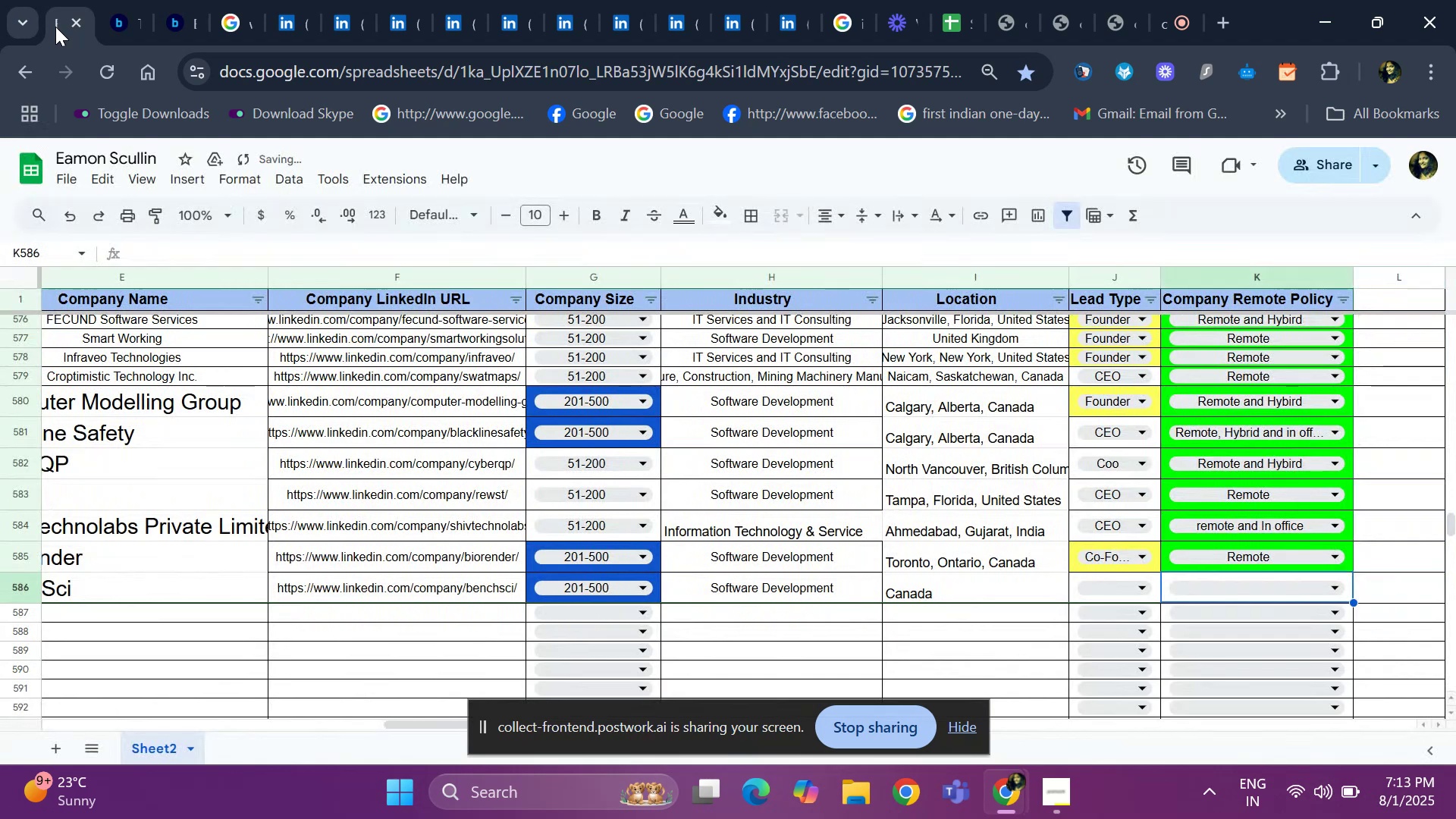 
key(ArrowLeft)
 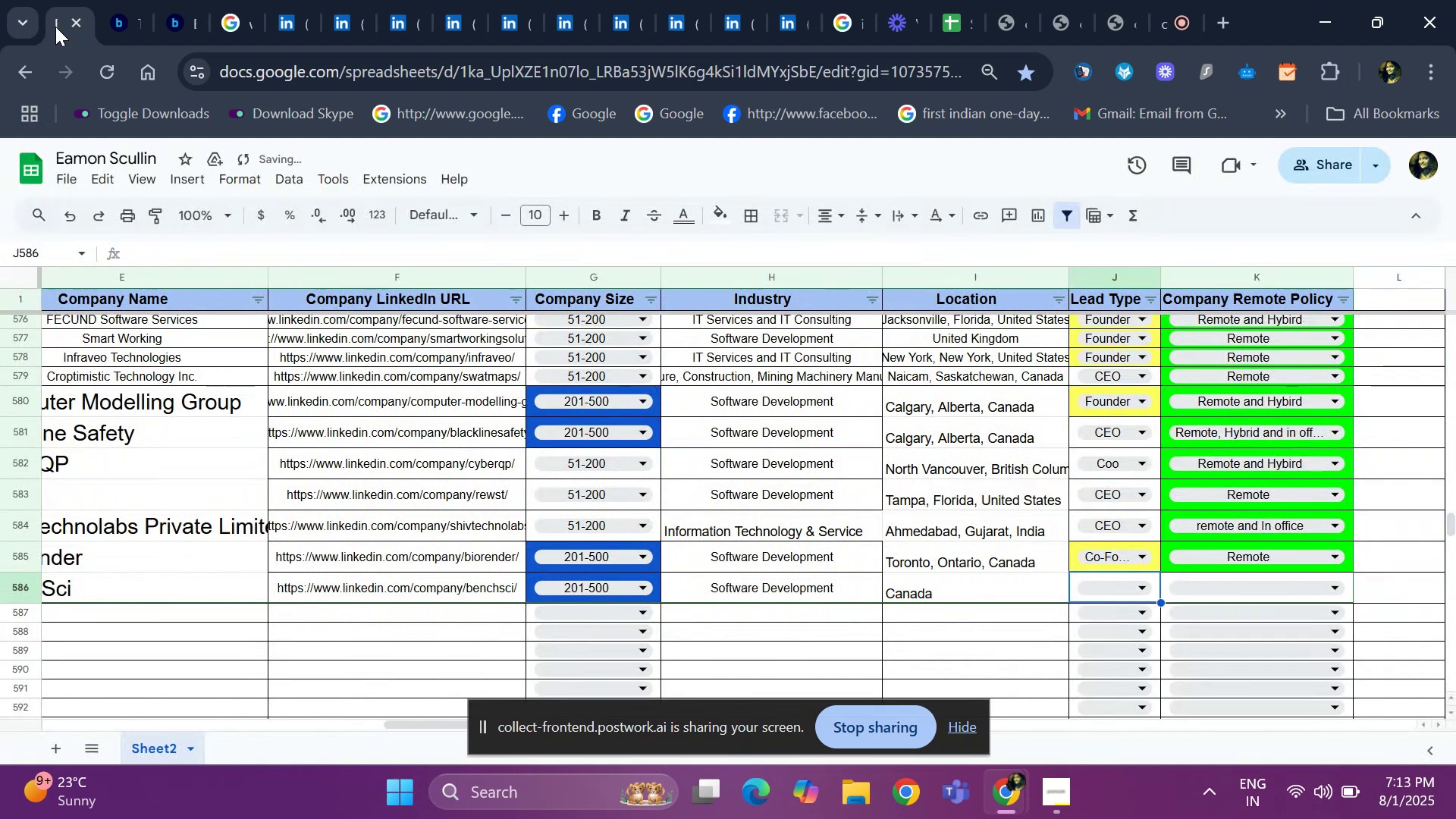 
hold_key(key=ArrowLeft, duration=0.7)
 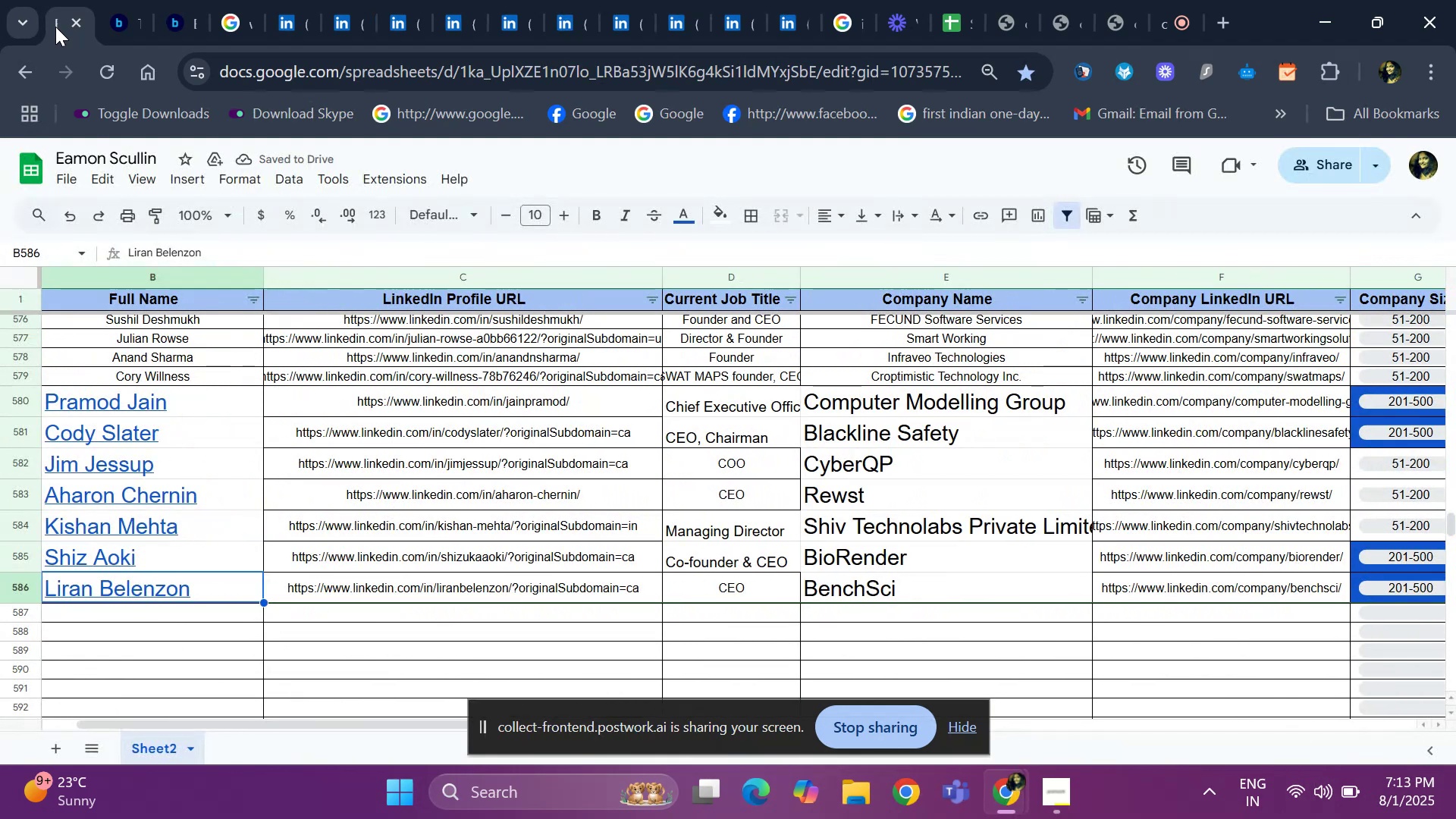 
key(ArrowRight)
 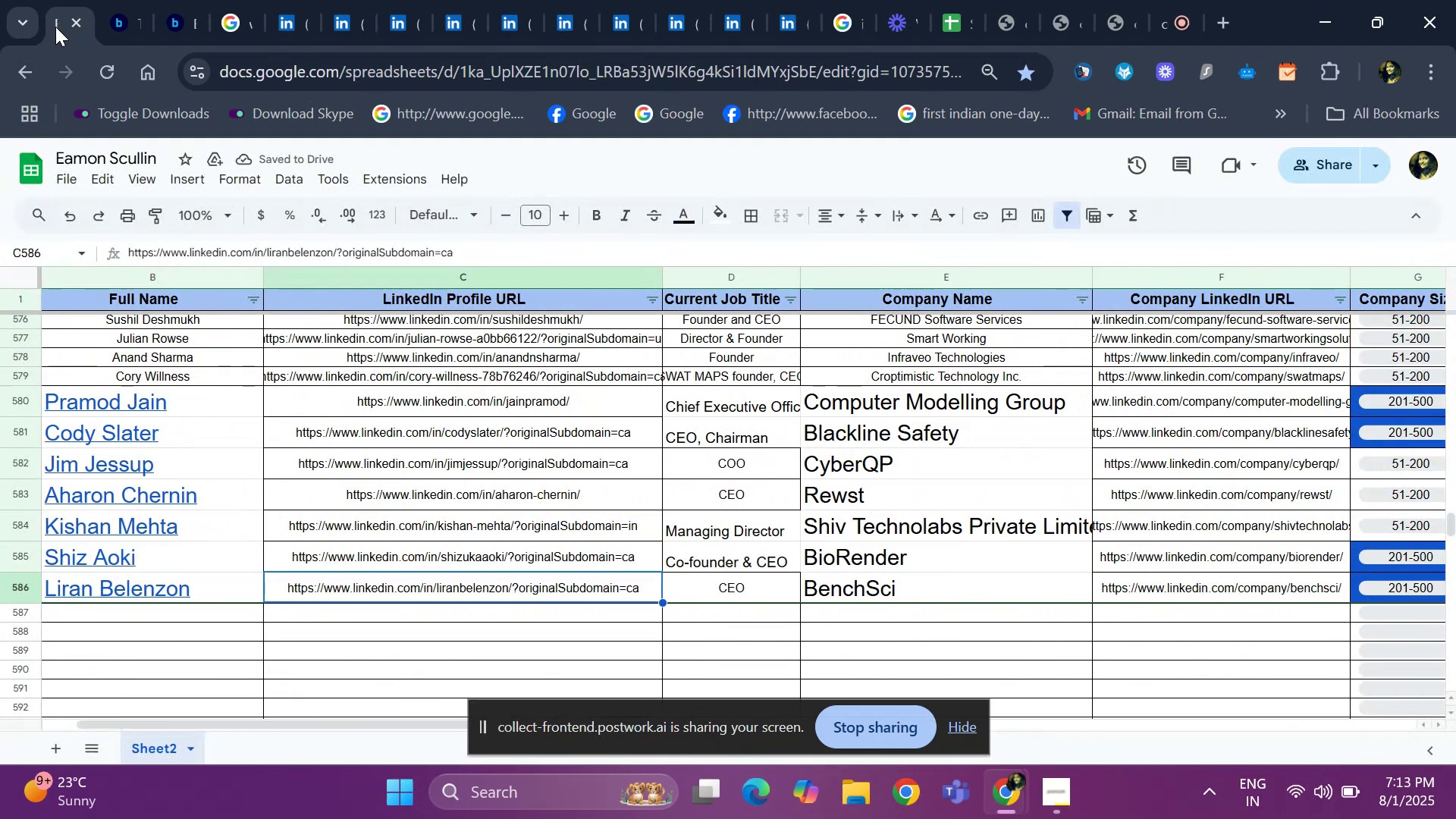 
key(ArrowRight)
 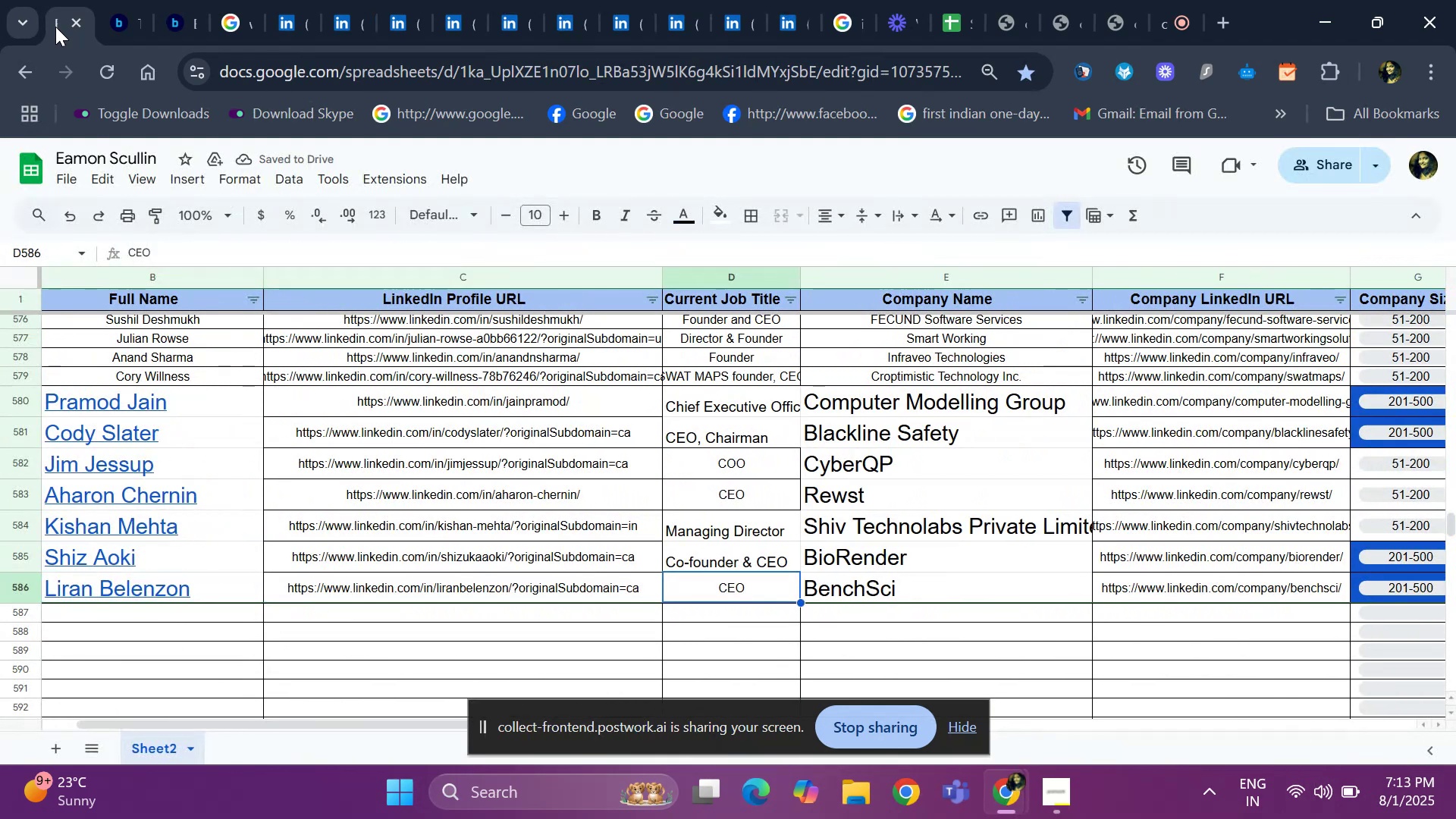 
key(ArrowRight)
 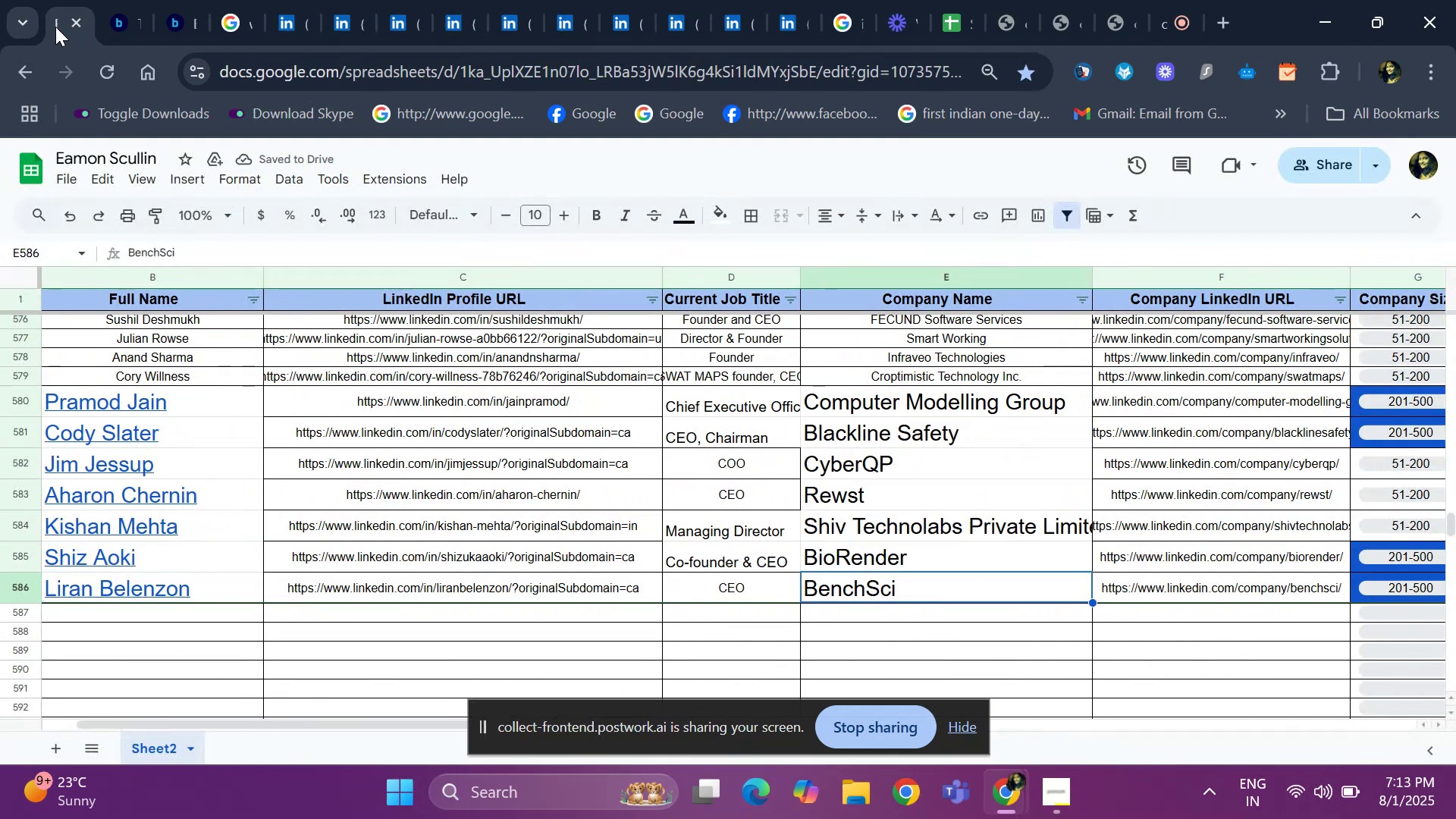 
key(ArrowRight)
 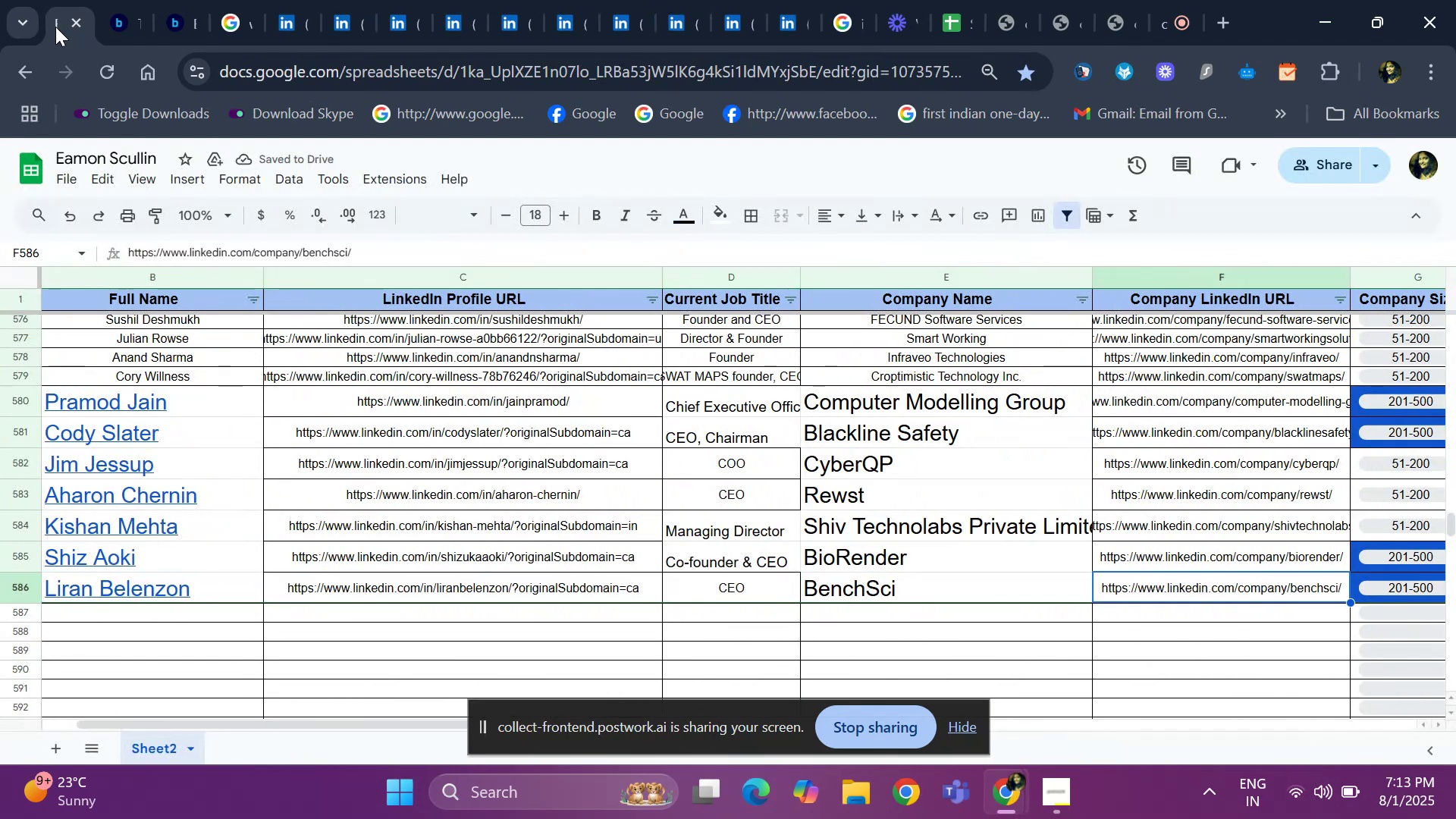 
key(ArrowRight)
 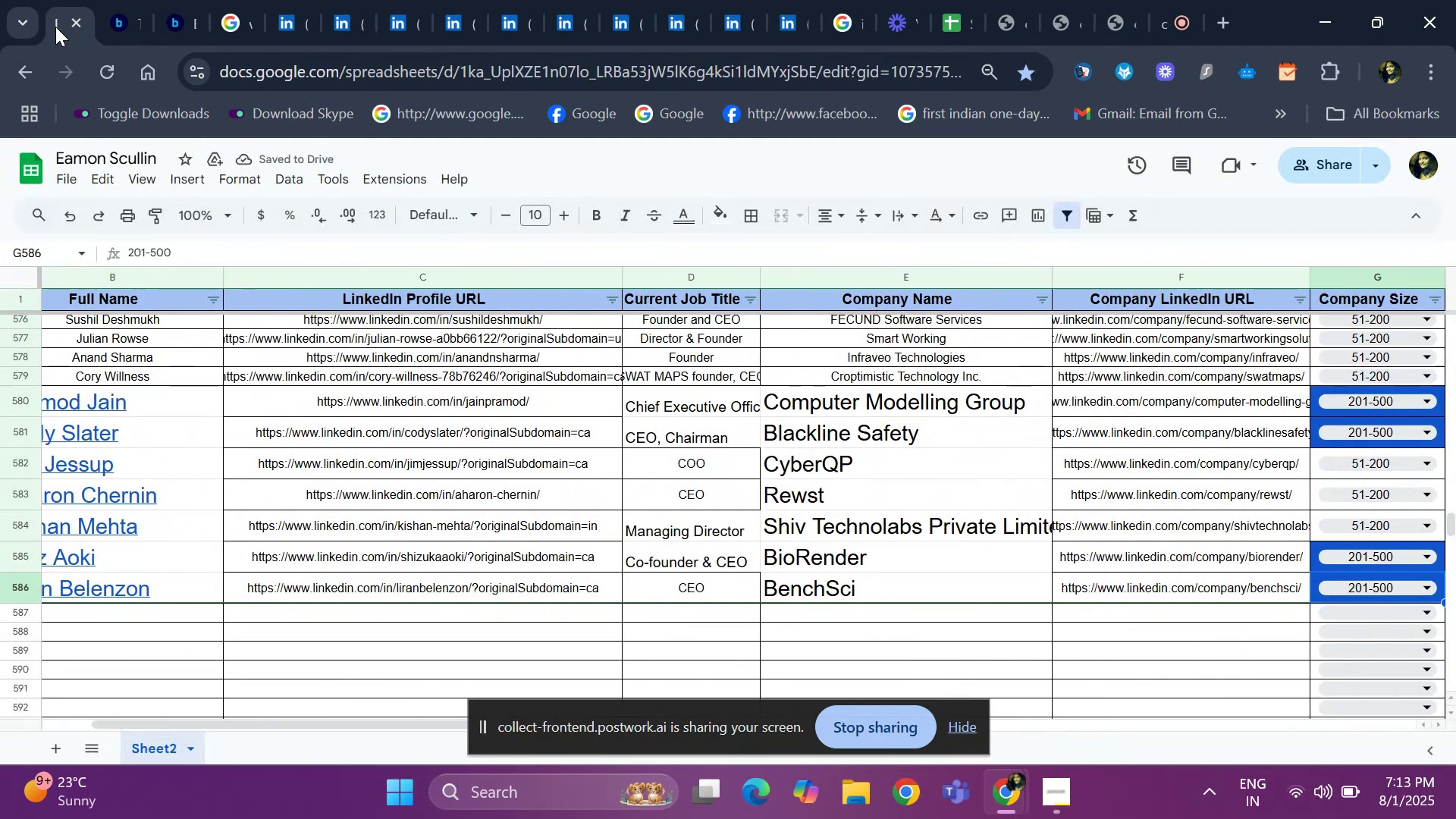 
key(ArrowRight)
 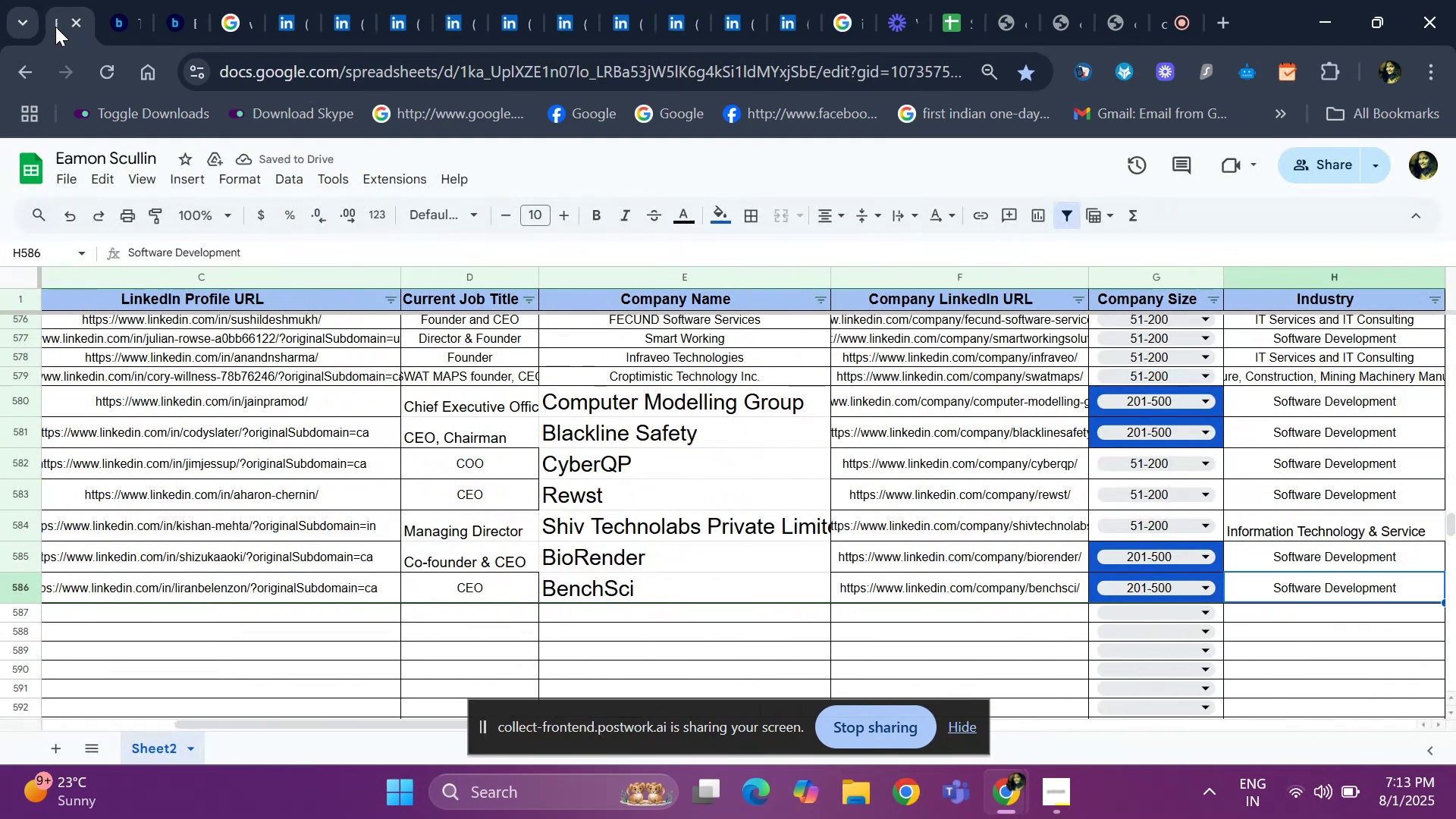 
key(ArrowRight)
 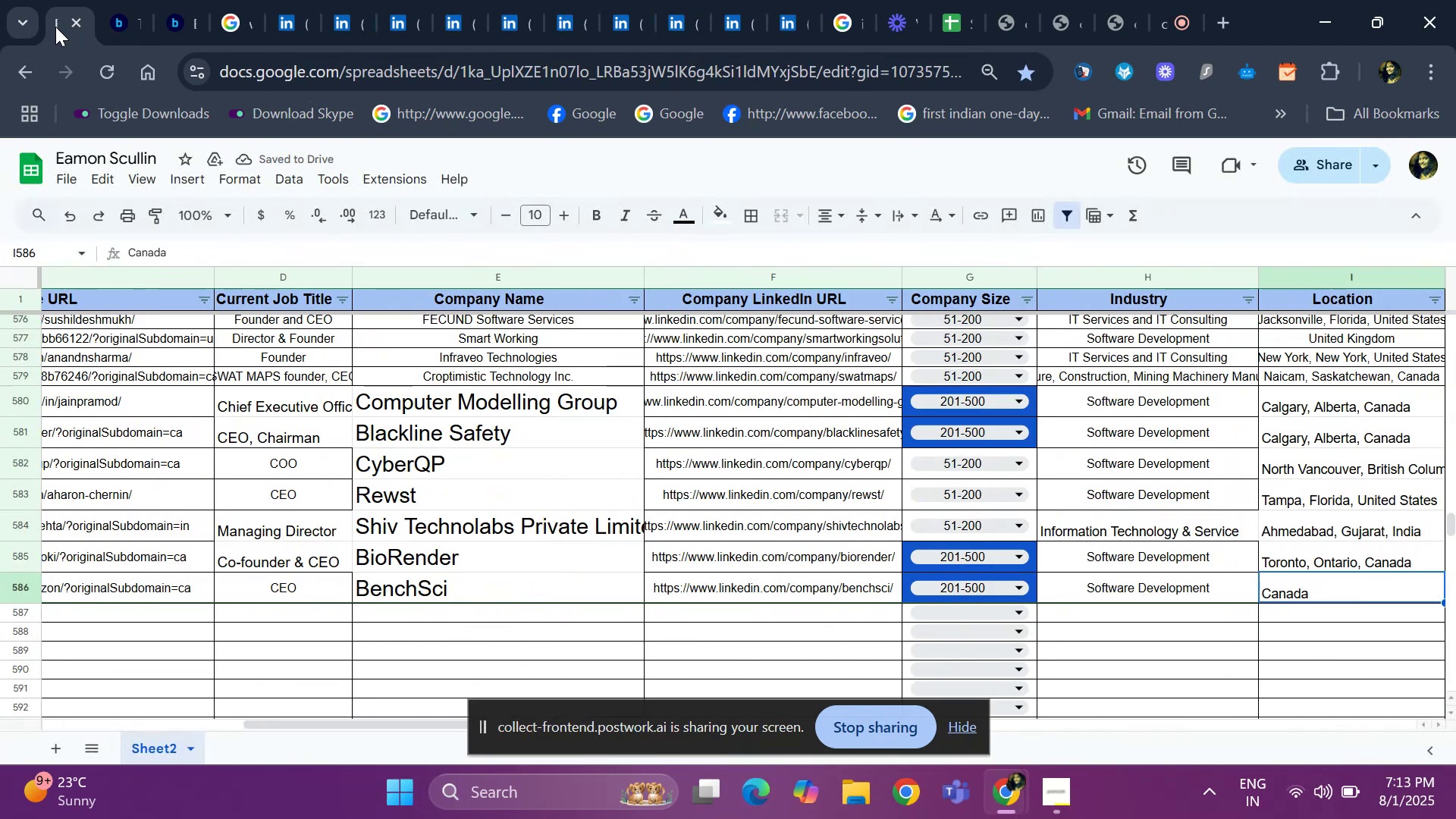 
key(ArrowRight)
 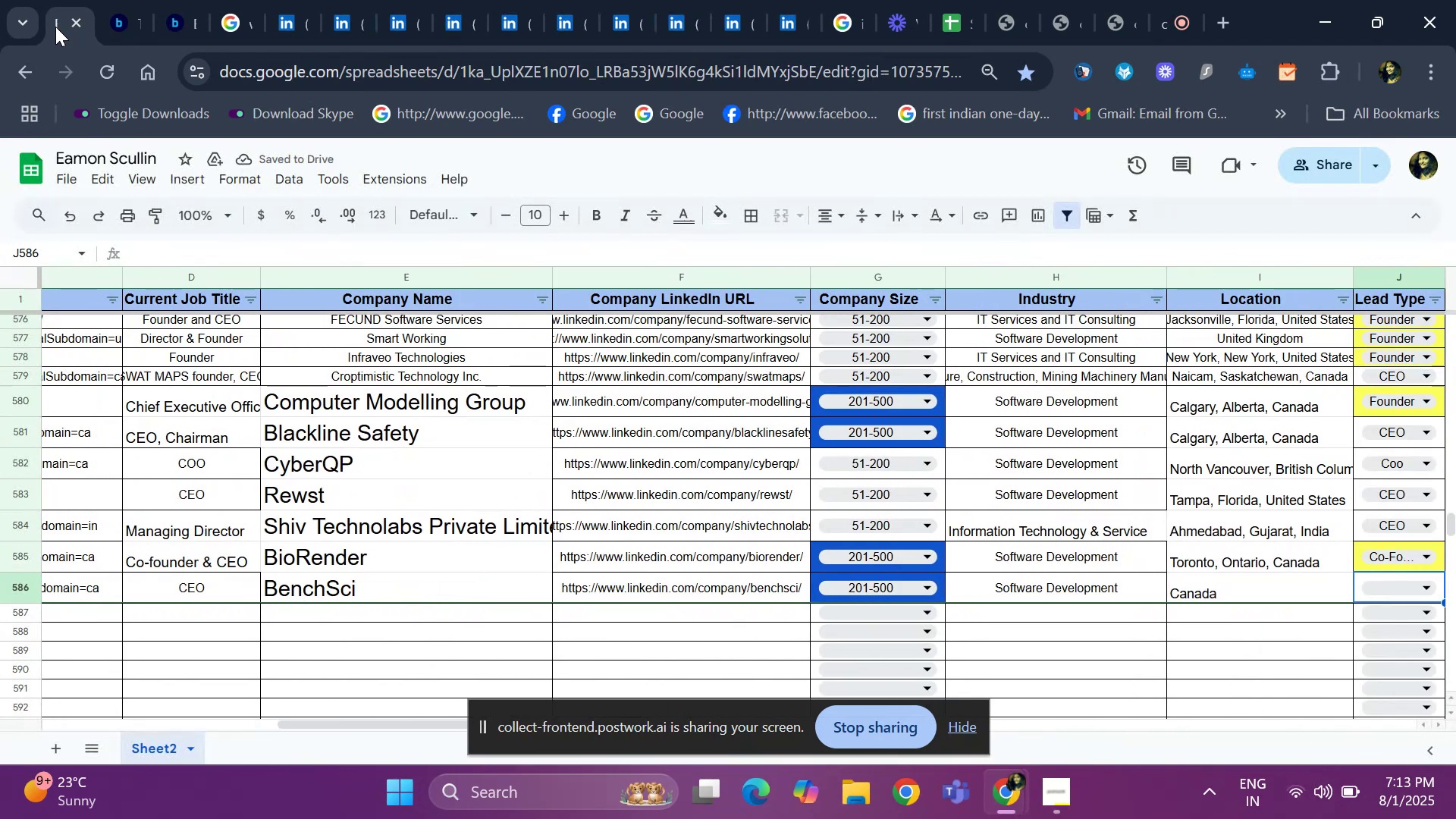 
key(ArrowRight)
 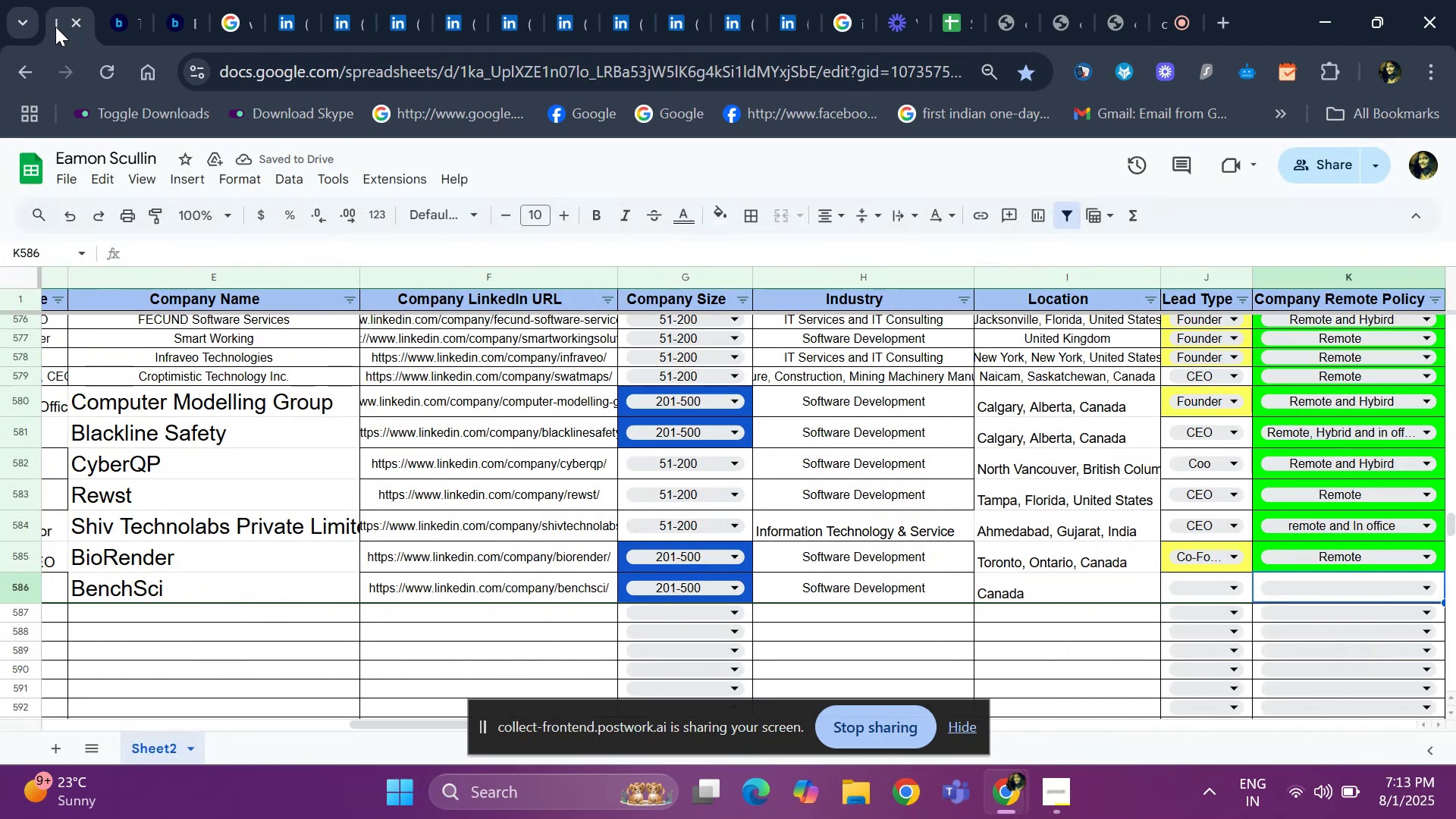 
key(ArrowLeft)
 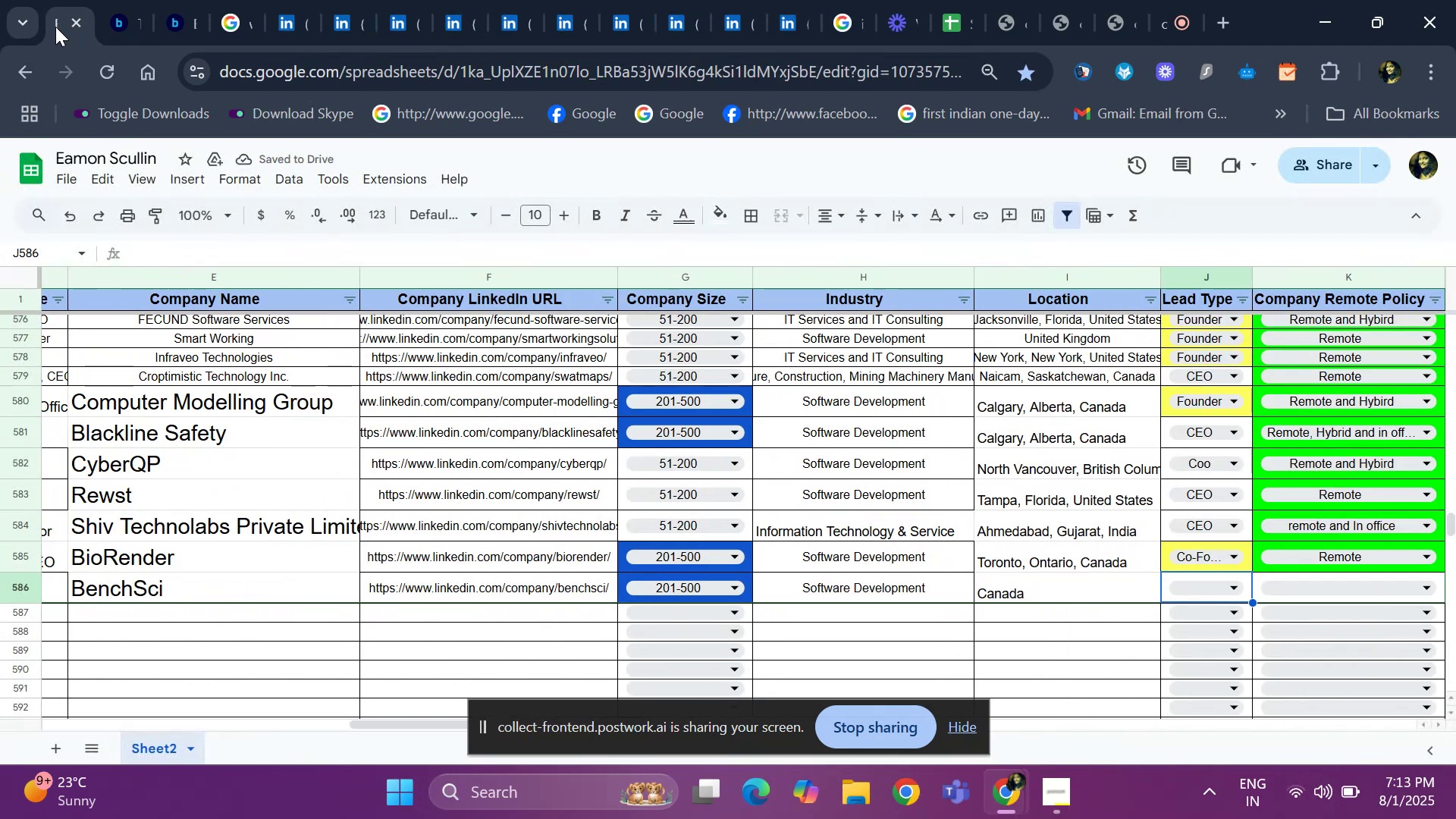 
key(Enter)
 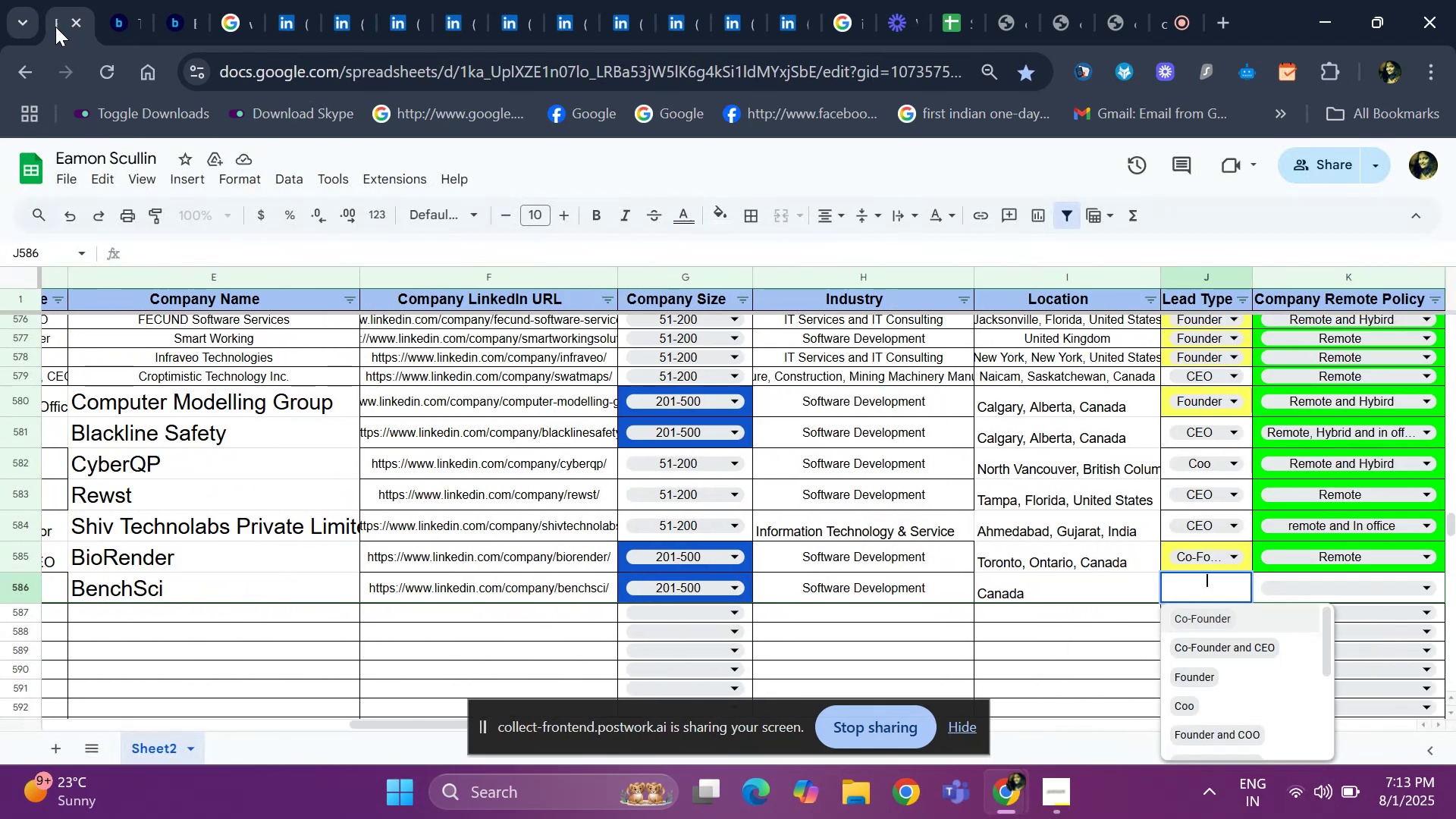 
key(ArrowDown)
 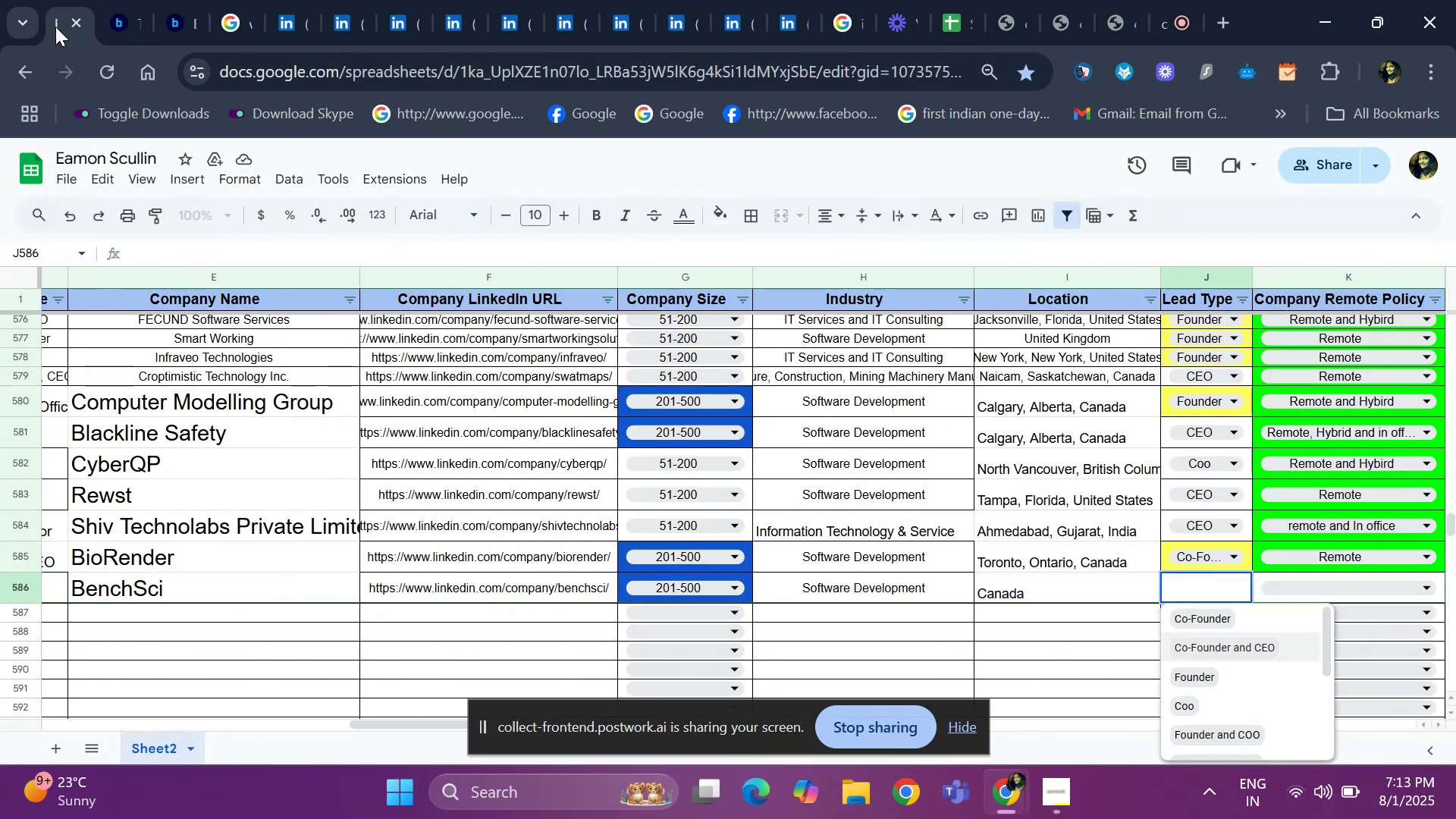 
key(ArrowDown)
 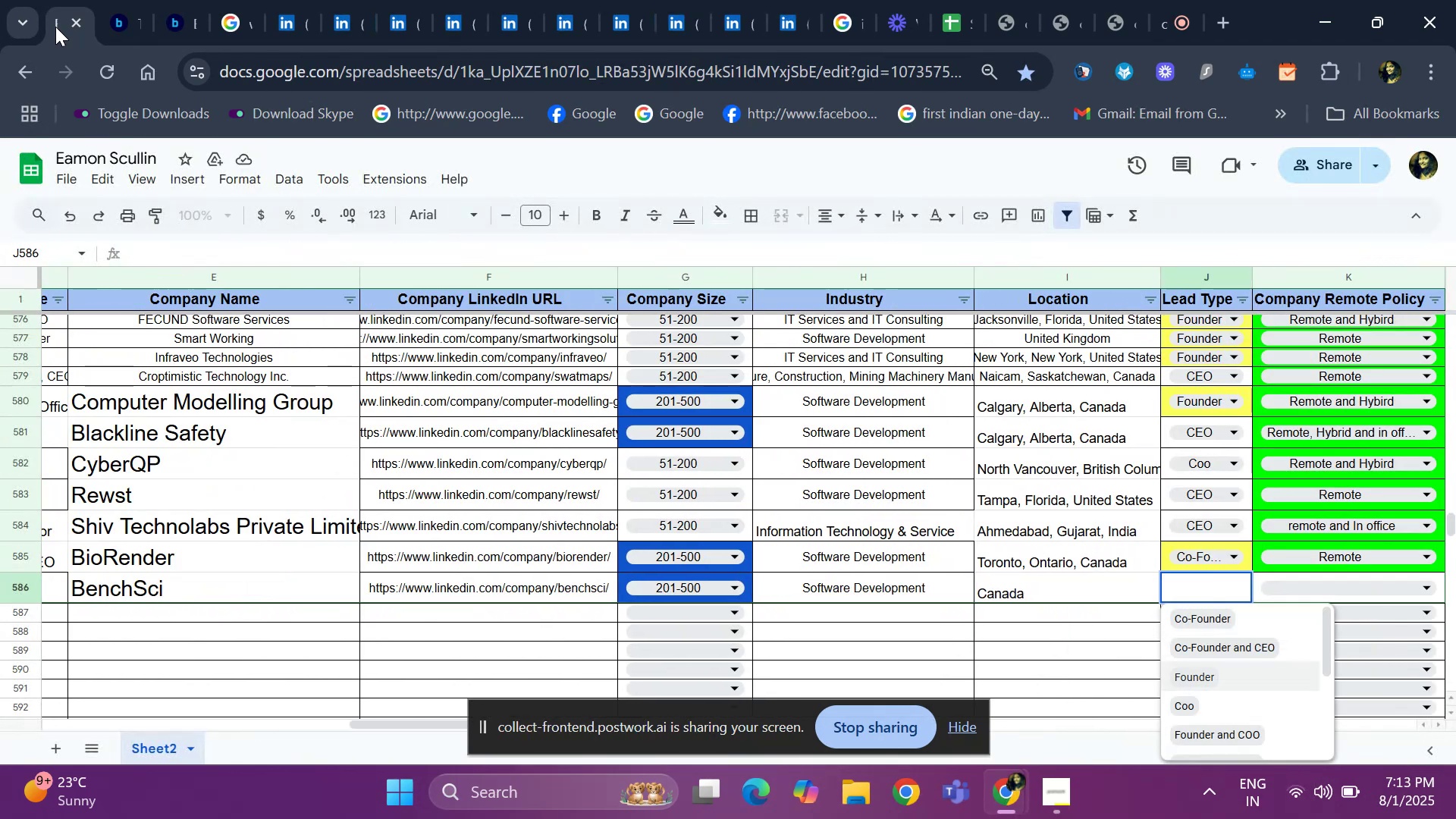 
key(ArrowDown)
 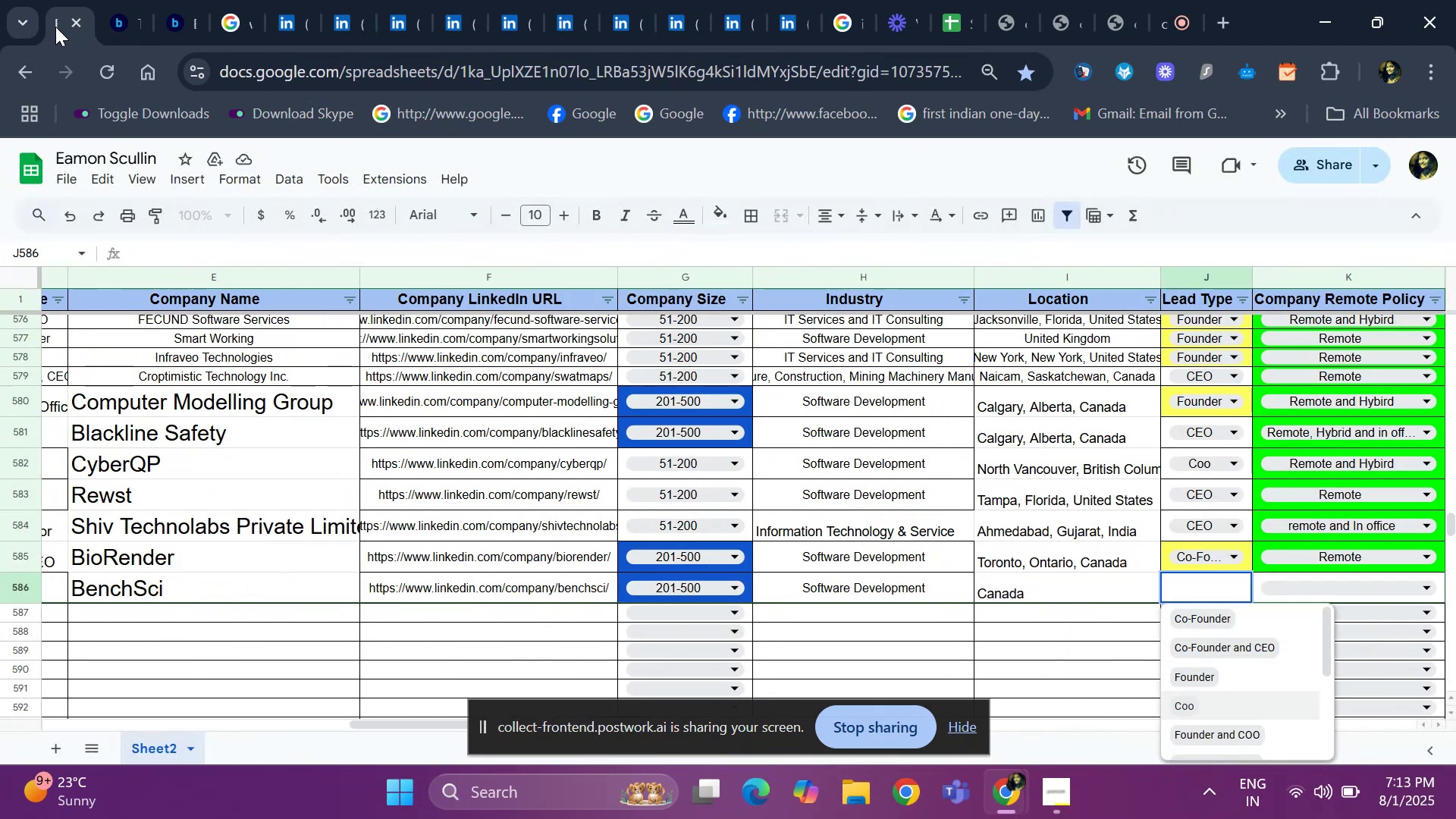 
key(ArrowDown)
 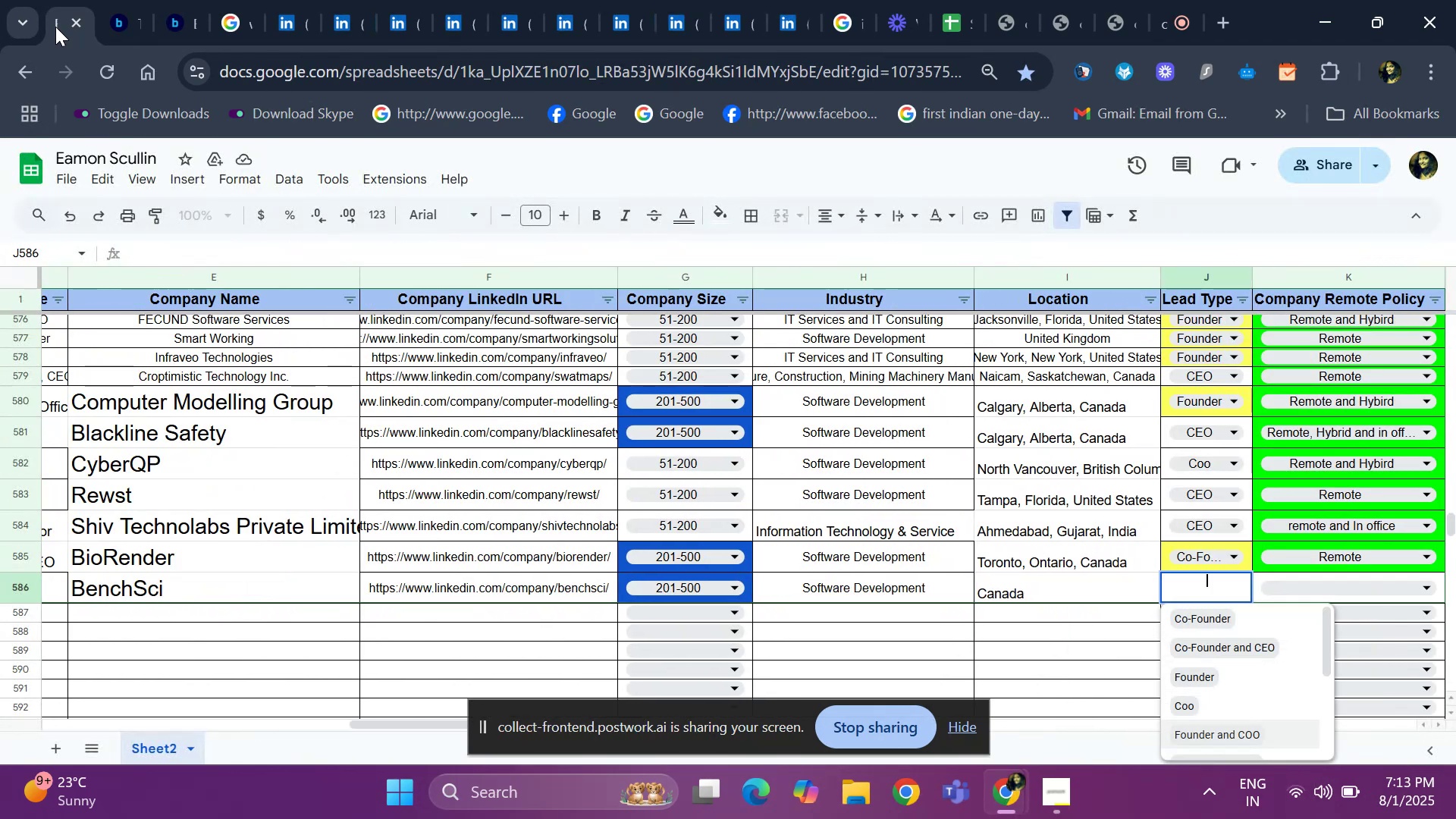 
key(ArrowDown)
 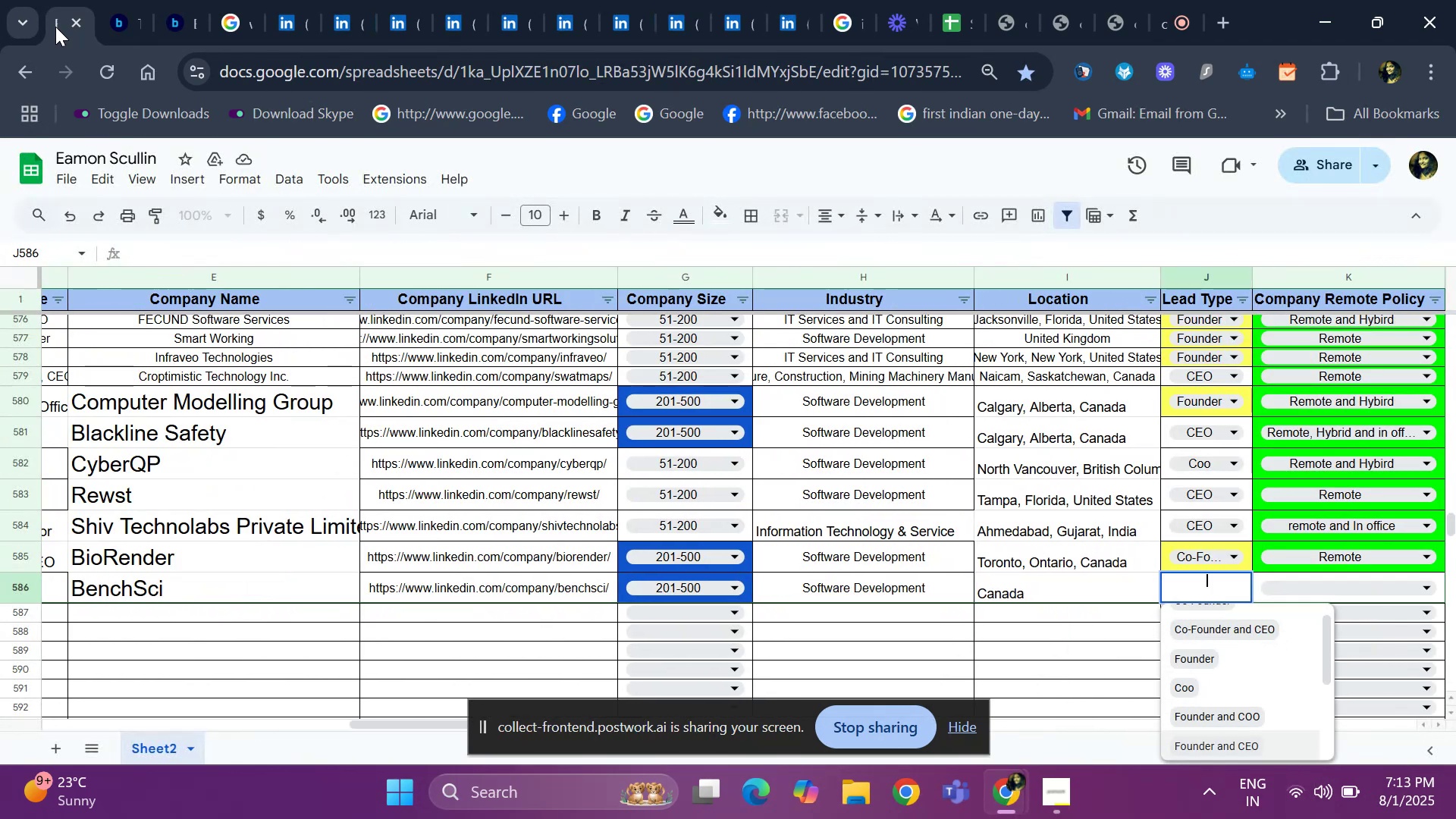 
key(ArrowDown)
 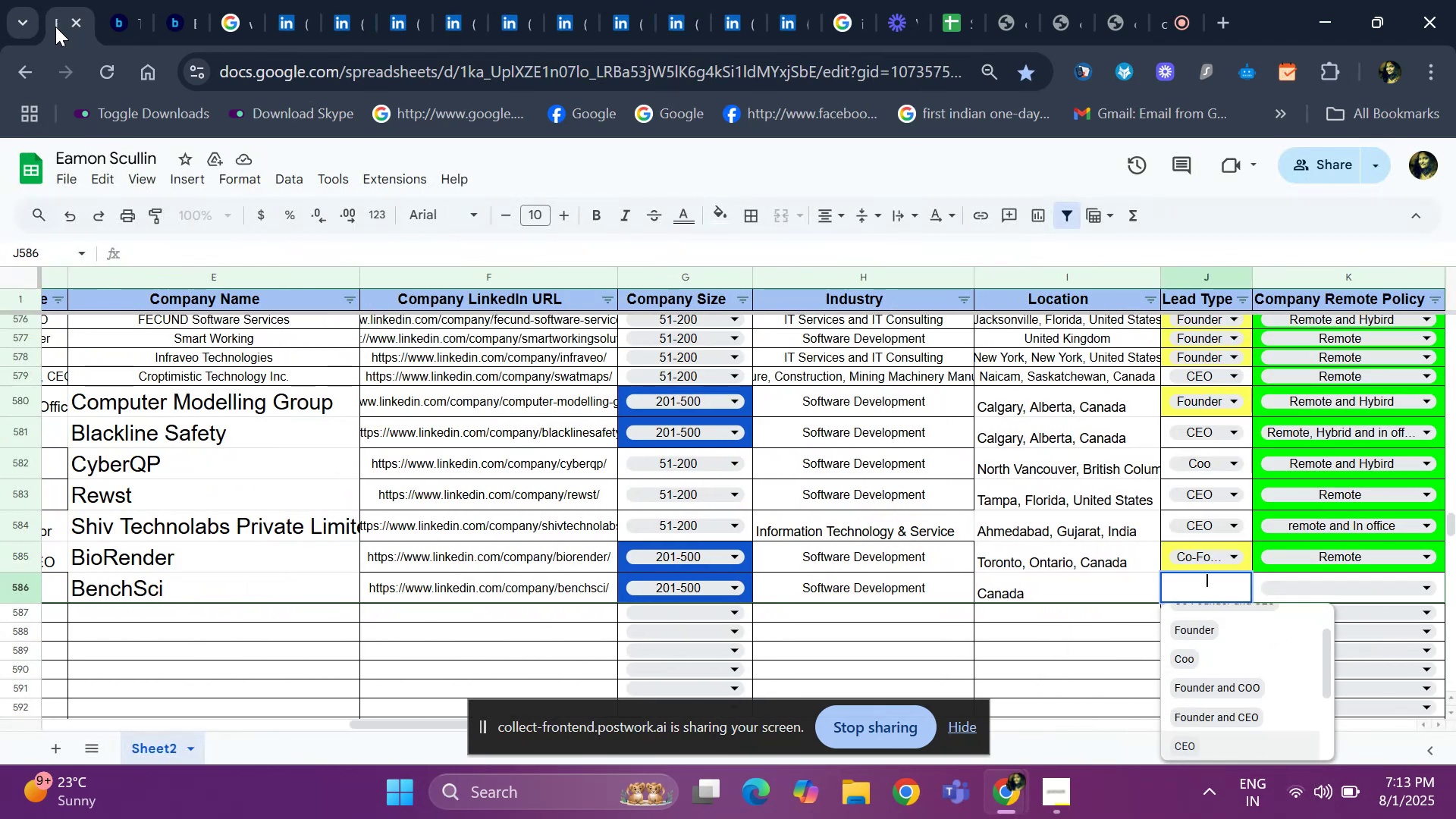 
key(Enter)
 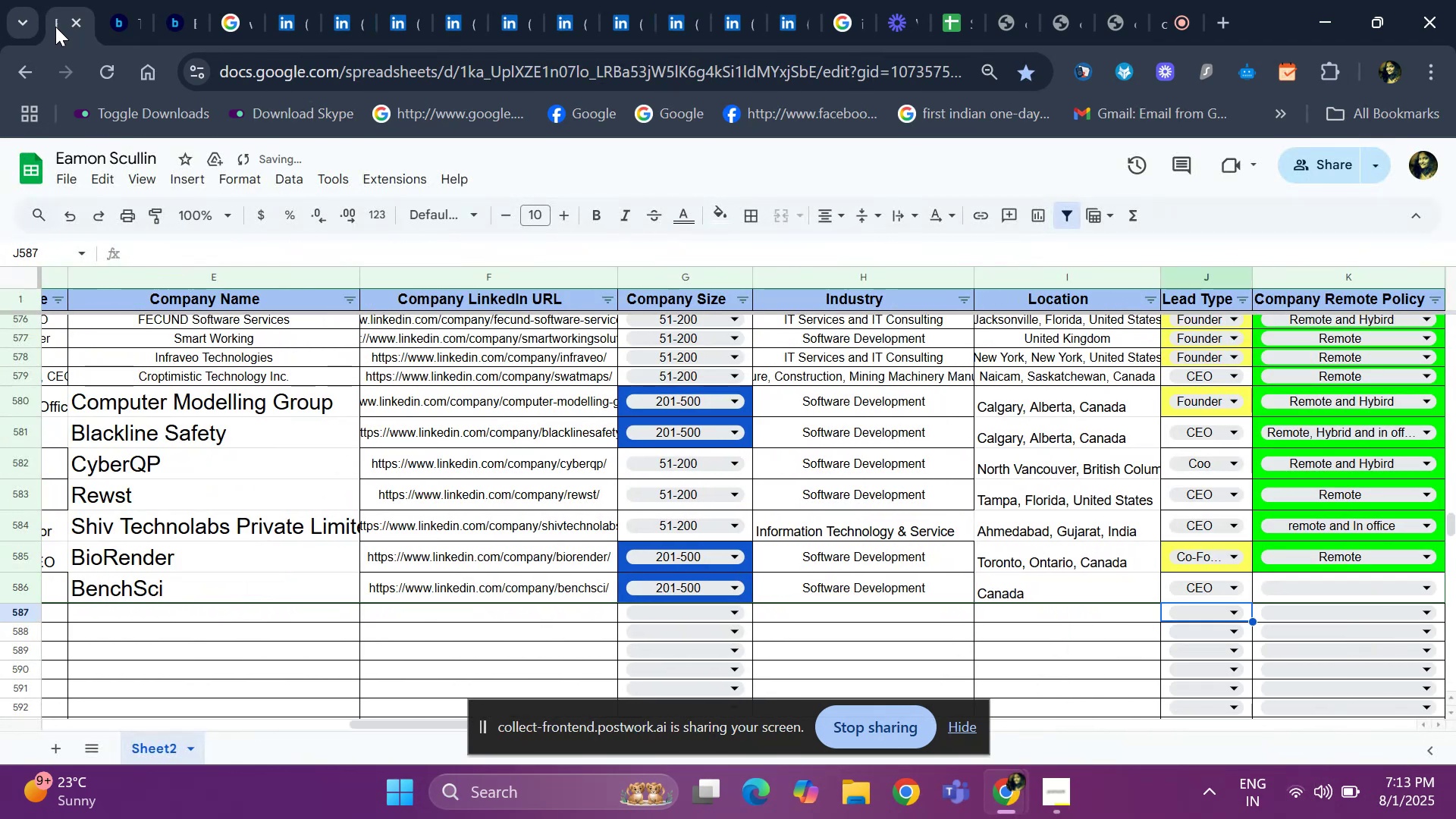 
key(ArrowUp)
 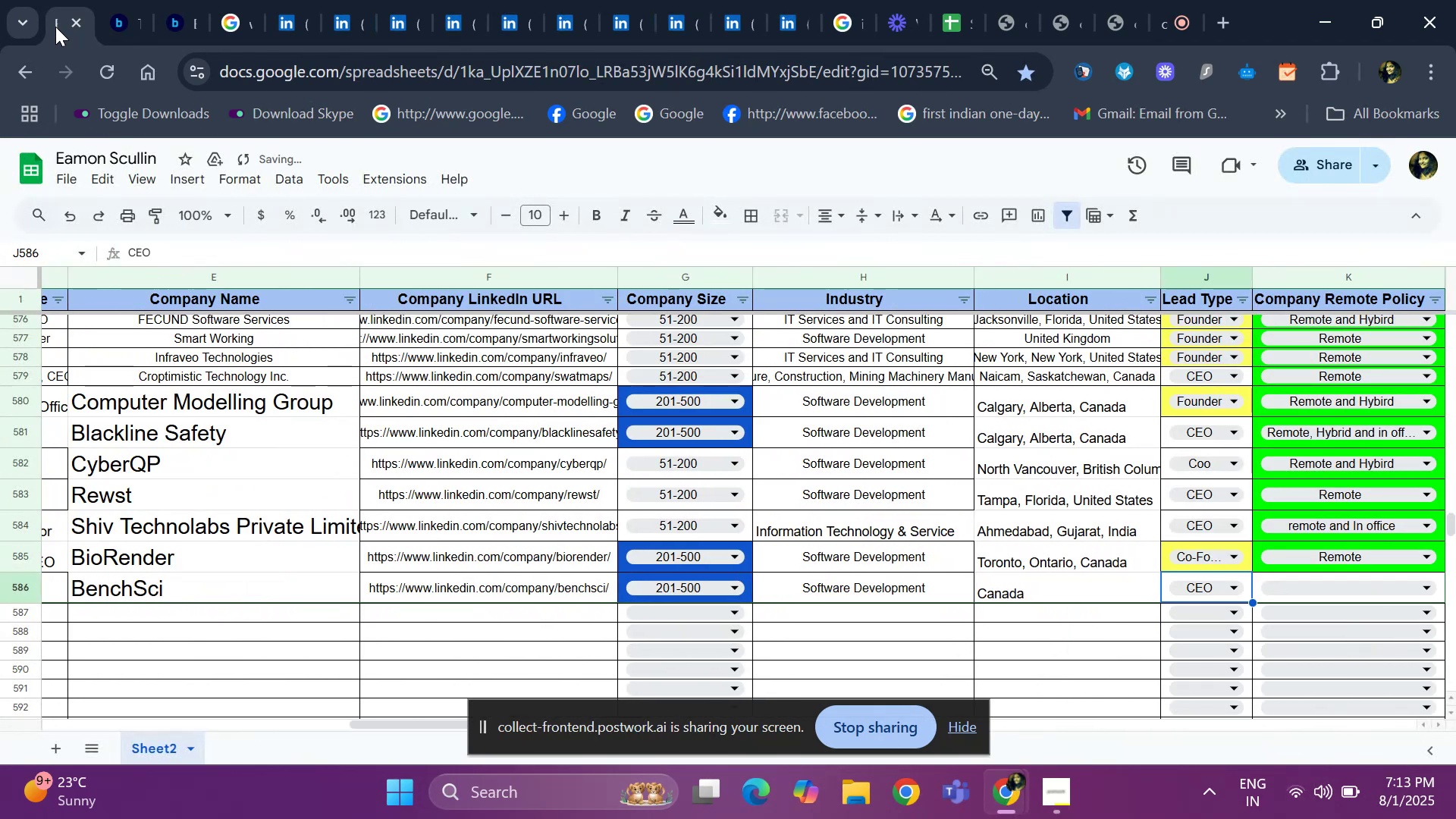 
key(ArrowRight)
 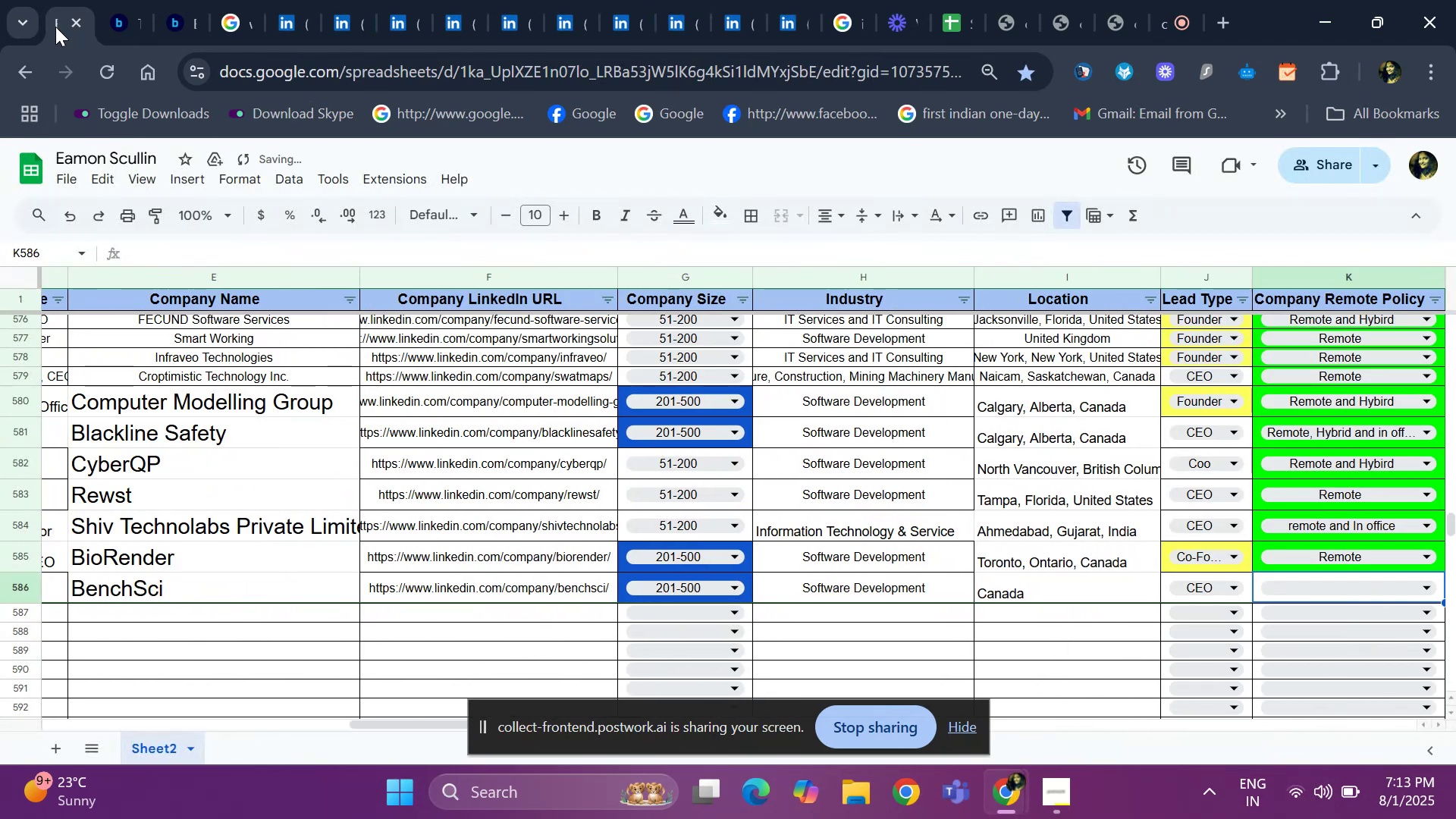 
hold_key(key=ArrowLeft, duration=0.66)
 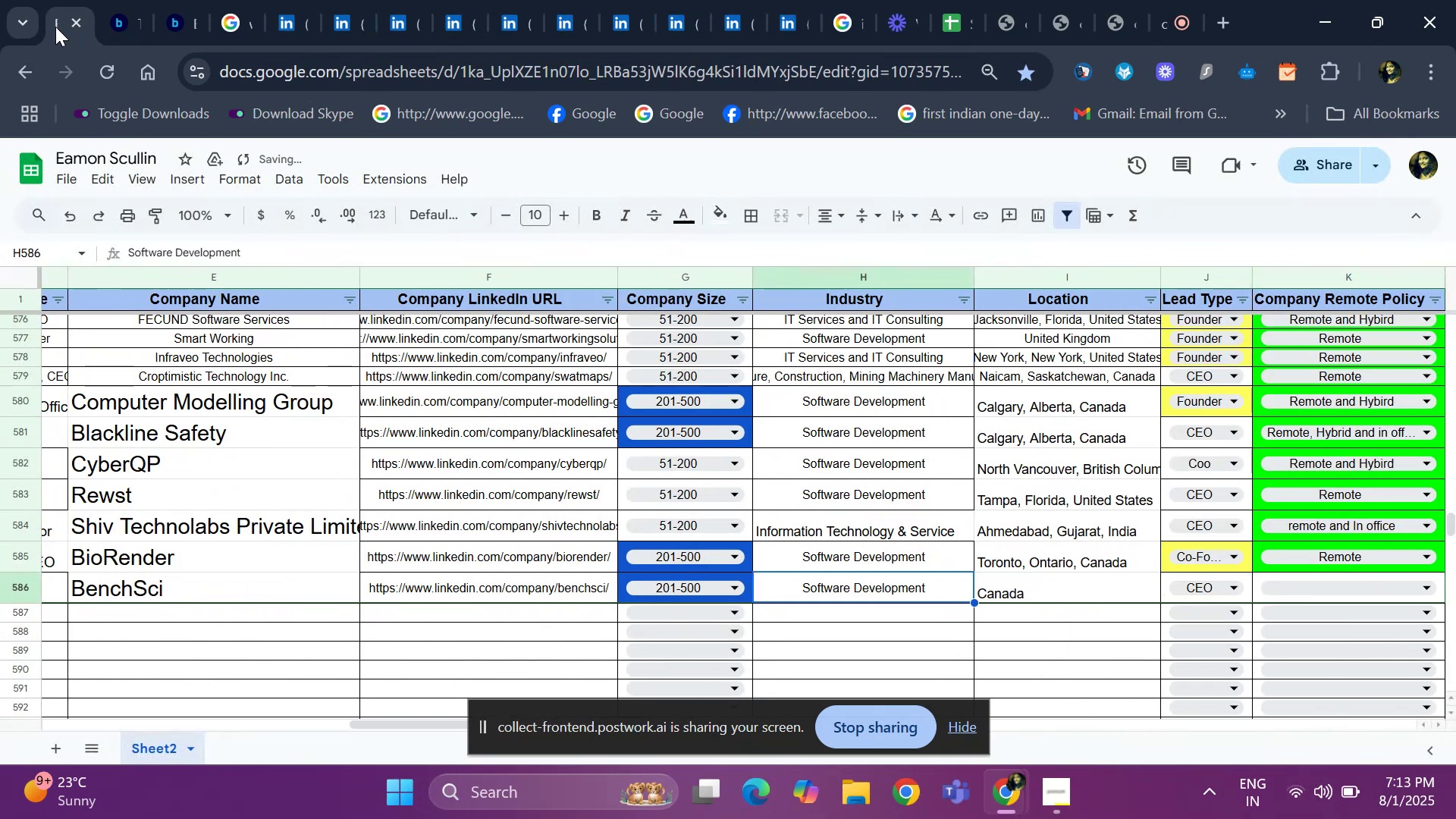 
key(ArrowLeft)
 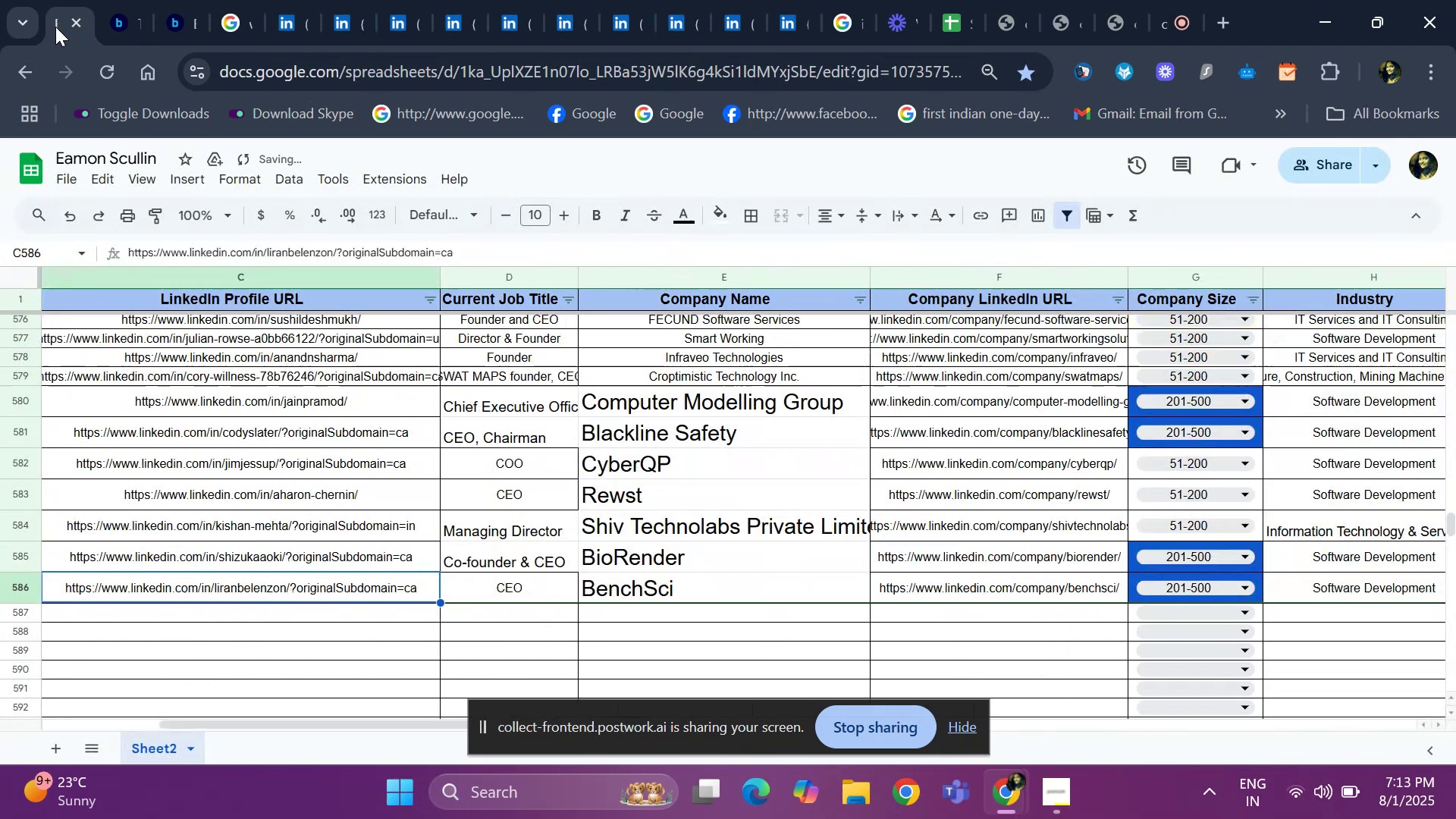 
key(ArrowLeft)
 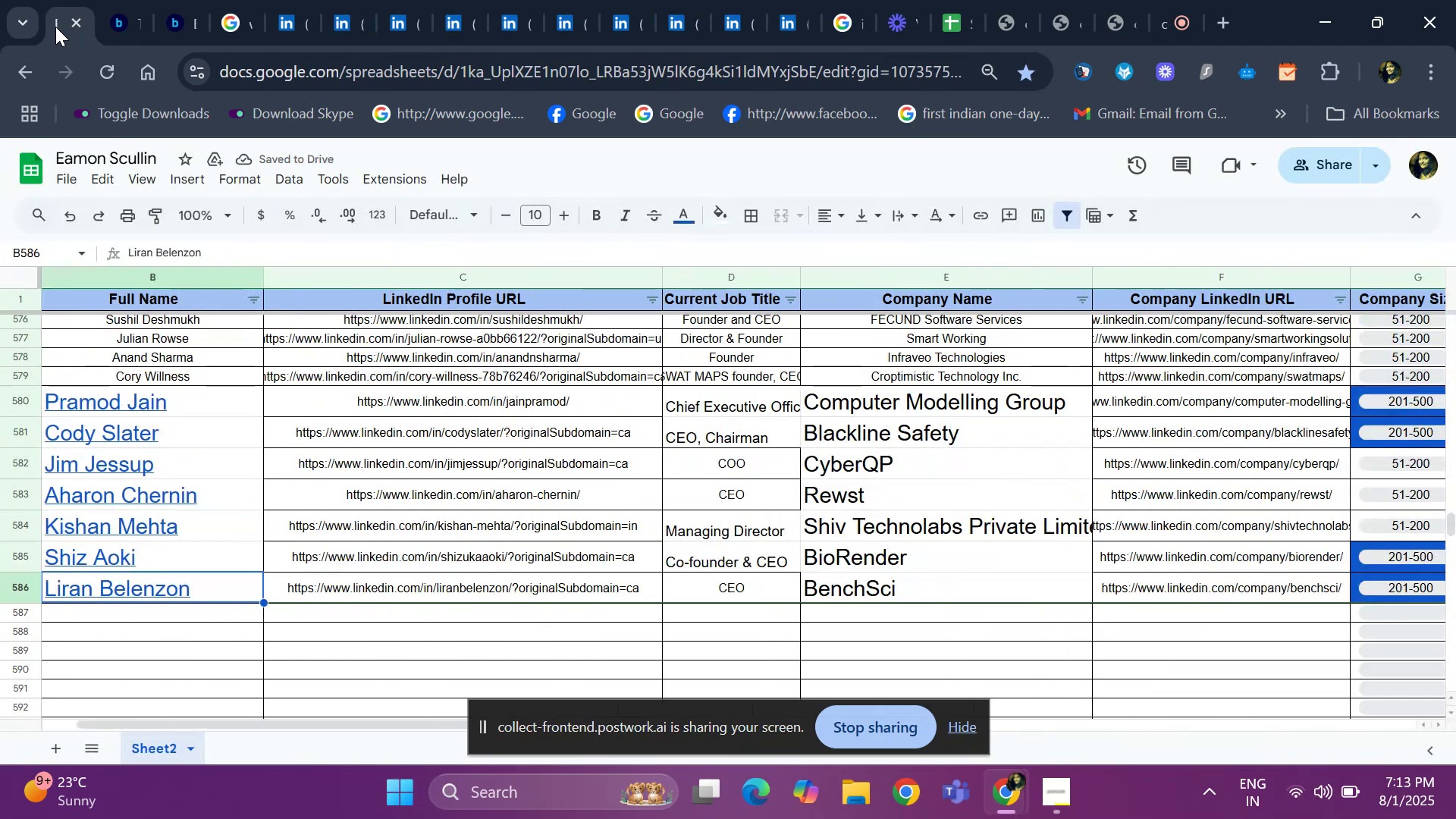 
key(ArrowRight)
 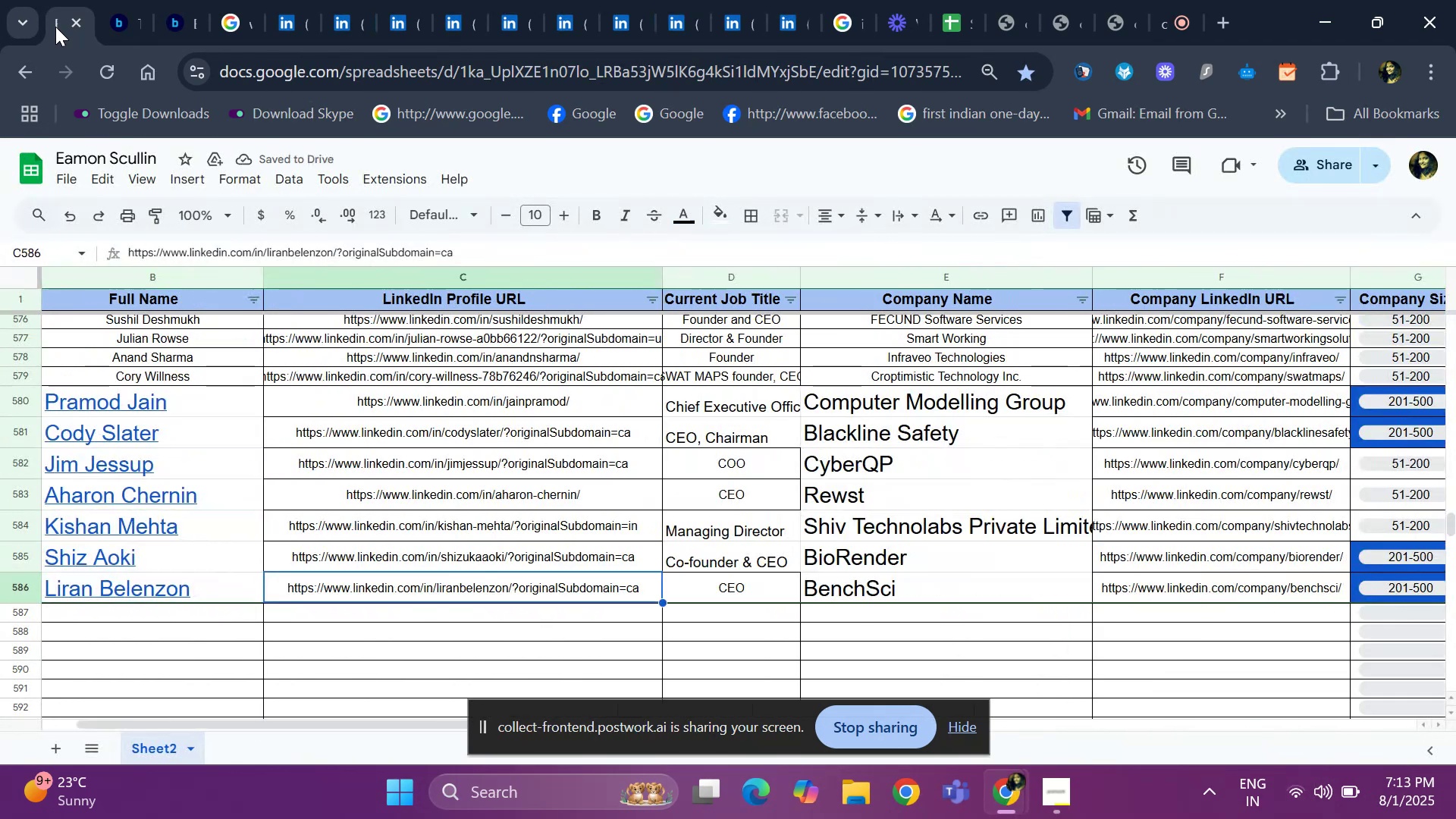 
key(ArrowRight)
 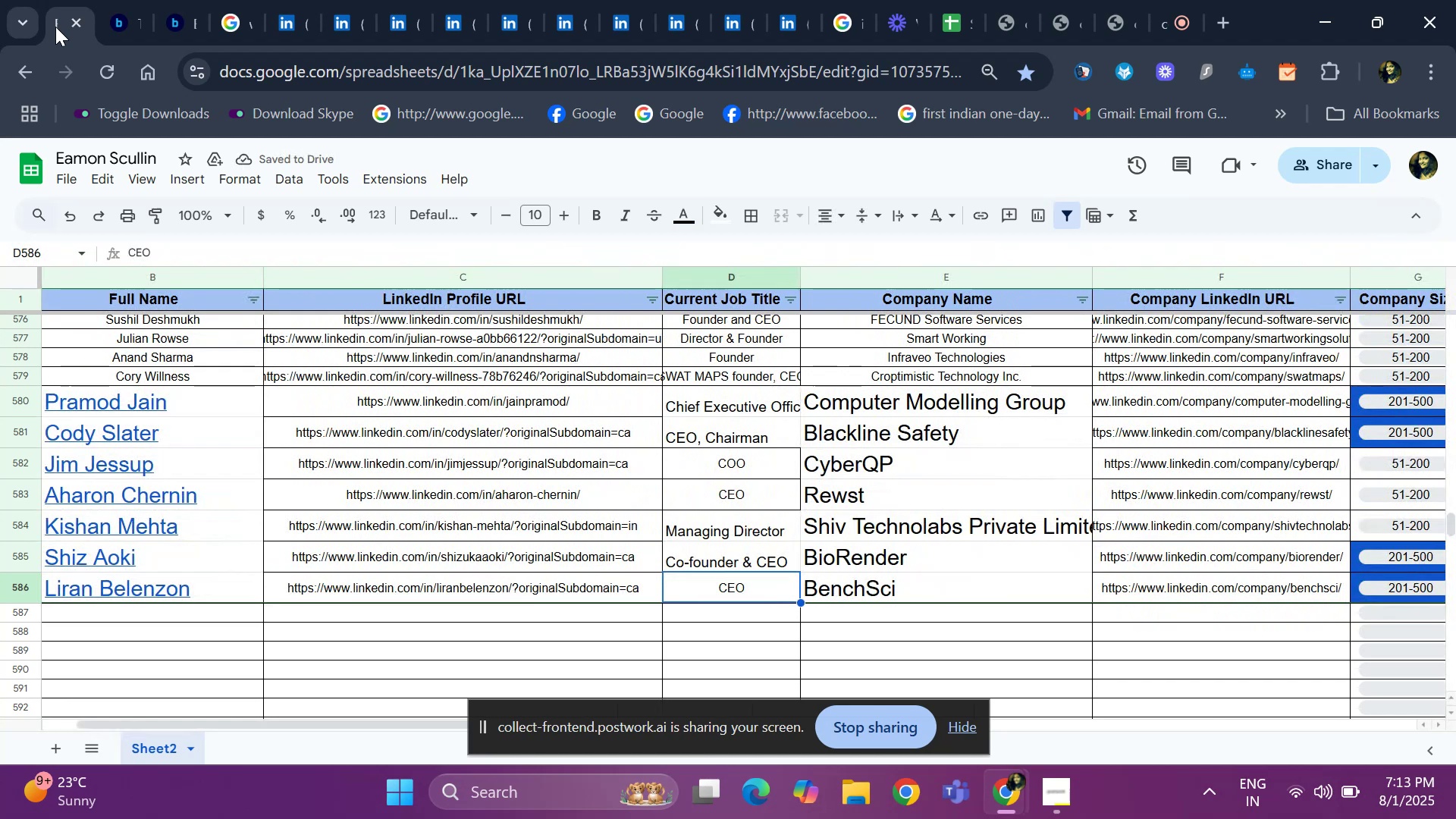 
key(ArrowRight)
 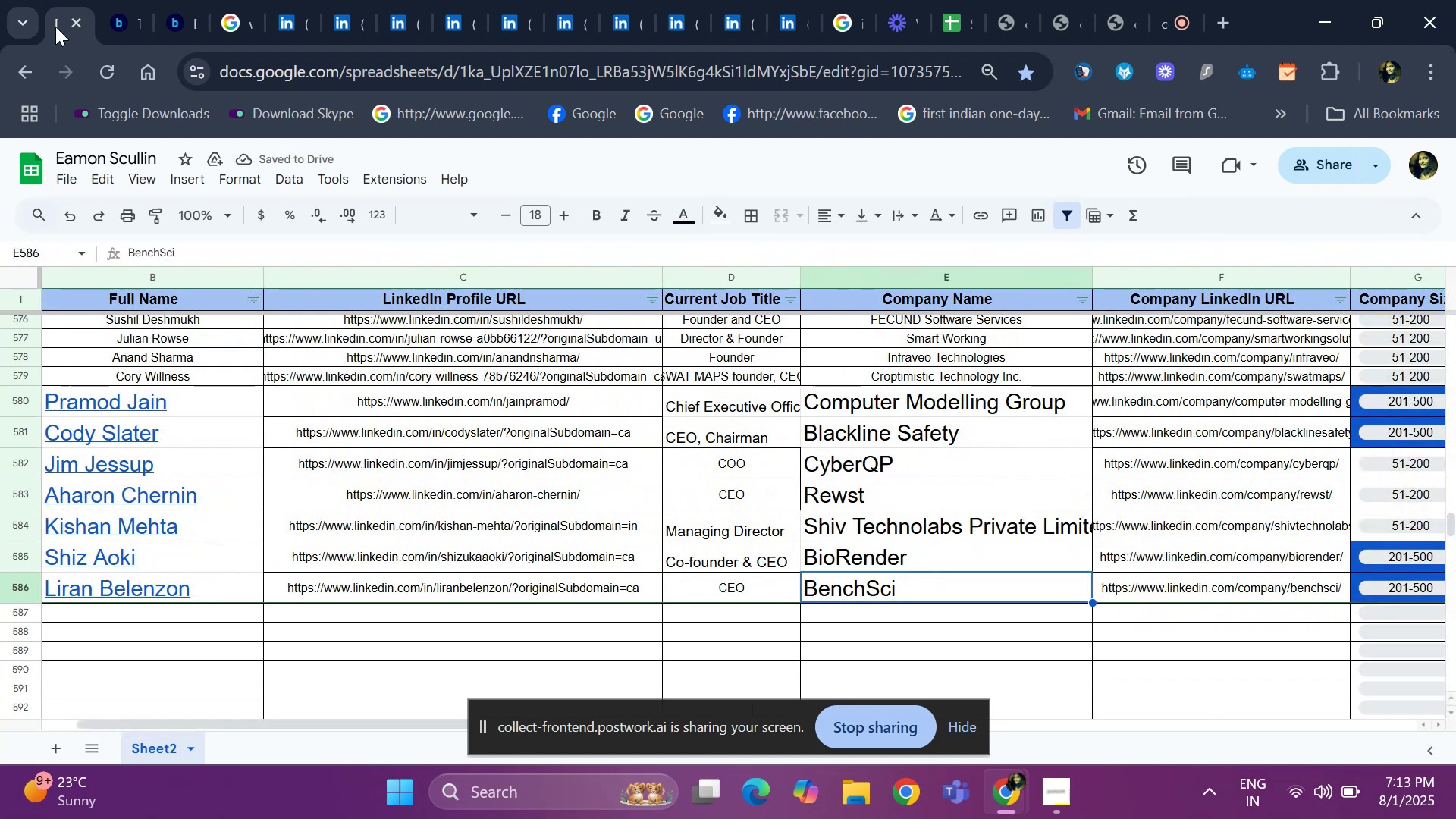 
key(Control+C)
 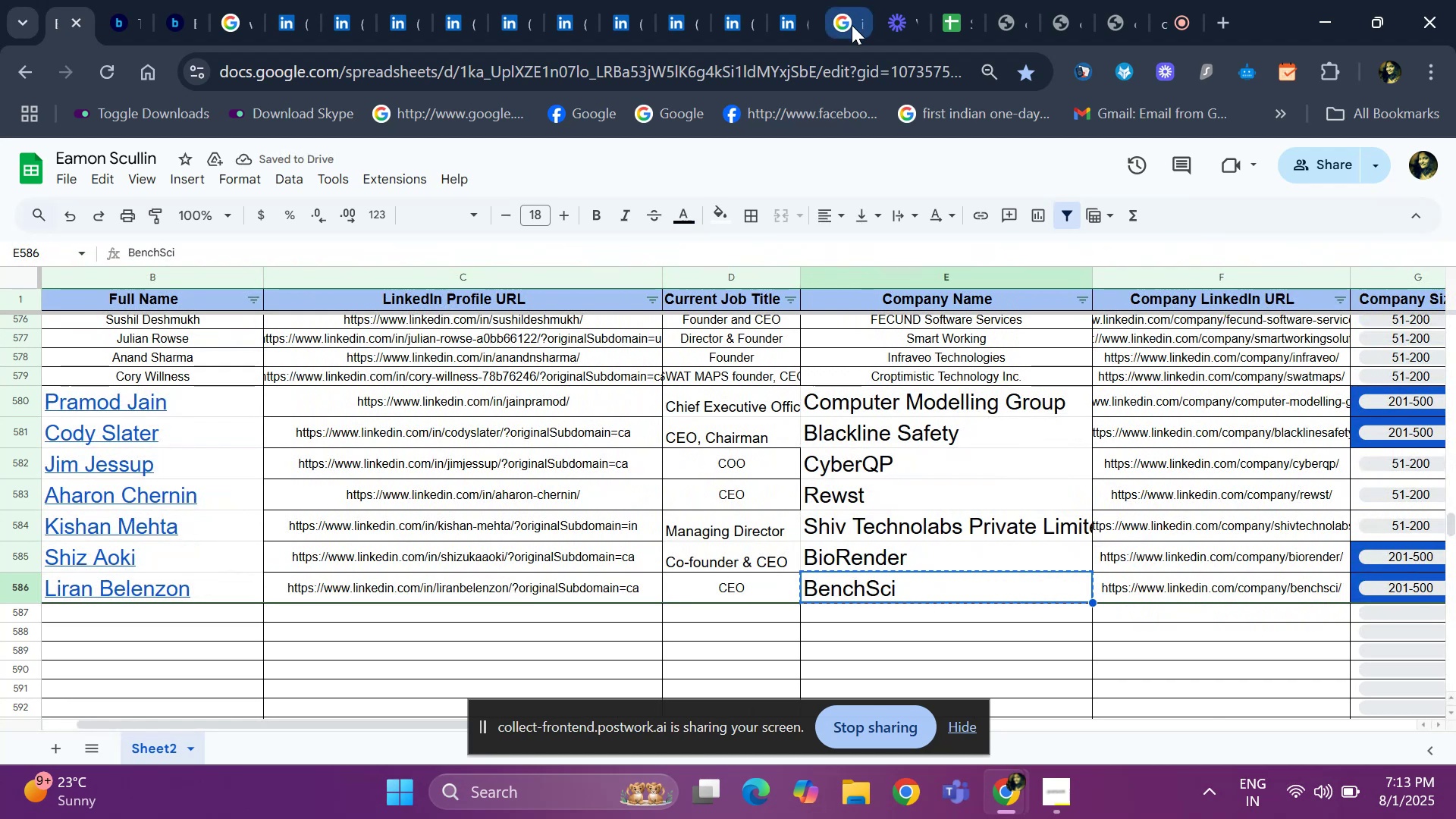 
left_click([852, 25])
 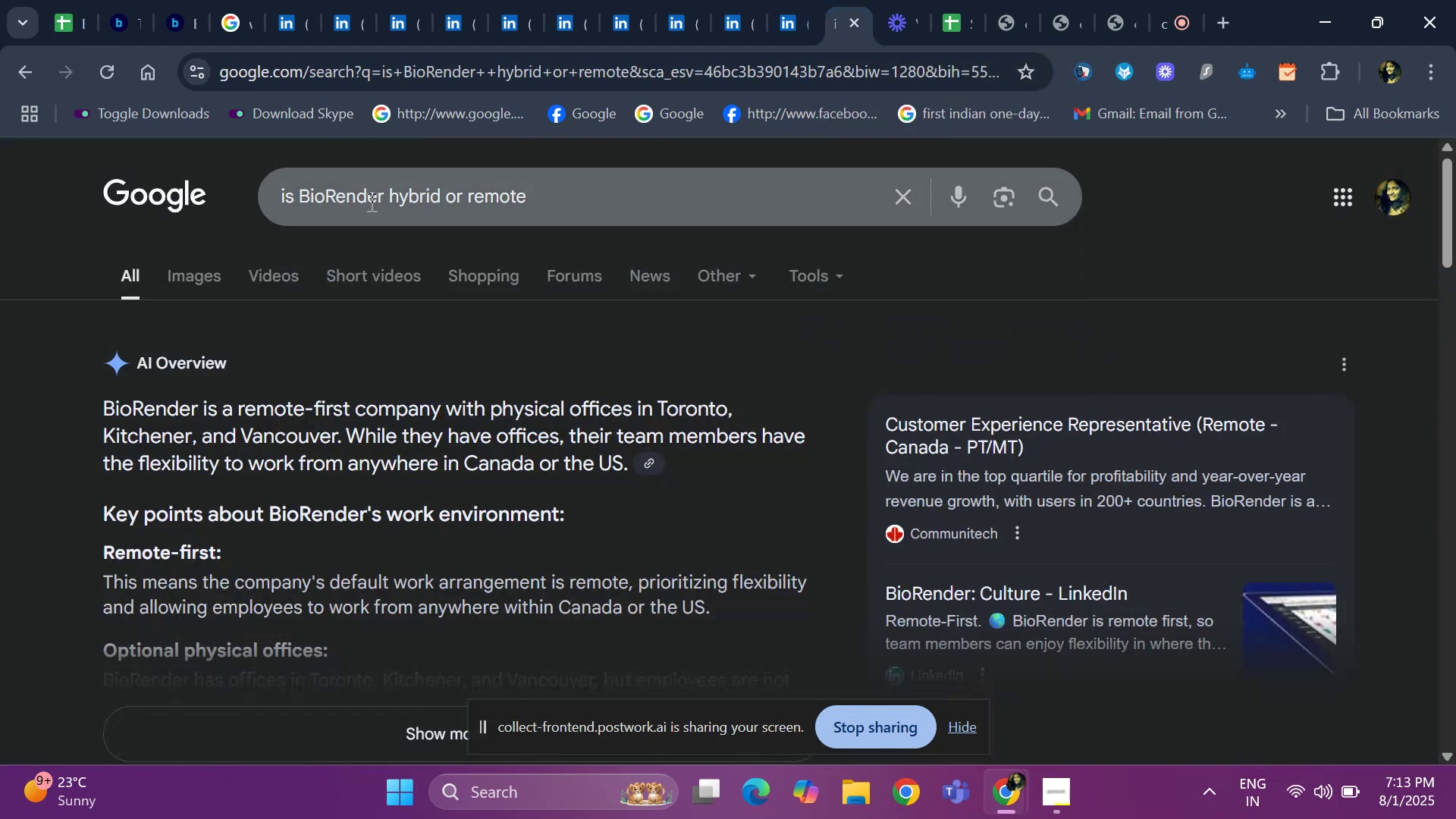 
left_click([370, 202])
 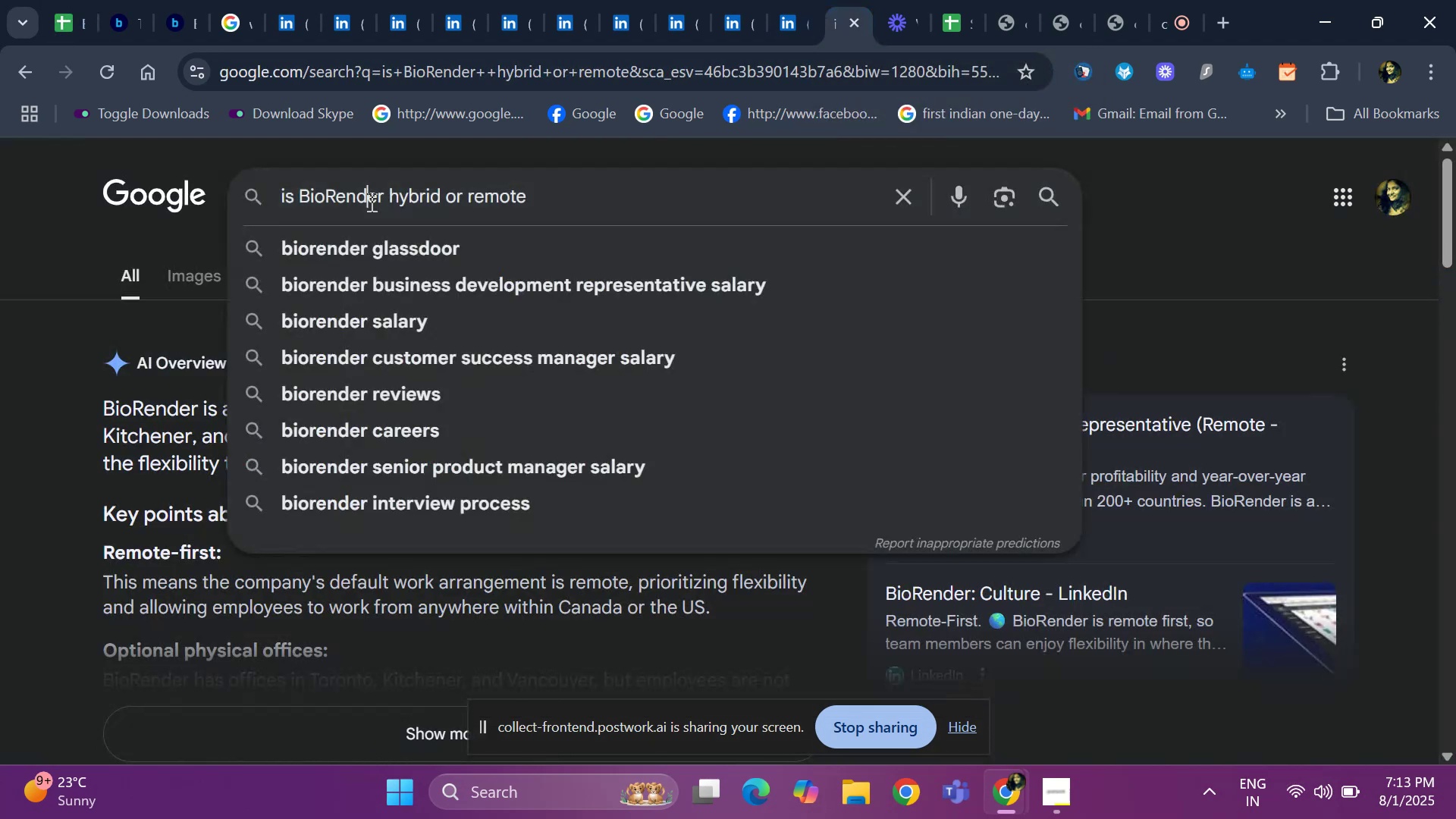 
key(ArrowRight)
 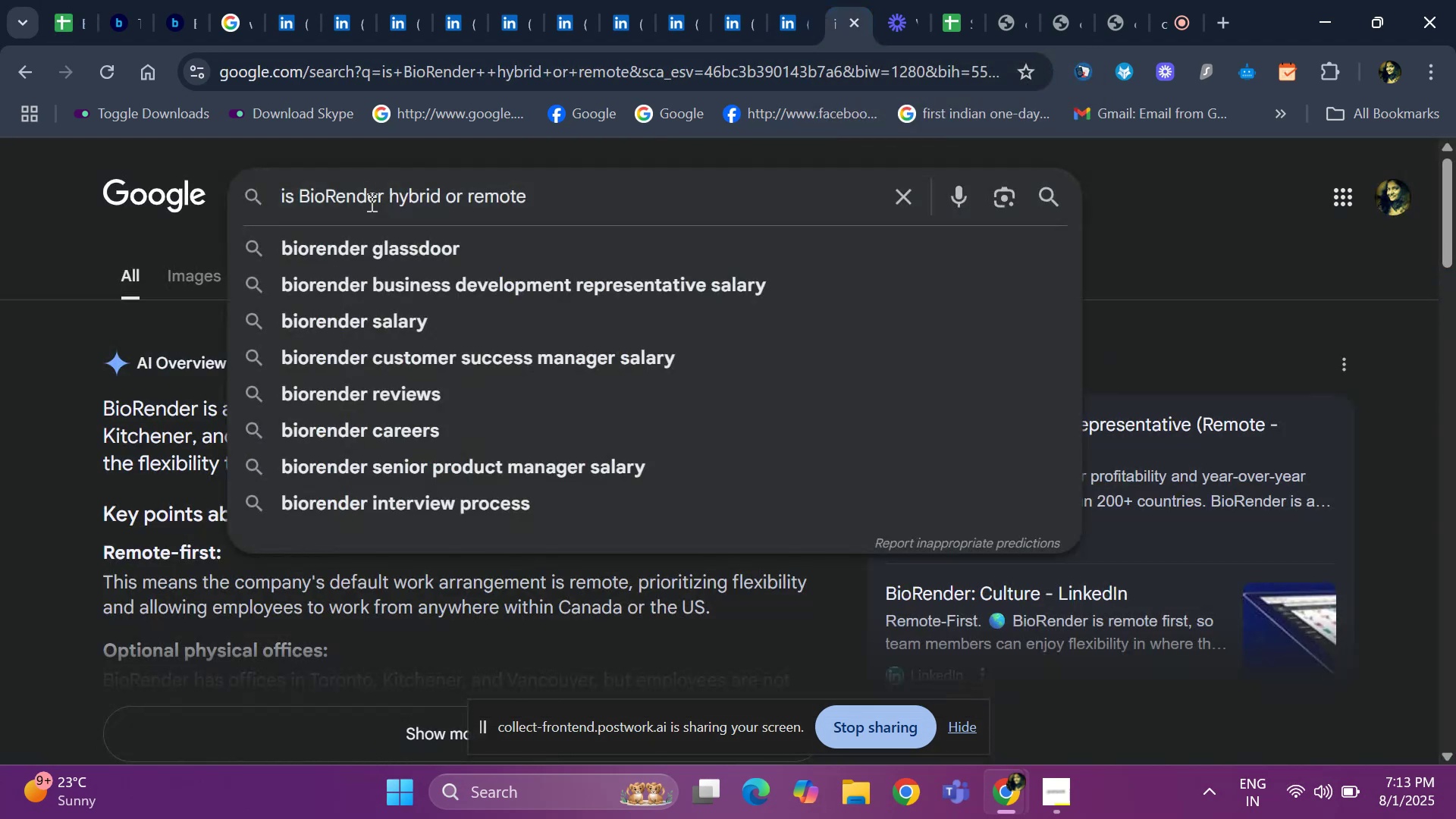 
key(ArrowRight)
 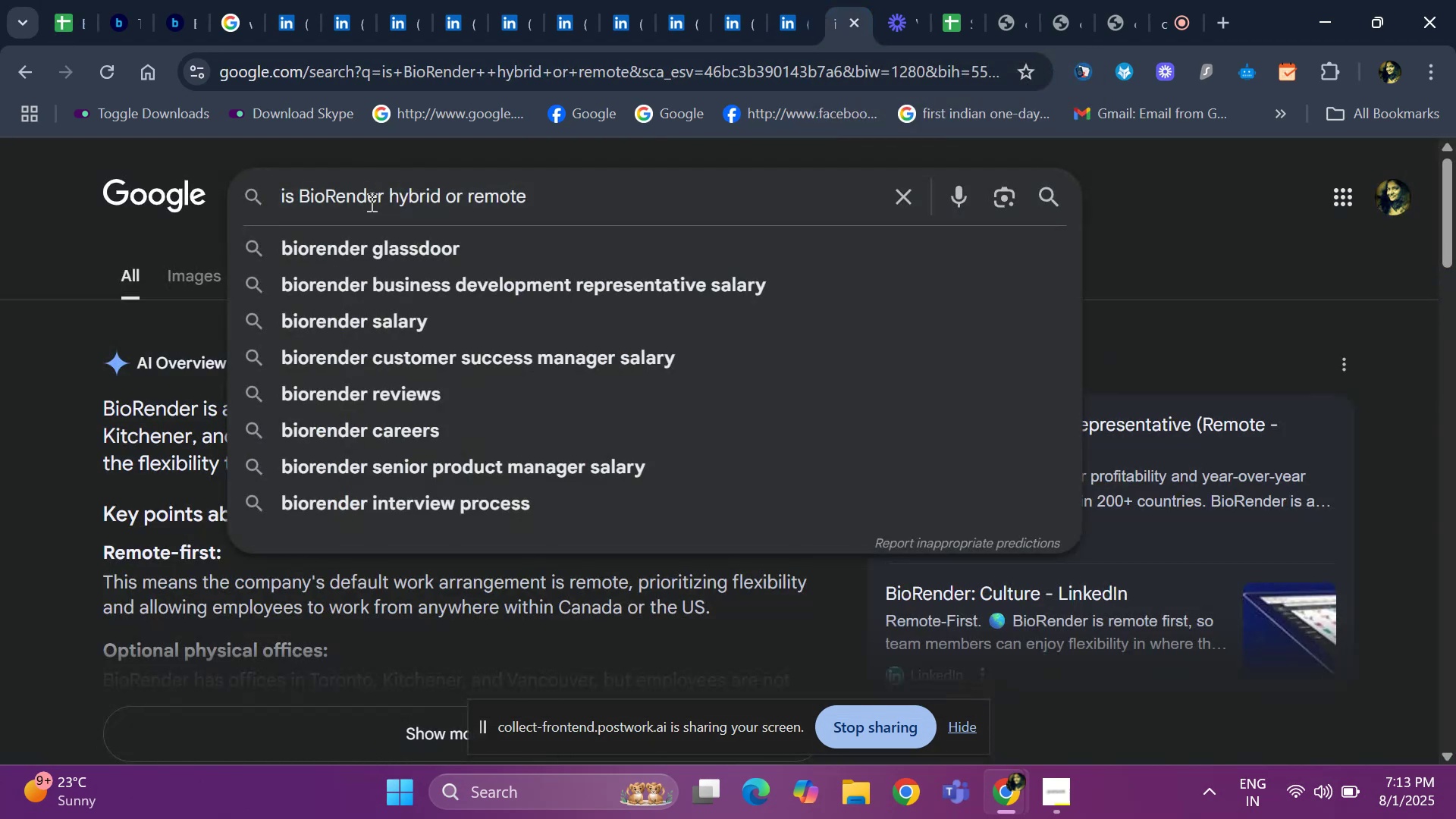 
key(Backspace)
 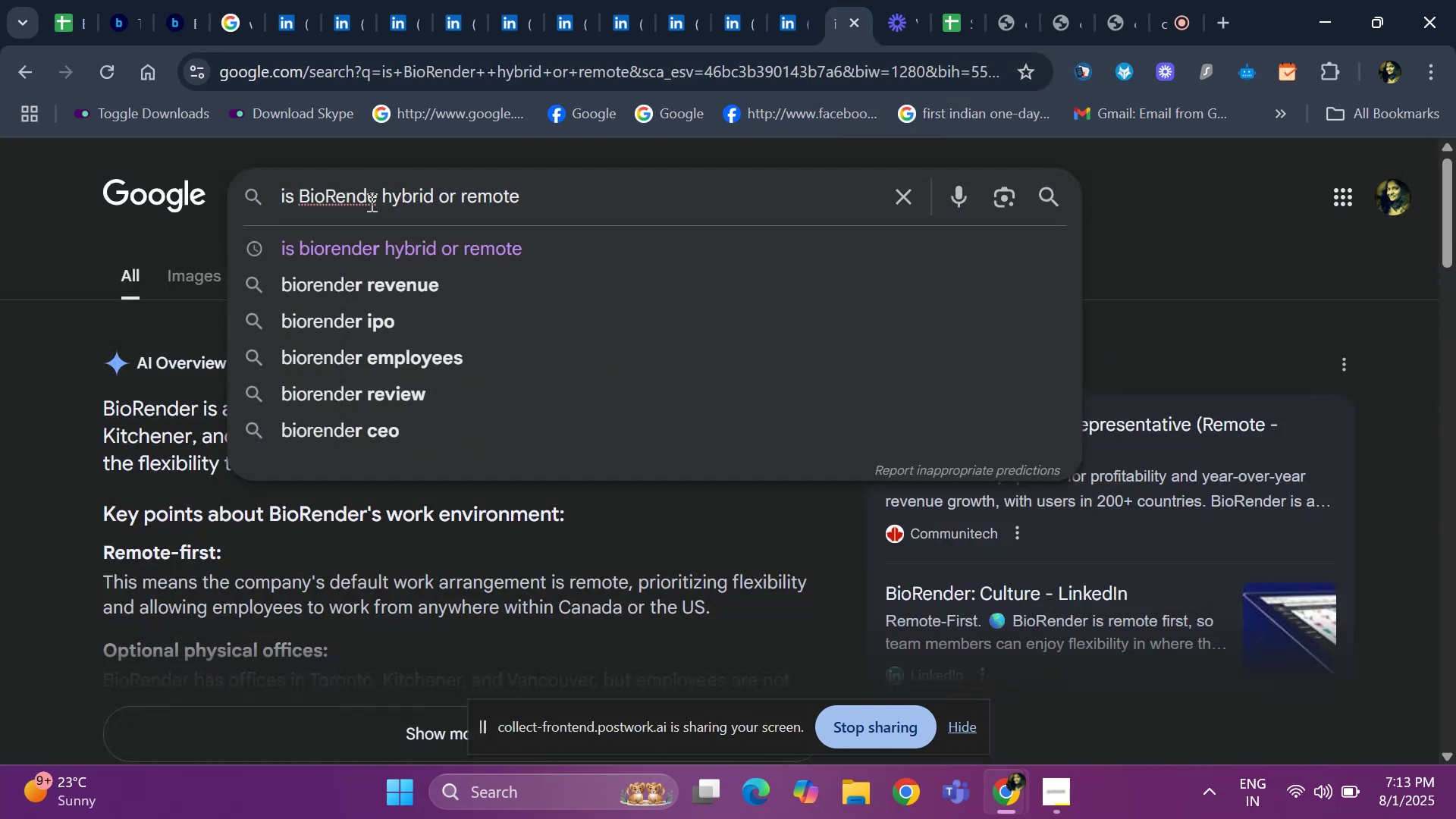 
key(Backspace)
 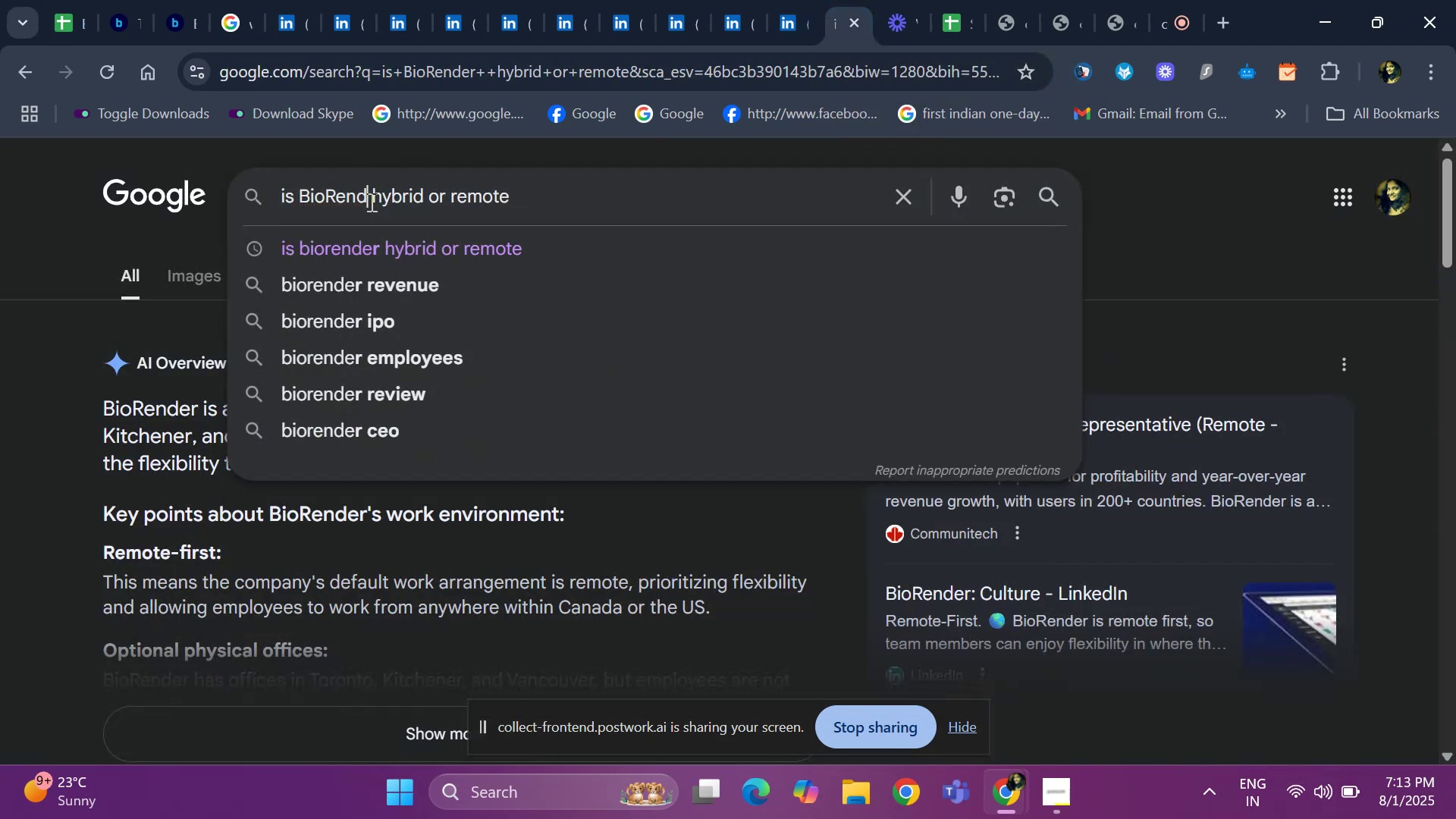 
key(Backspace)
 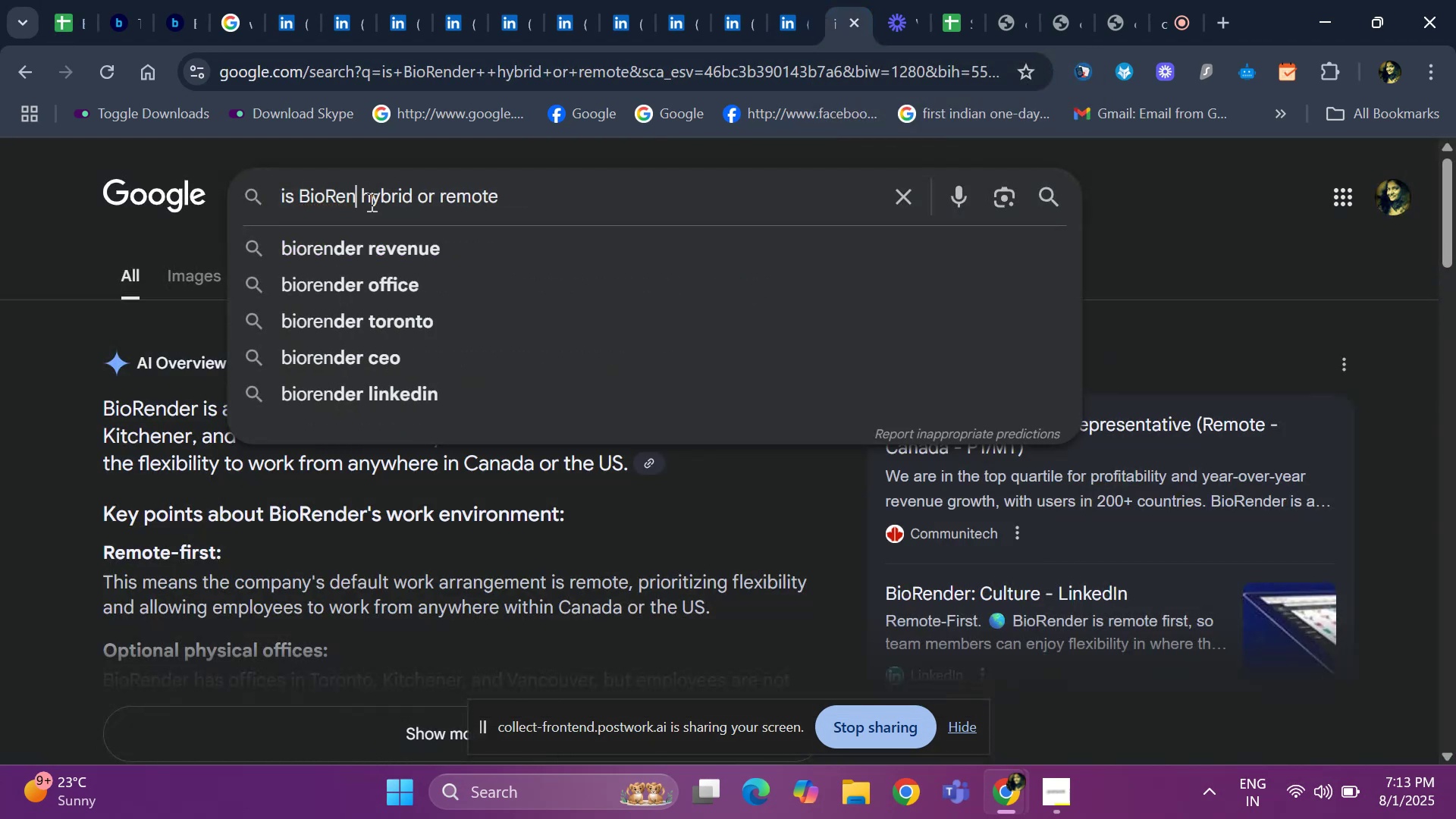 
key(Backspace)
 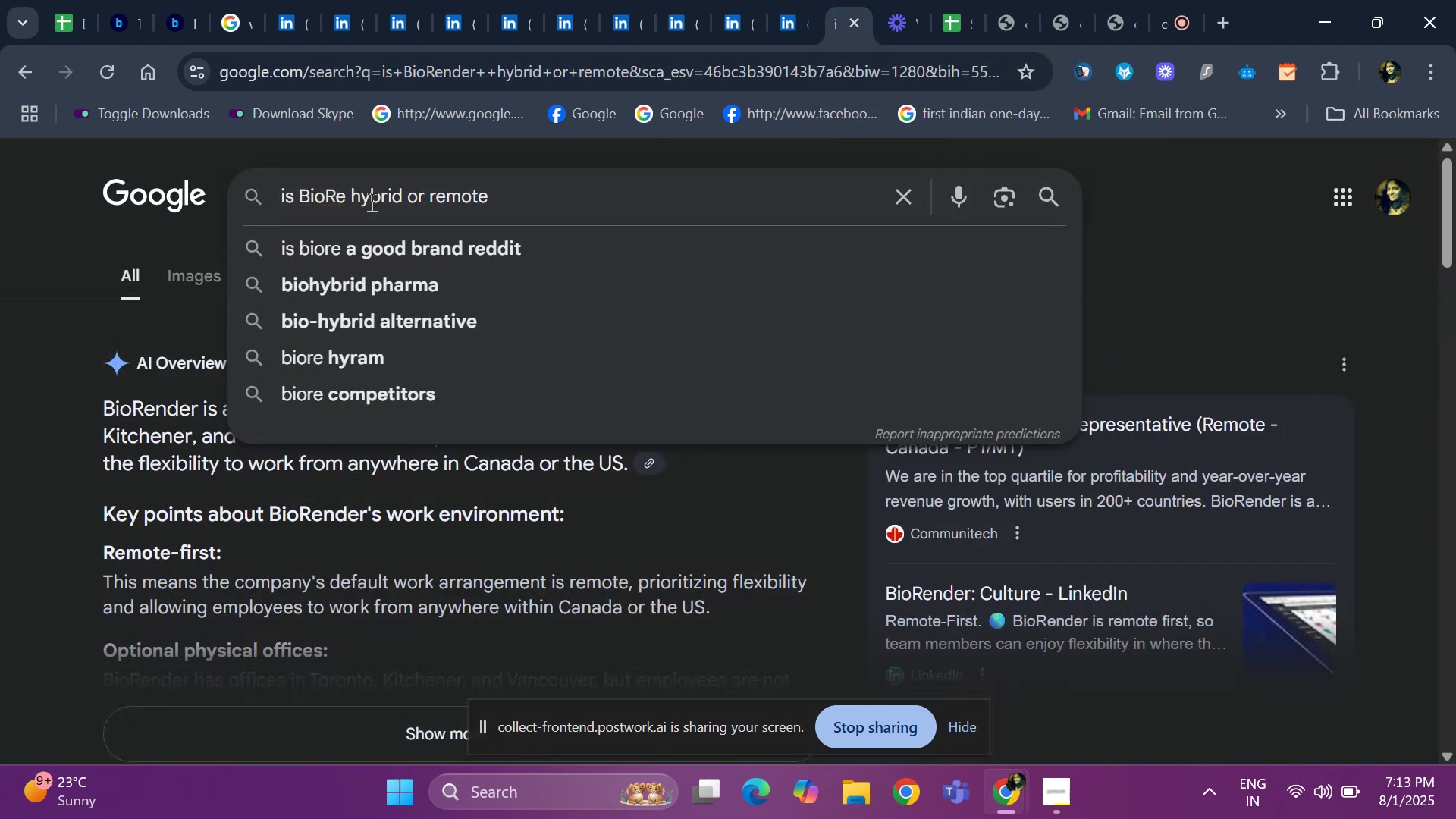 
key(Backspace)
 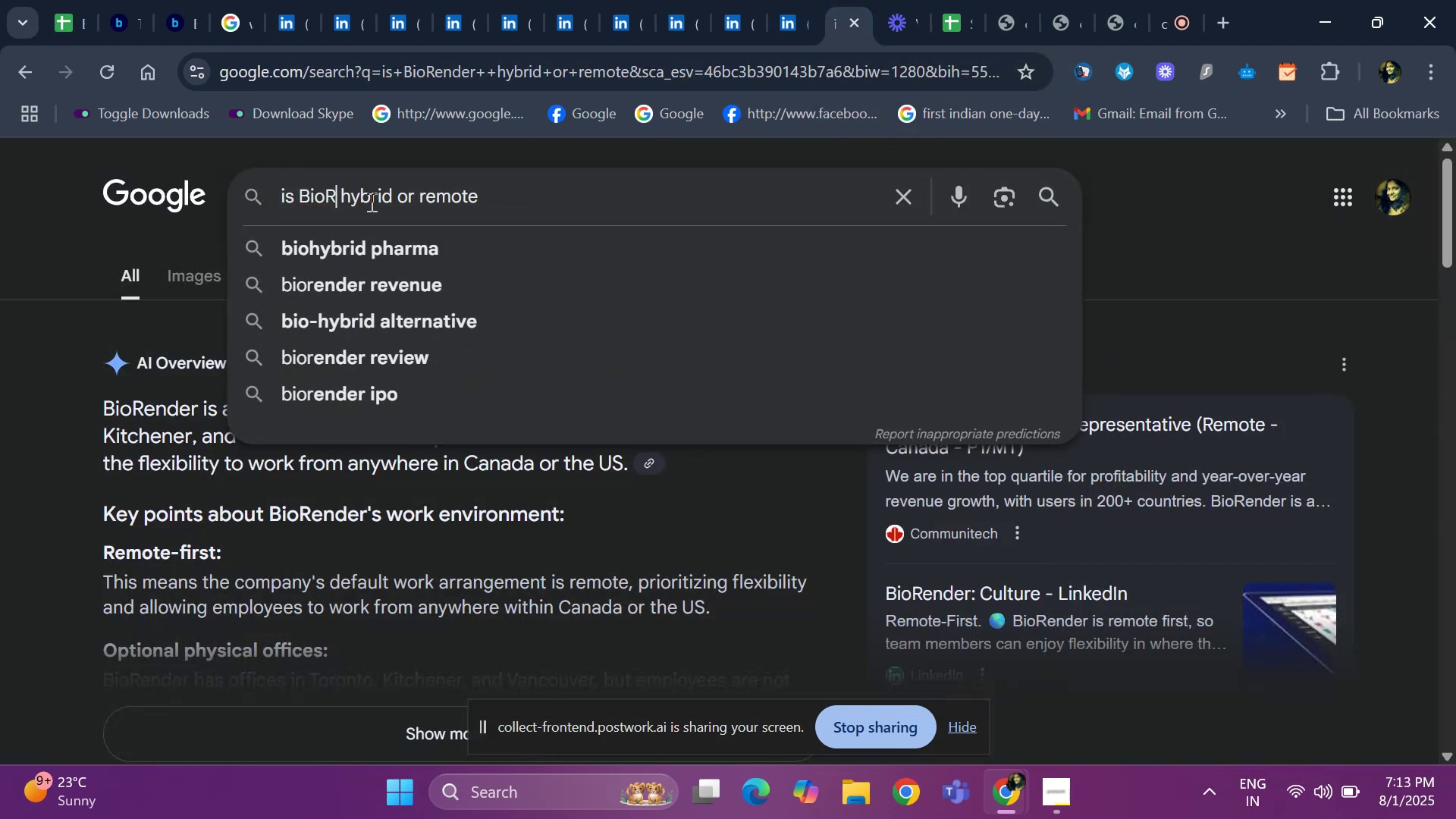 
key(Backspace)
 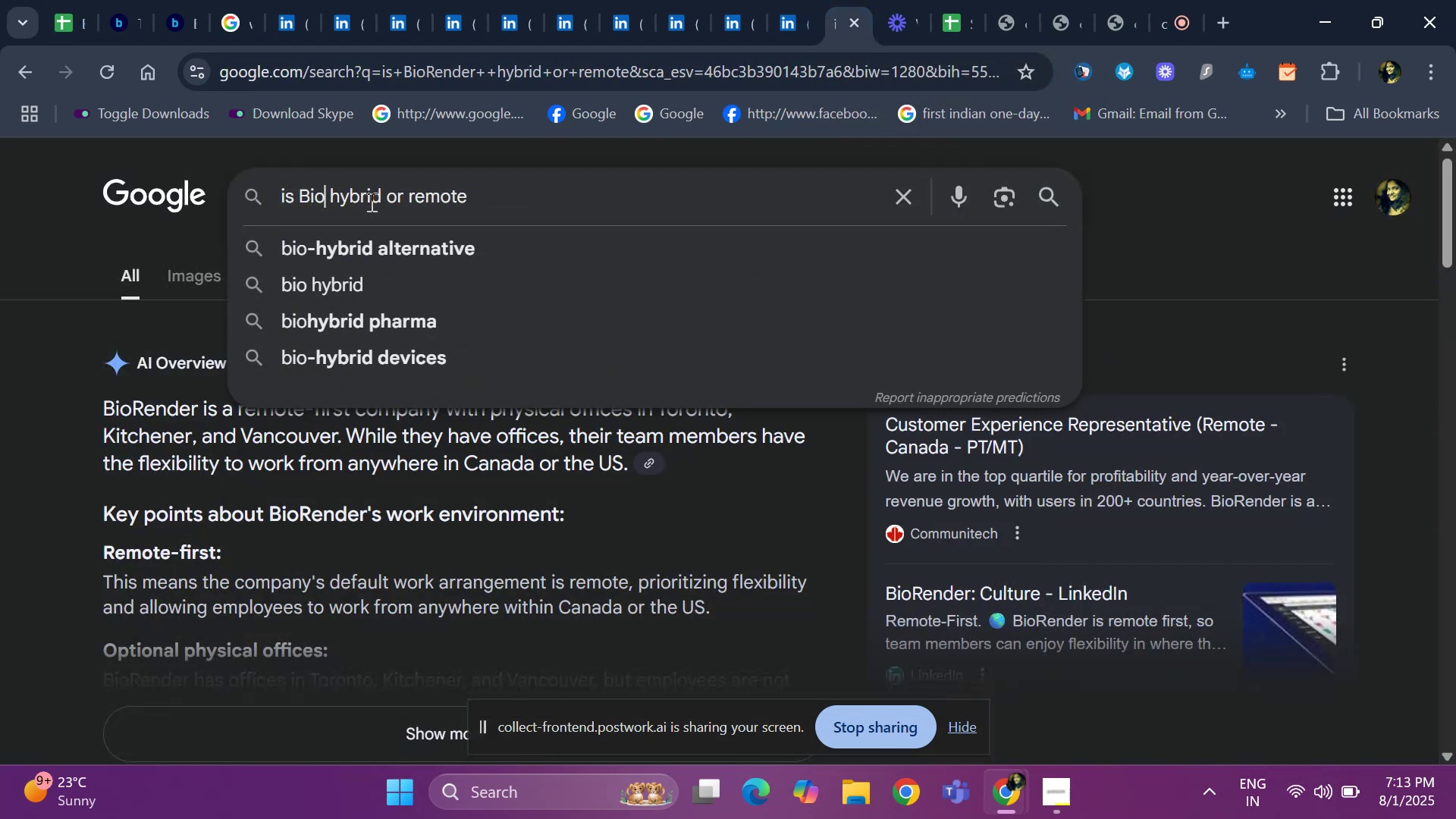 
key(Backspace)
 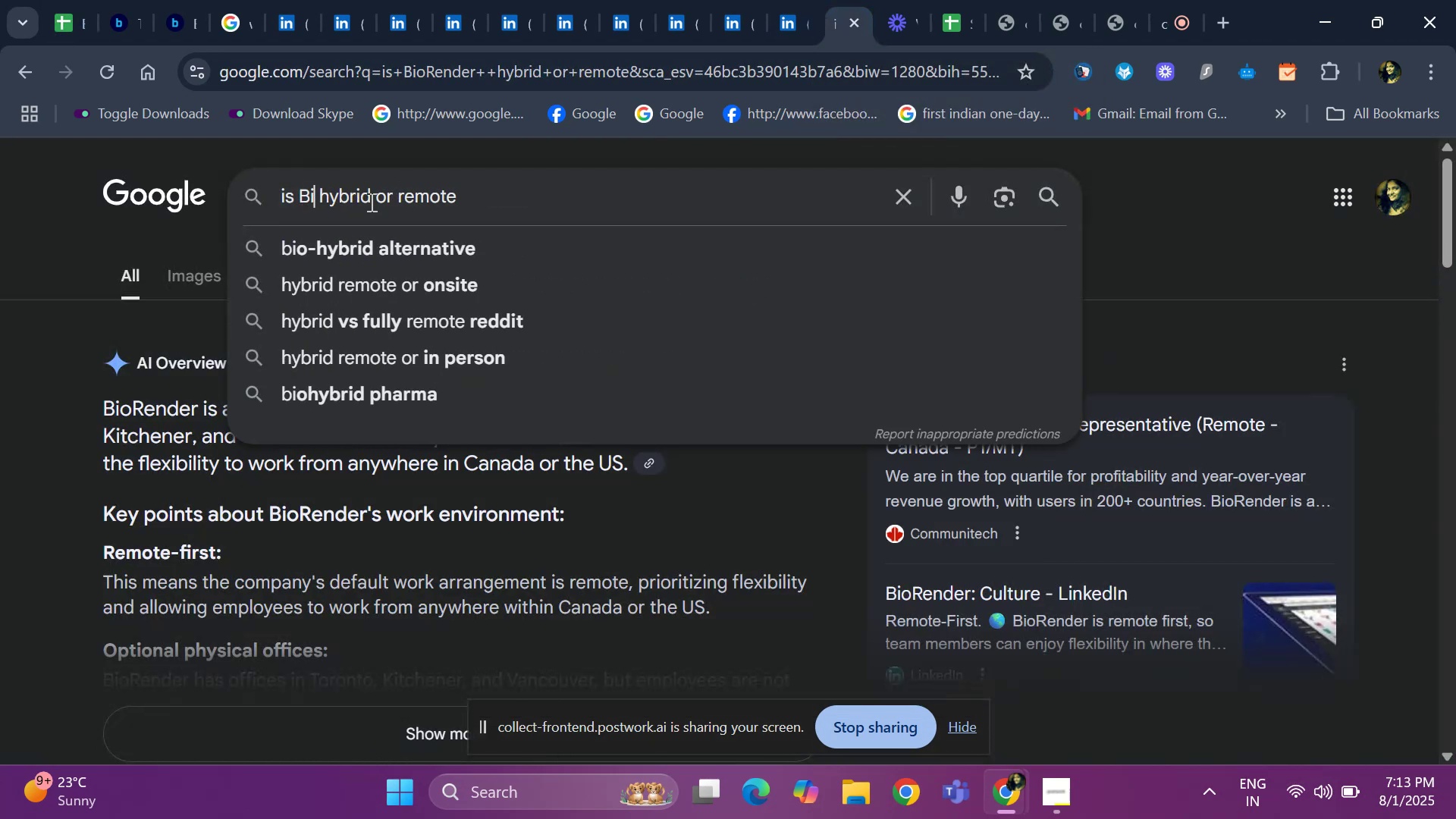 
key(Backspace)
 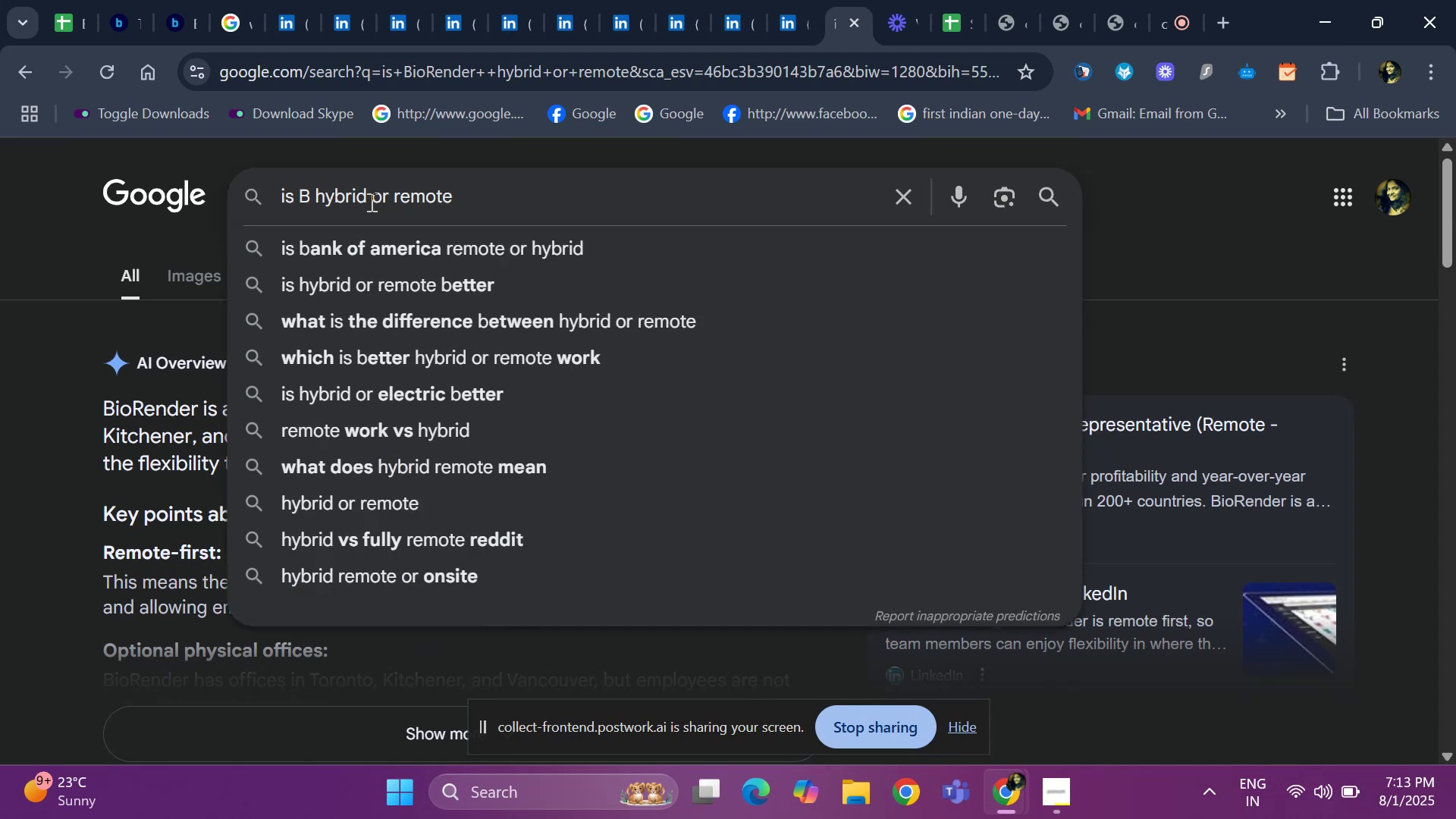 
key(Backspace)
 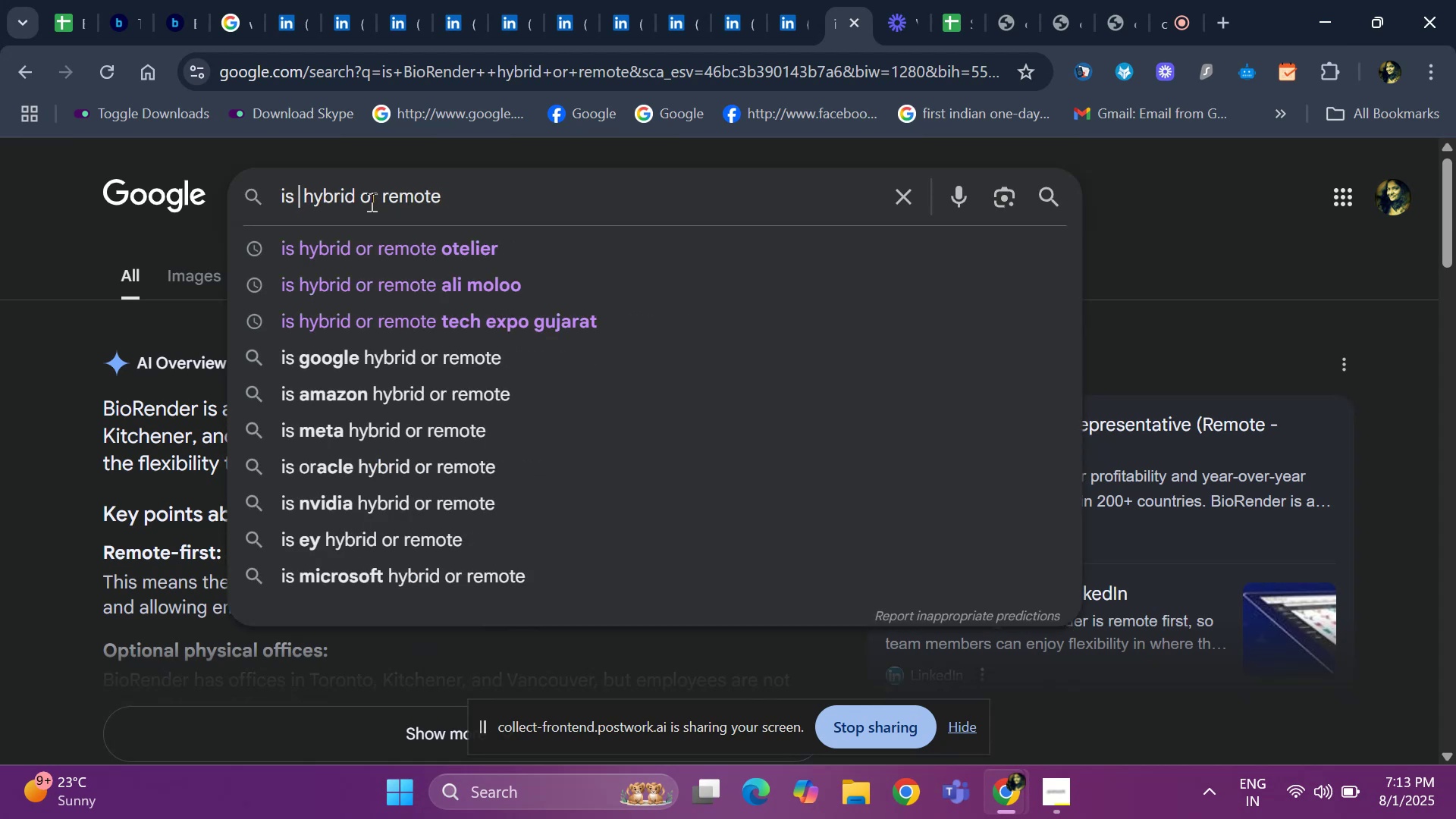 
key(Control+V)
 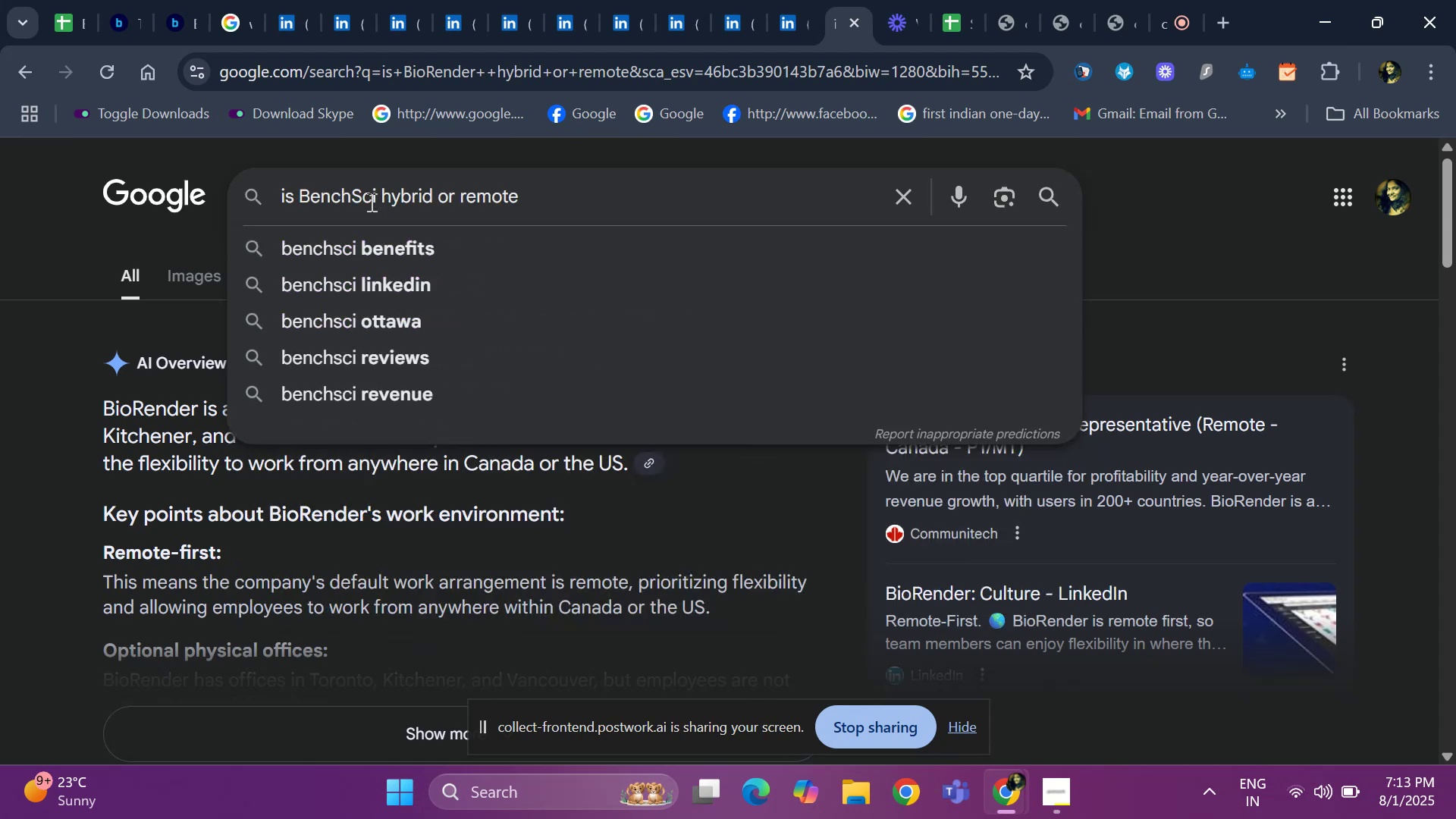 
key(Enter)
 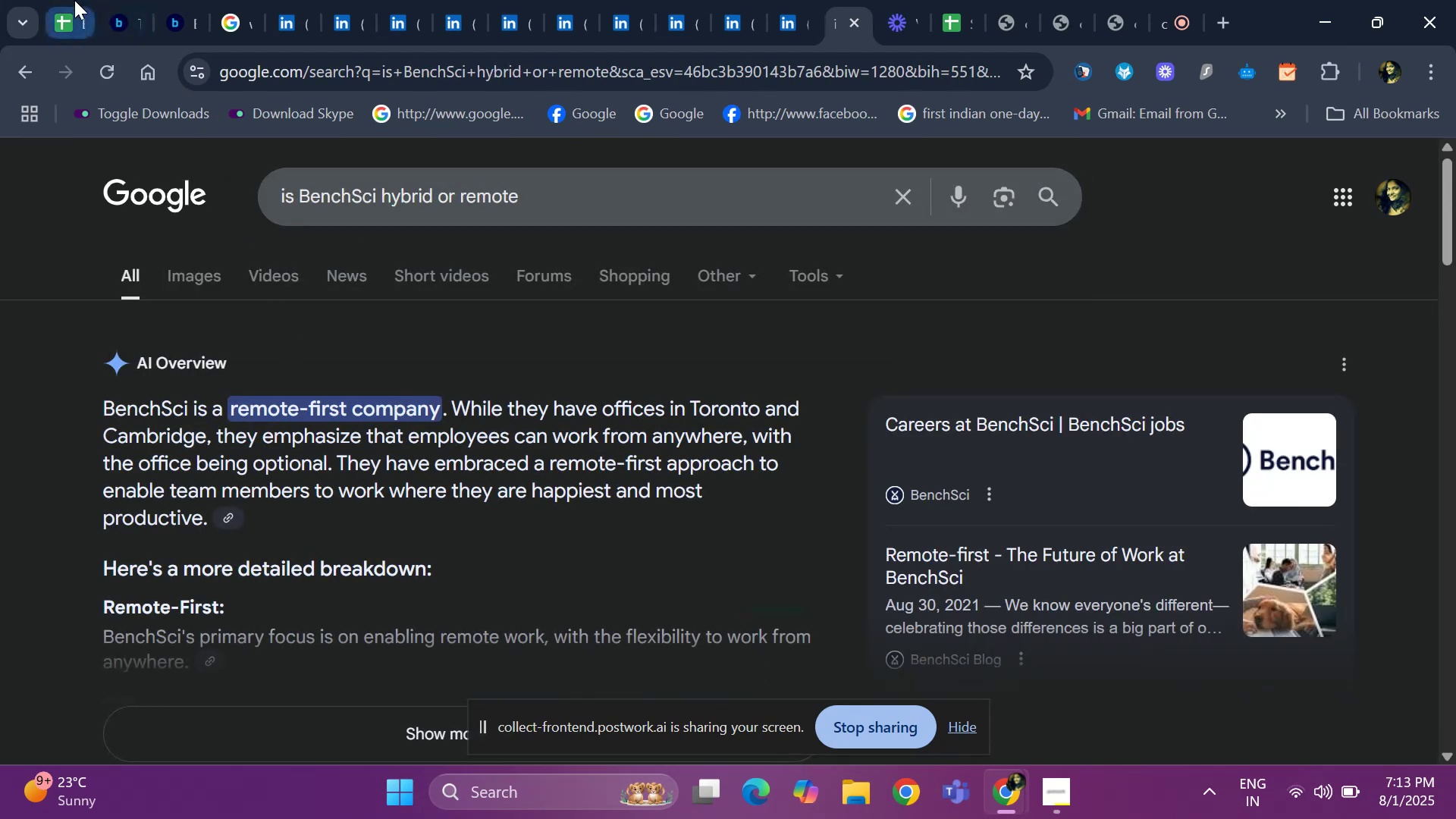 
left_click([64, 15])
 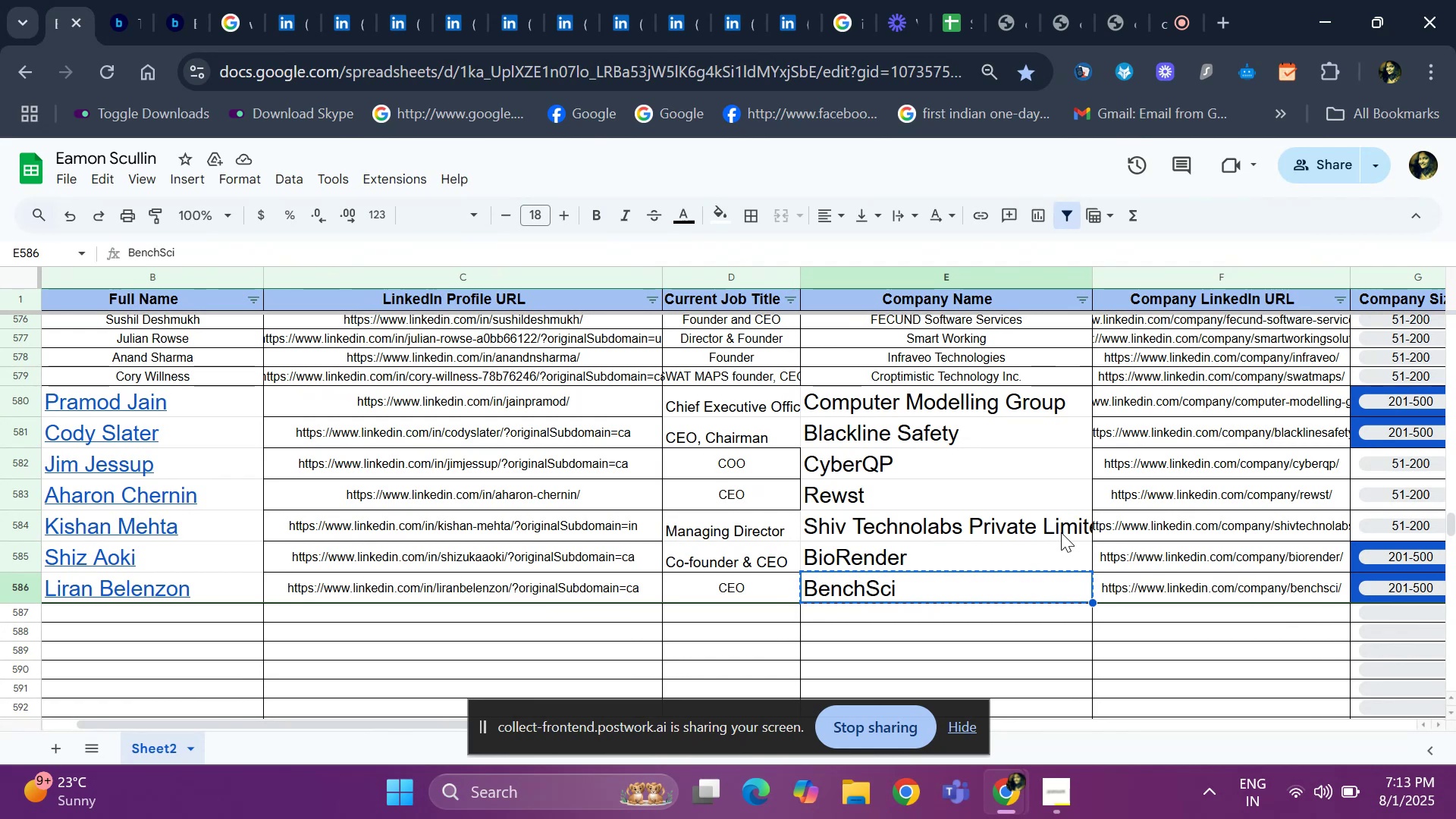 
key(ArrowRight)
 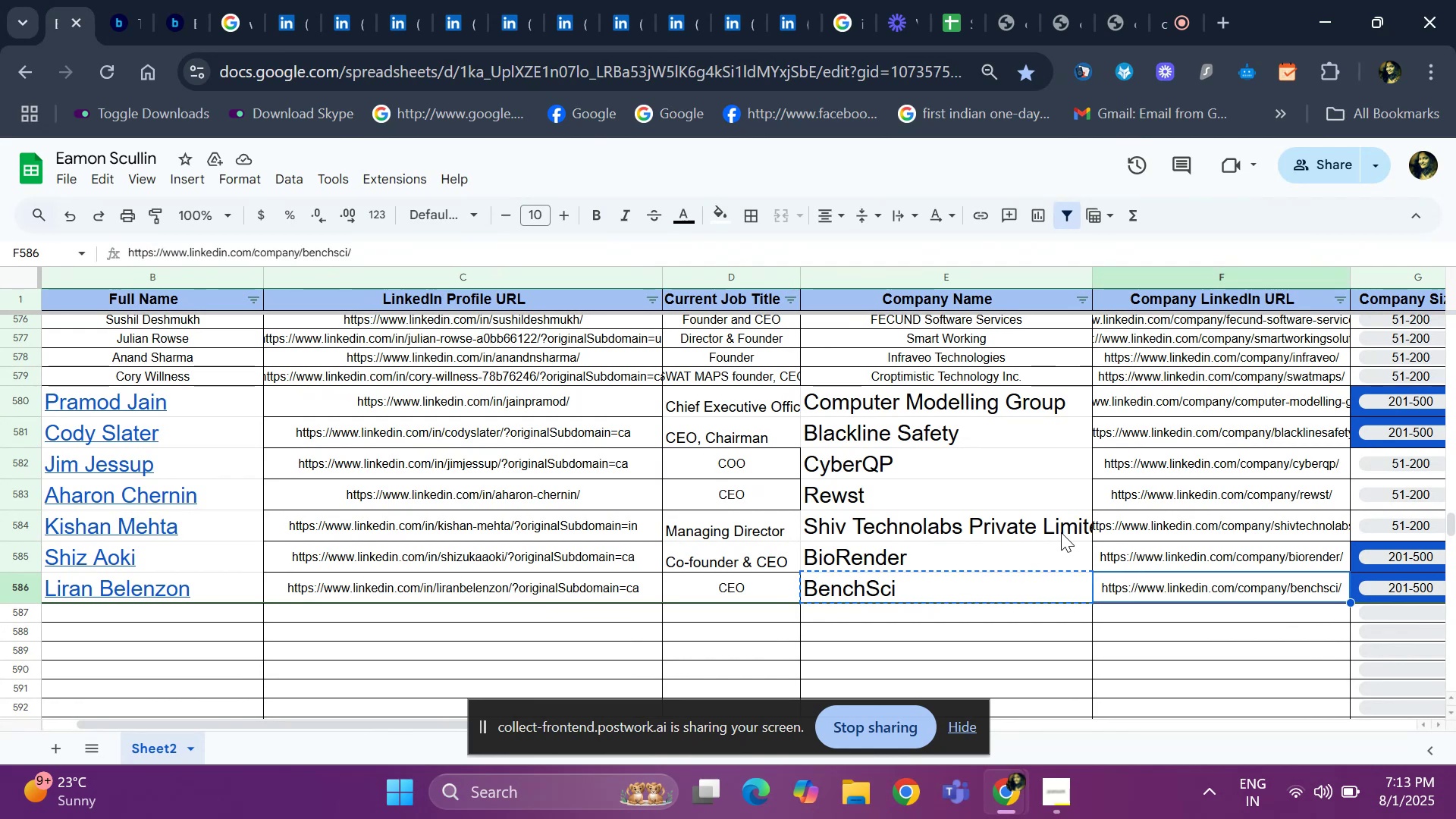 
key(ArrowRight)
 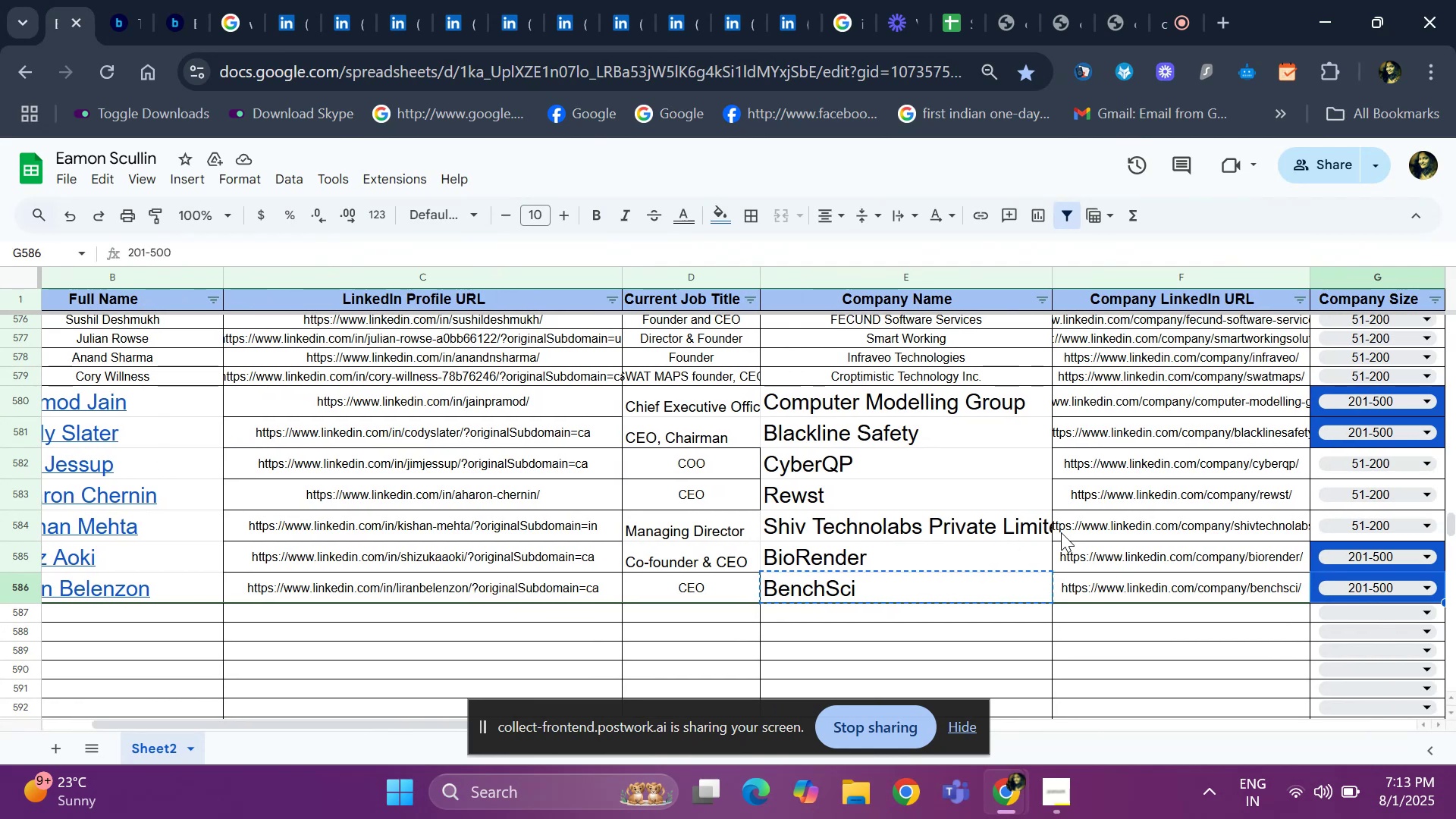 
key(ArrowRight)
 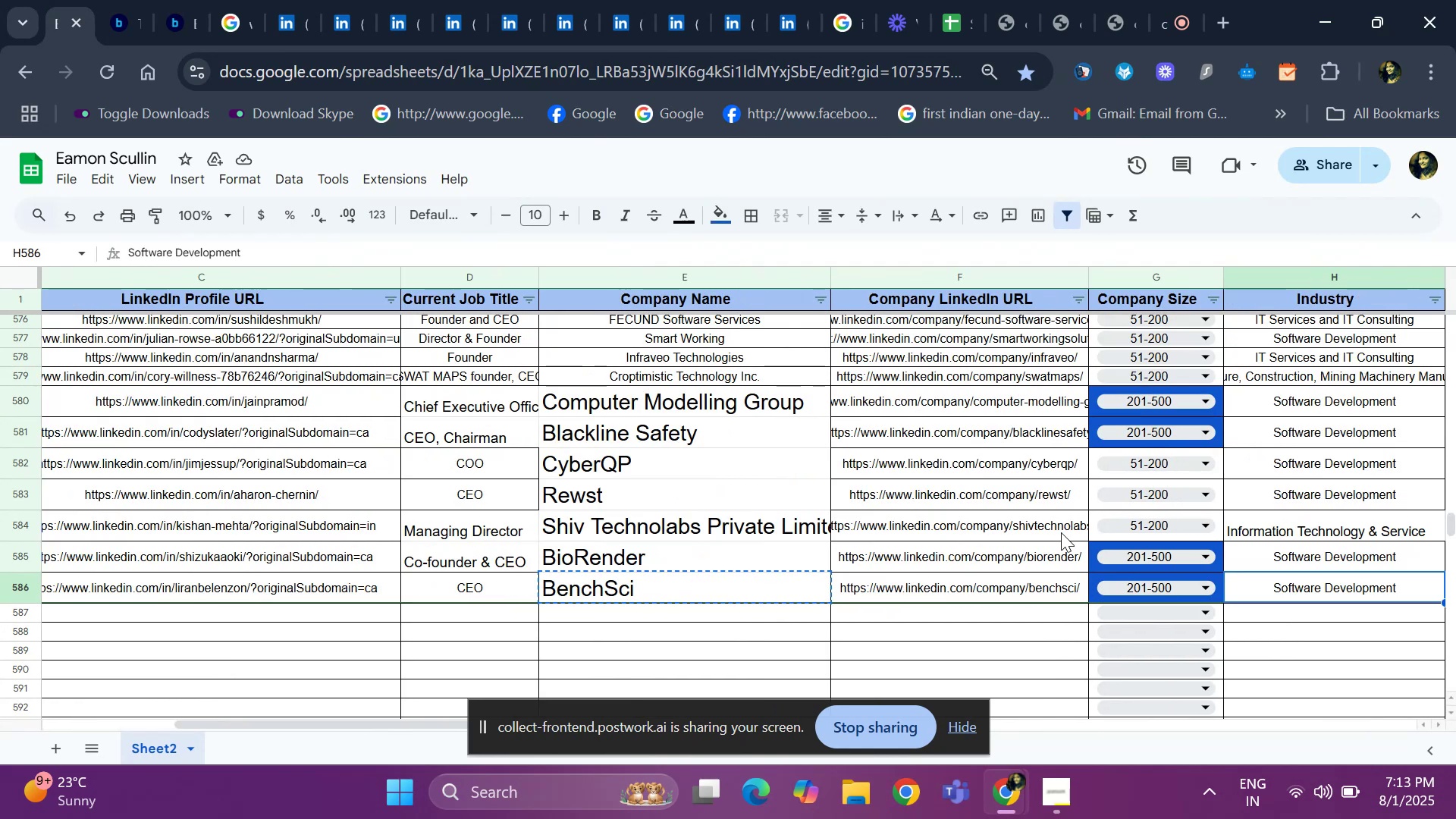 
key(ArrowRight)
 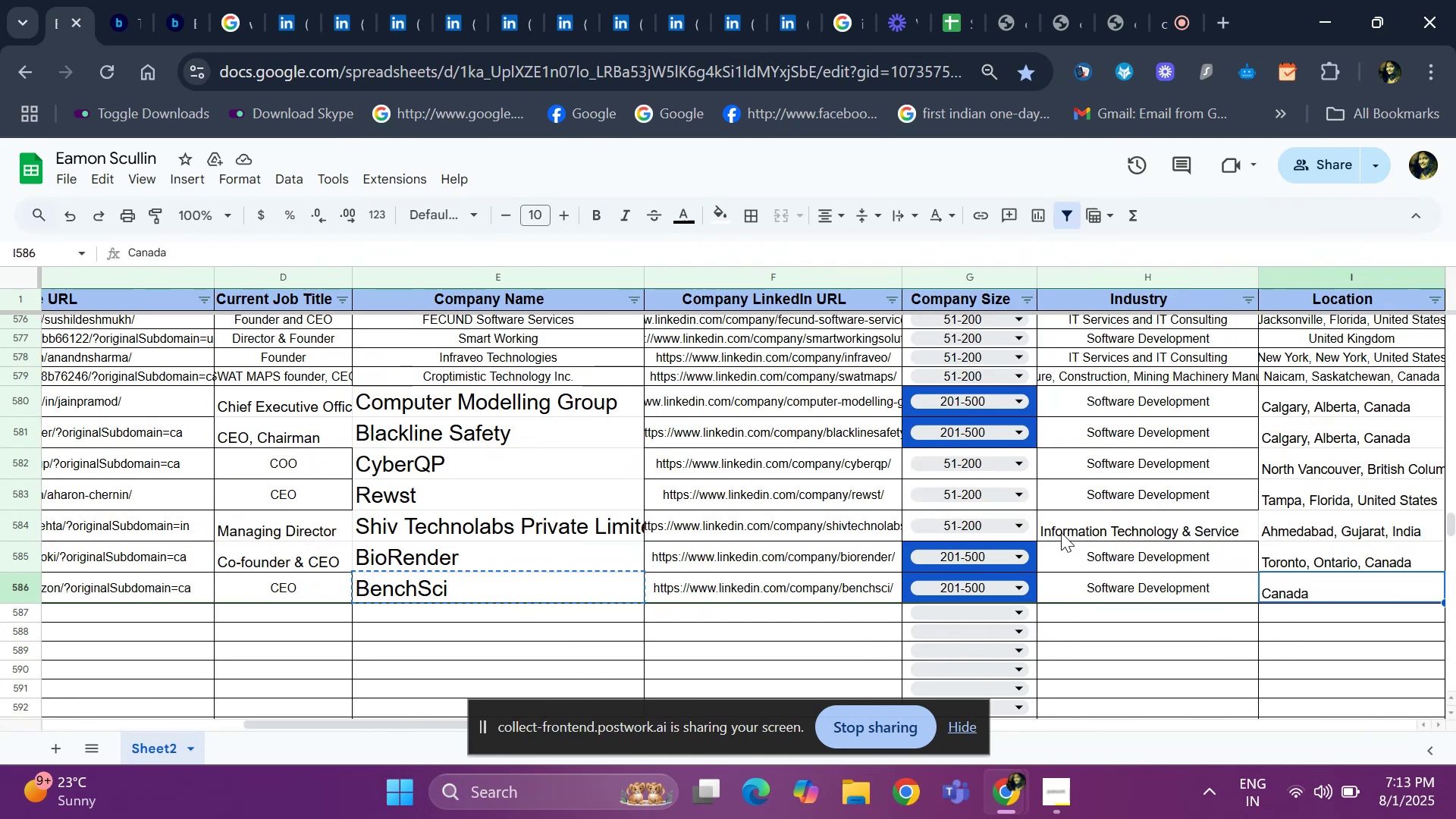 
key(ArrowRight)
 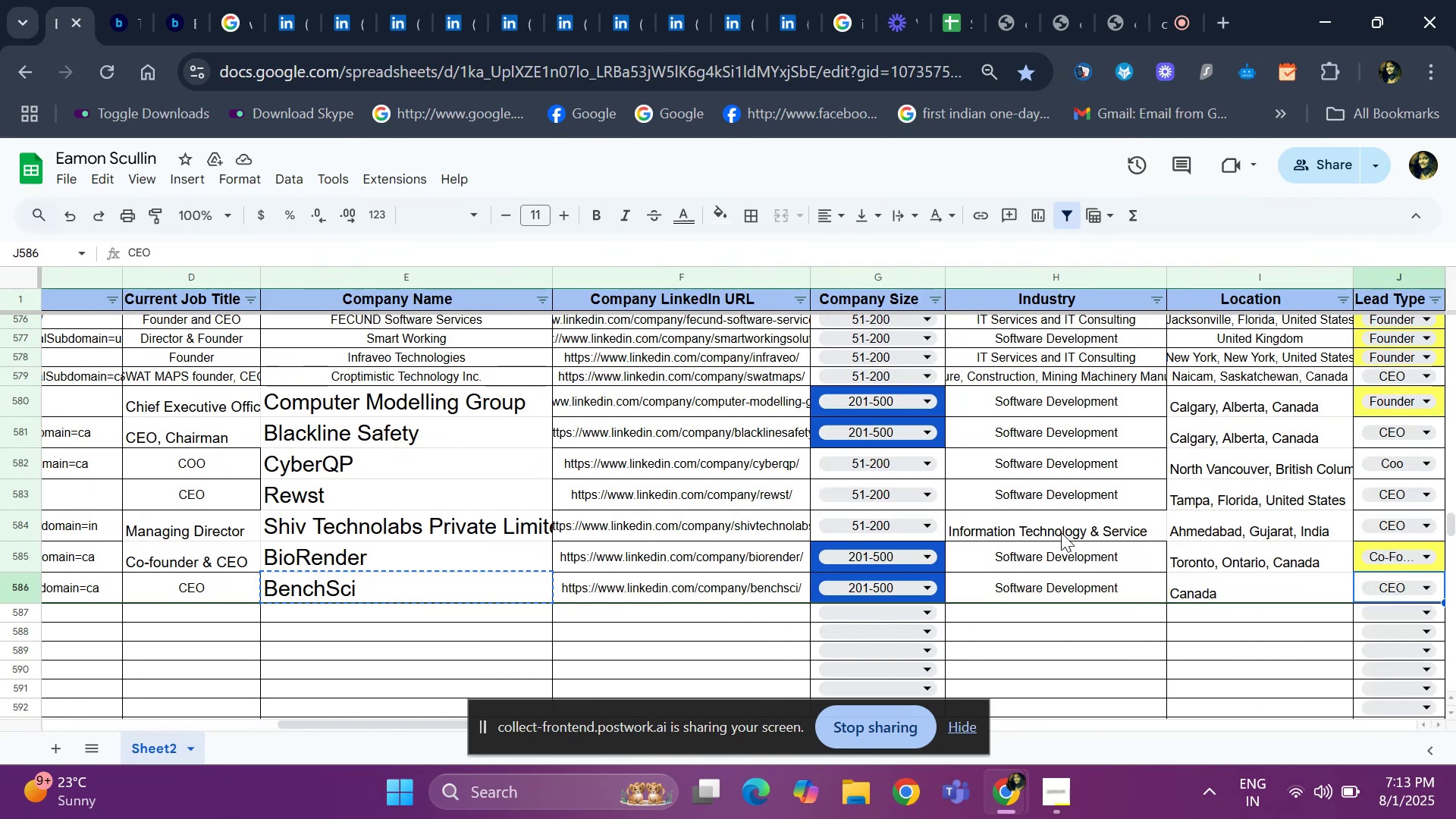 
key(ArrowRight)
 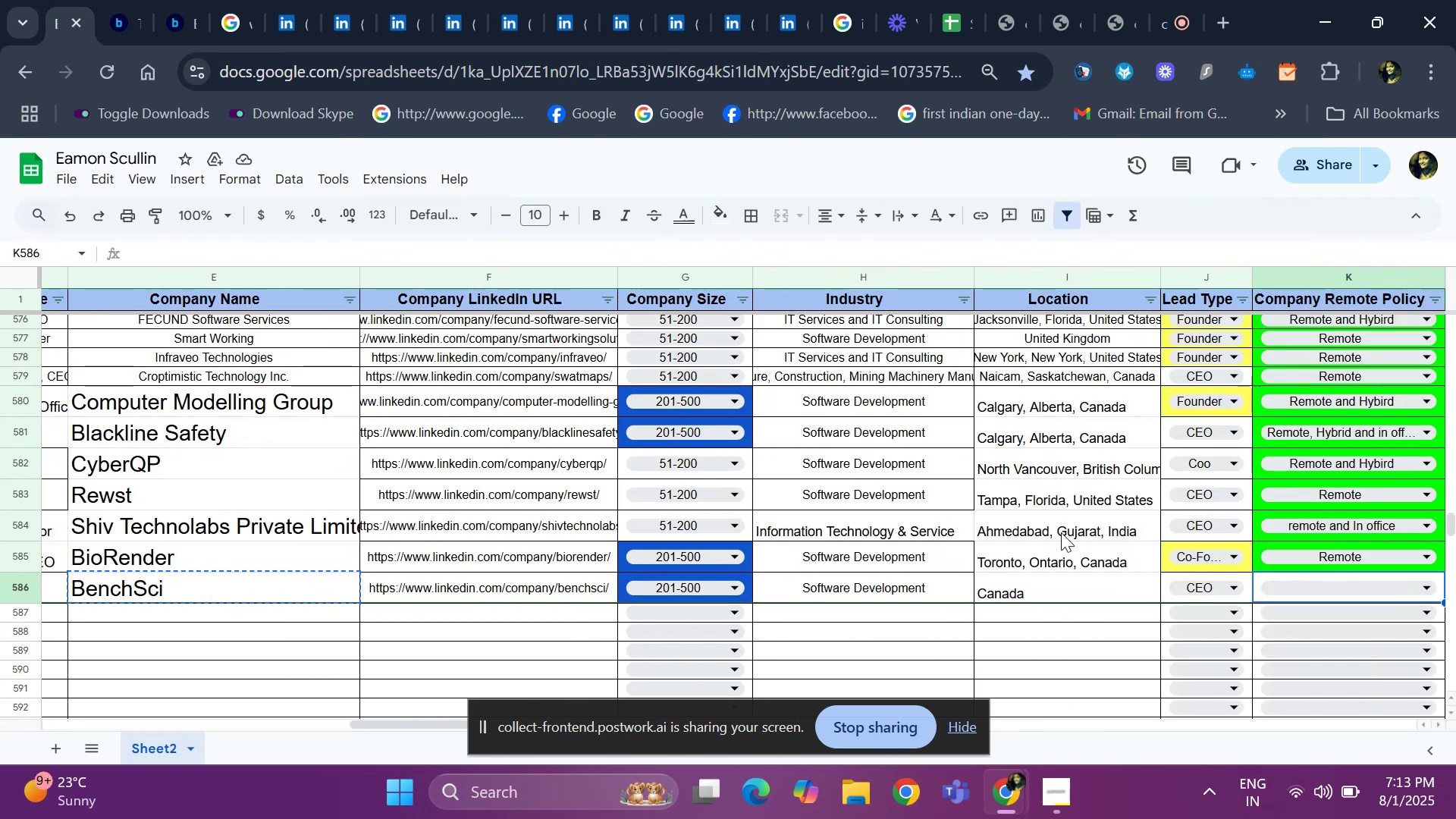 
key(ArrowRight)
 